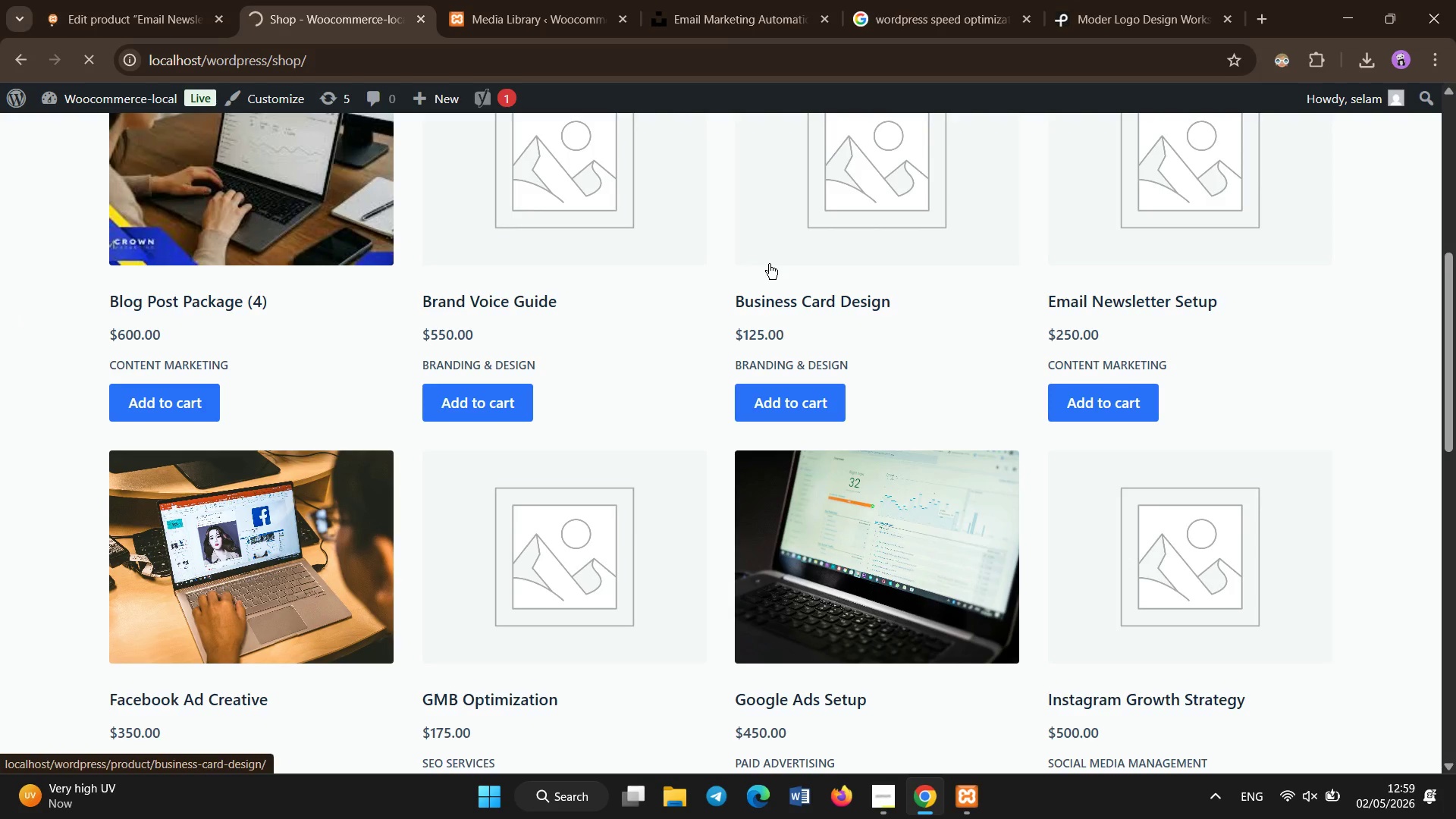 
scroll: coordinate [769, 268], scroll_direction: up, amount: 12.0
 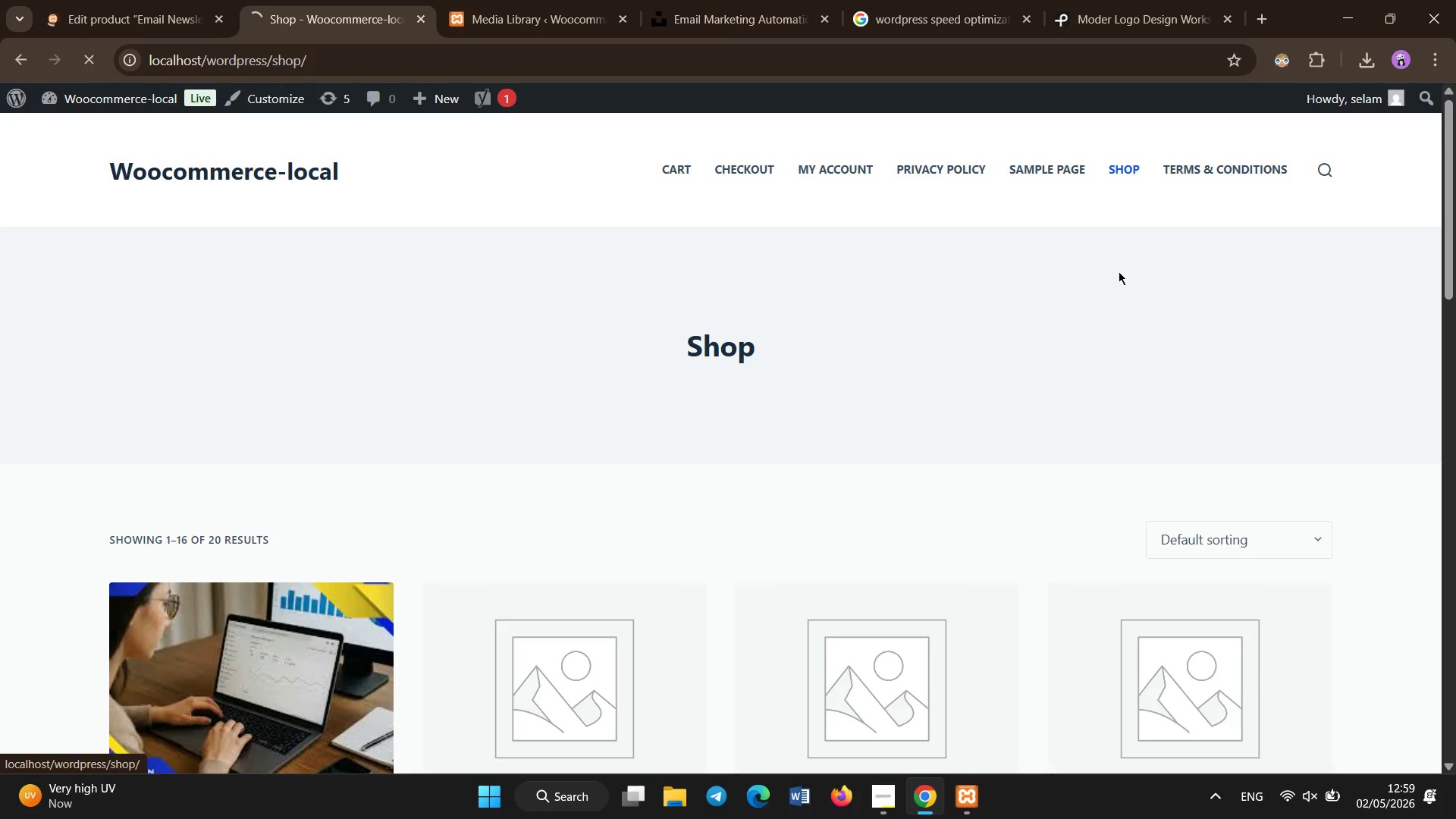 
scroll: coordinate [981, 406], scroll_direction: down, amount: 9.0
 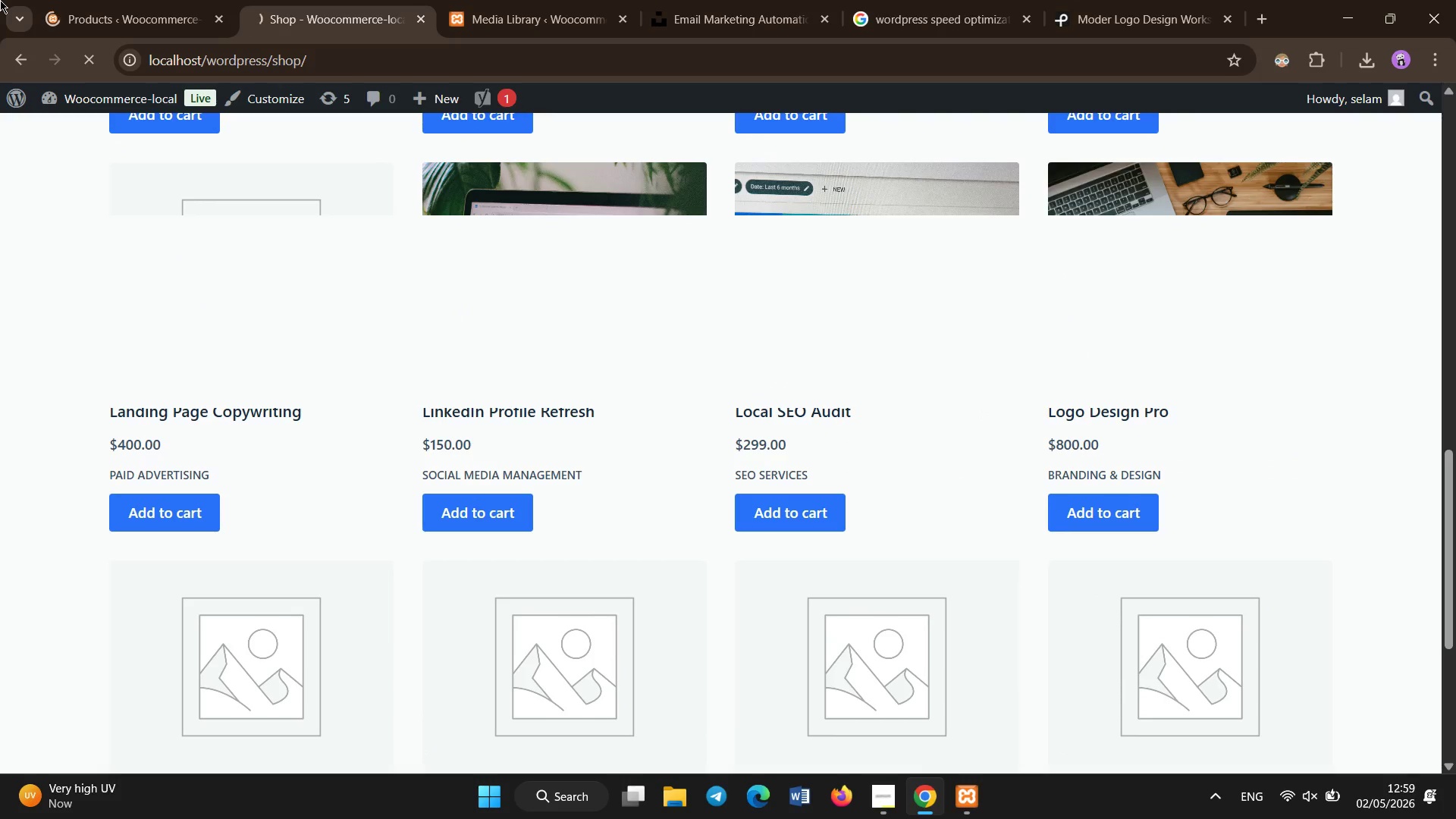 
left_click([172, 1])
 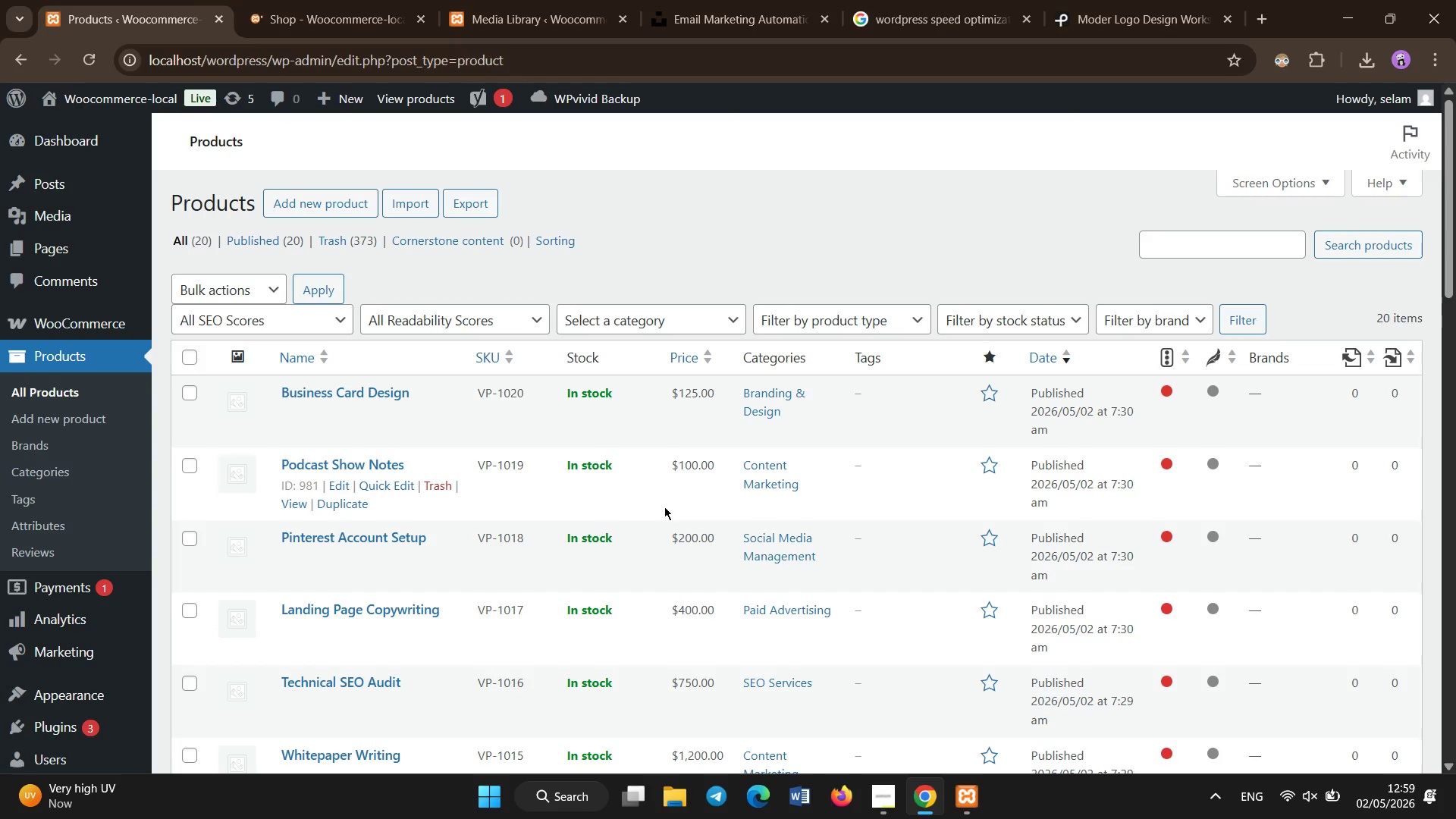 
scroll: coordinate [664, 506], scroll_direction: down, amount: 6.0
 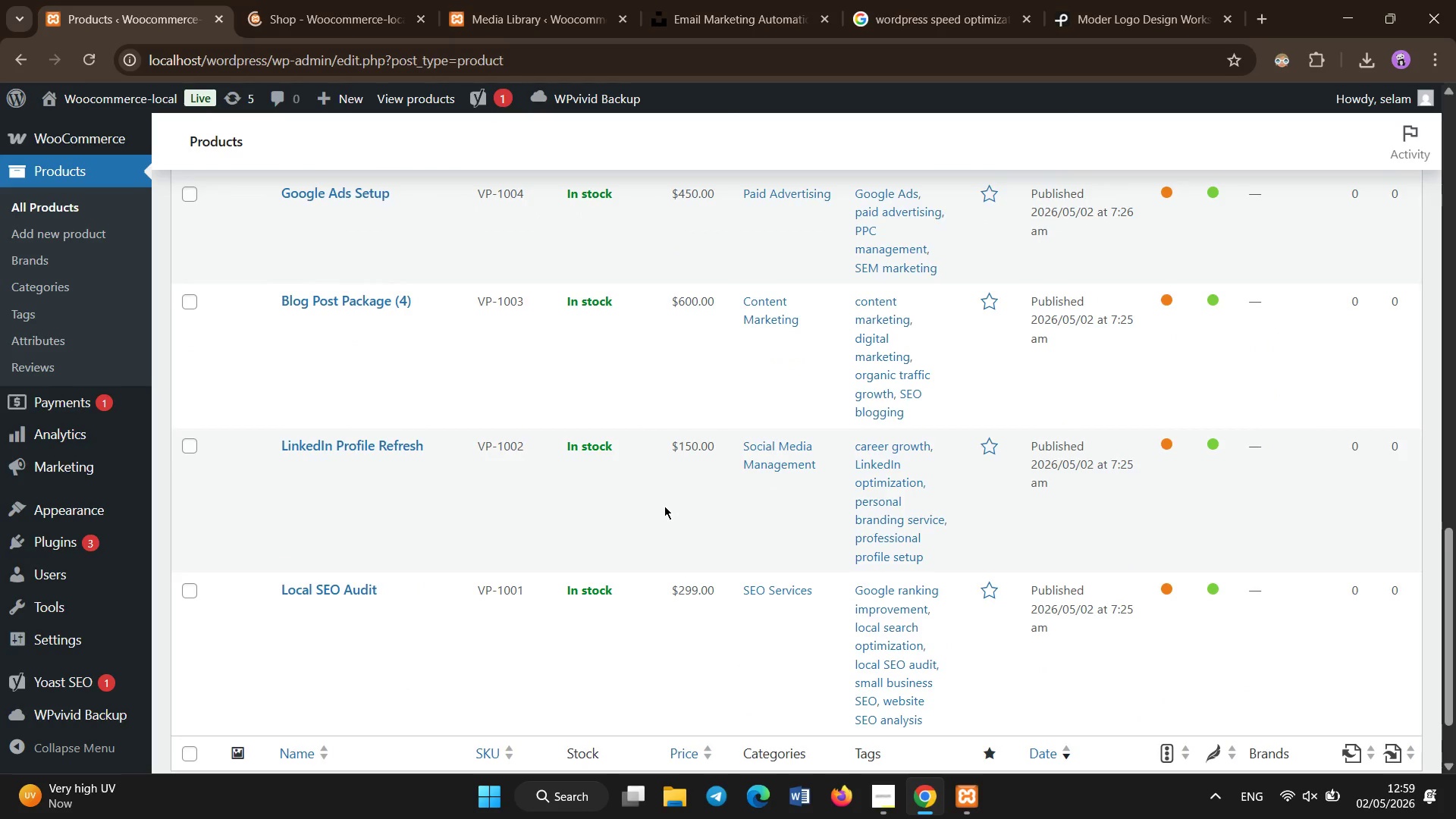 
scroll: coordinate [664, 506], scroll_direction: up, amount: 9.0
 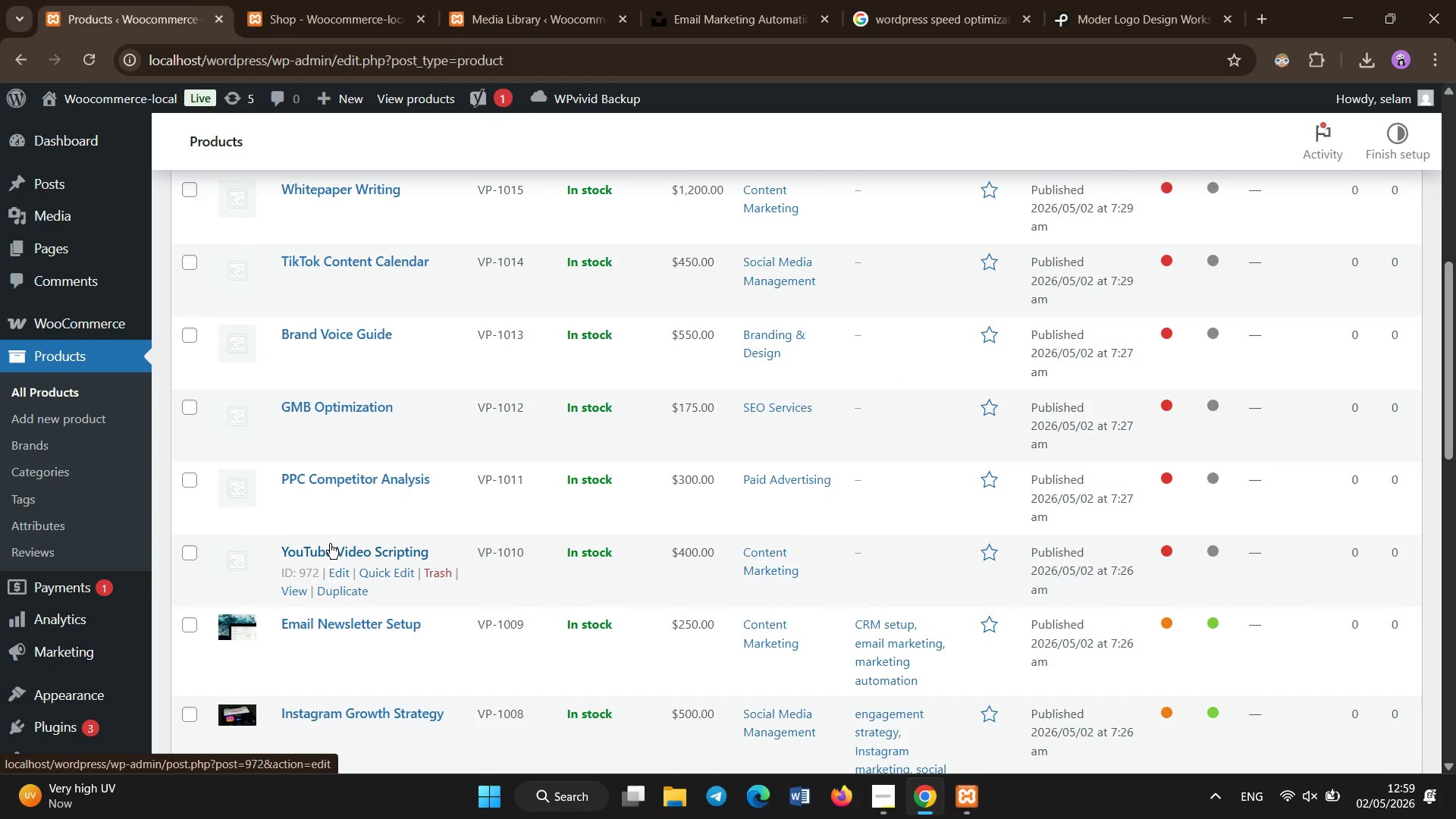 
left_click([330, 544])
 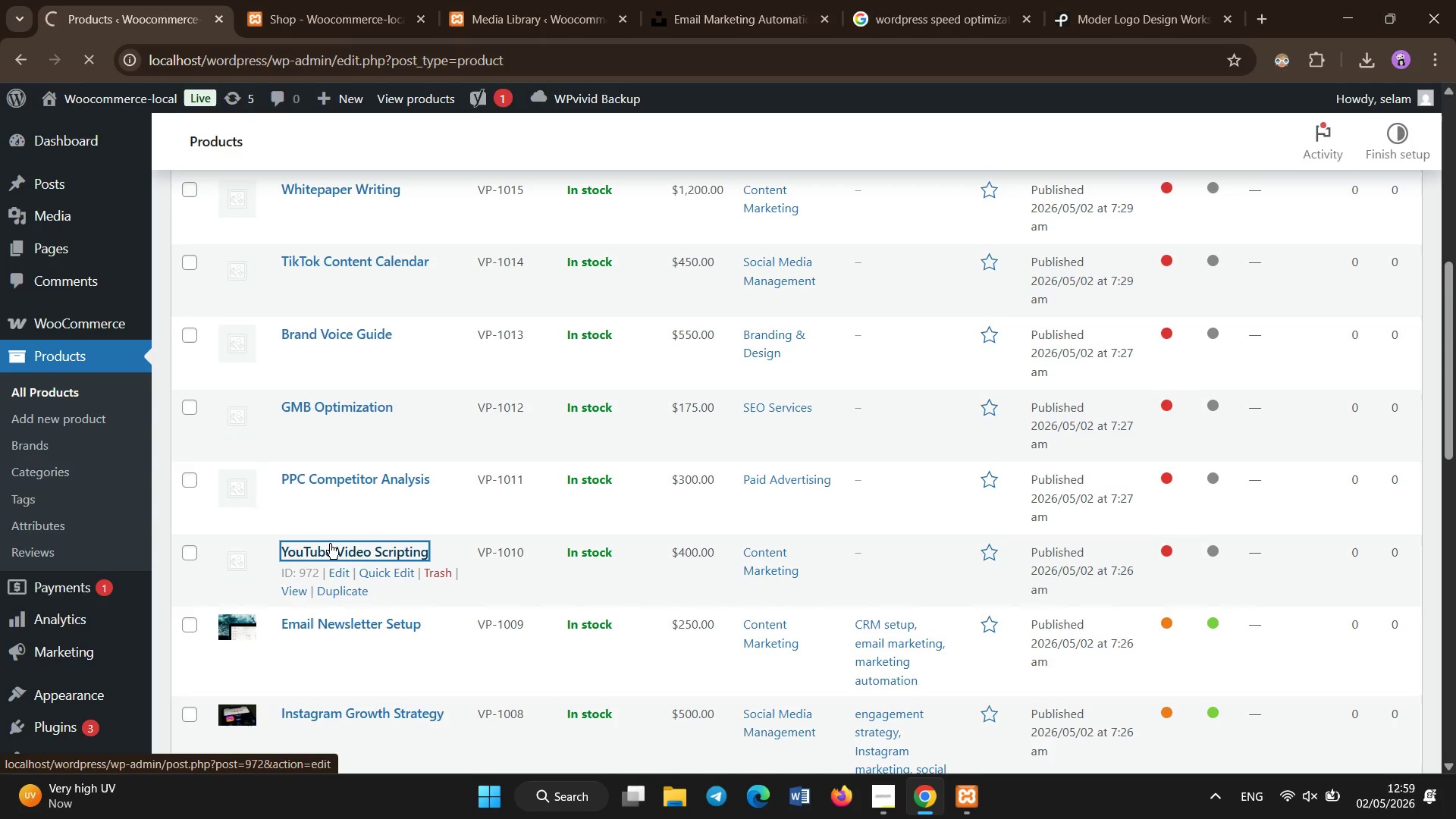 
wait(11.17)
 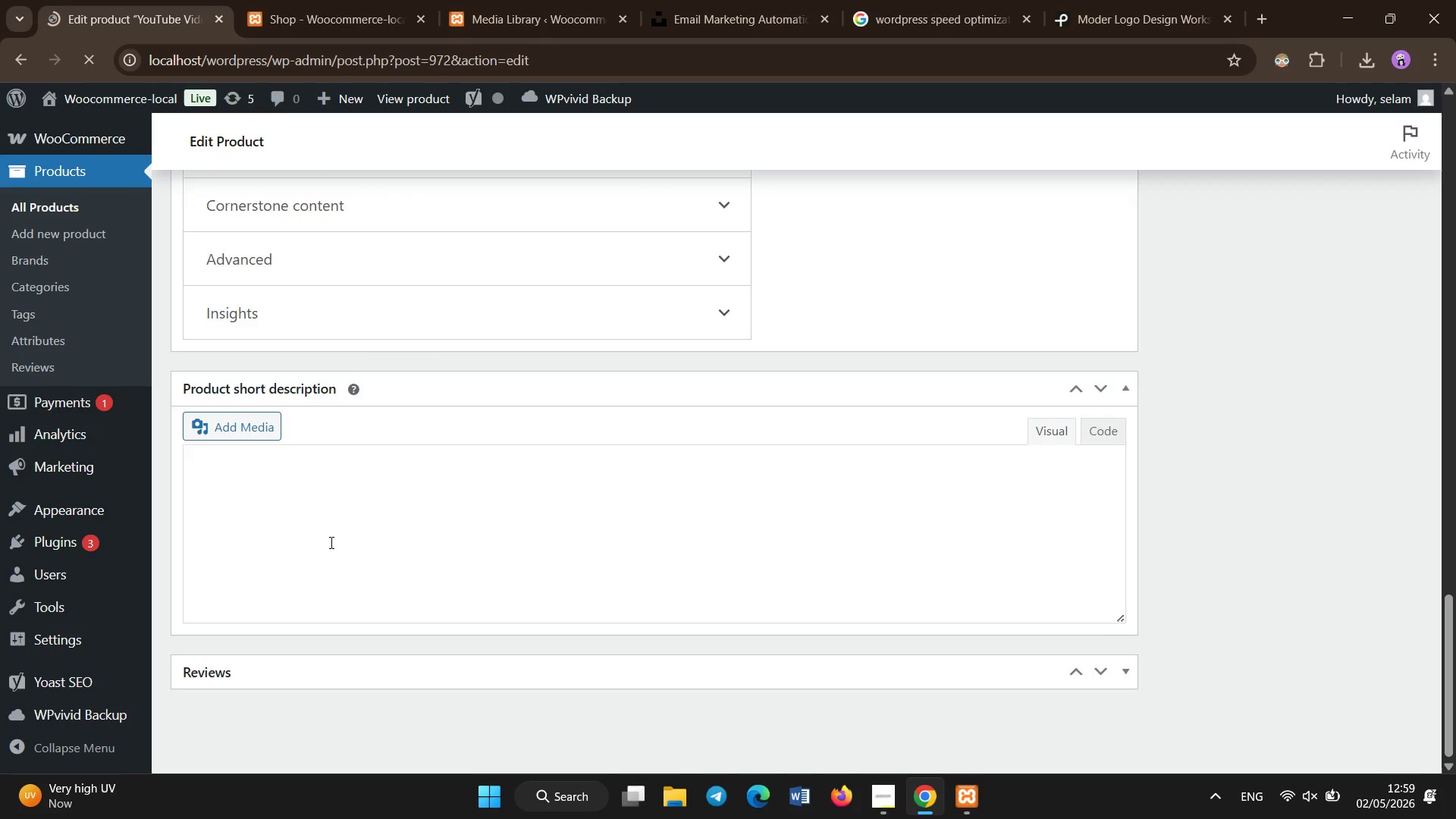 
left_click([331, 543])
 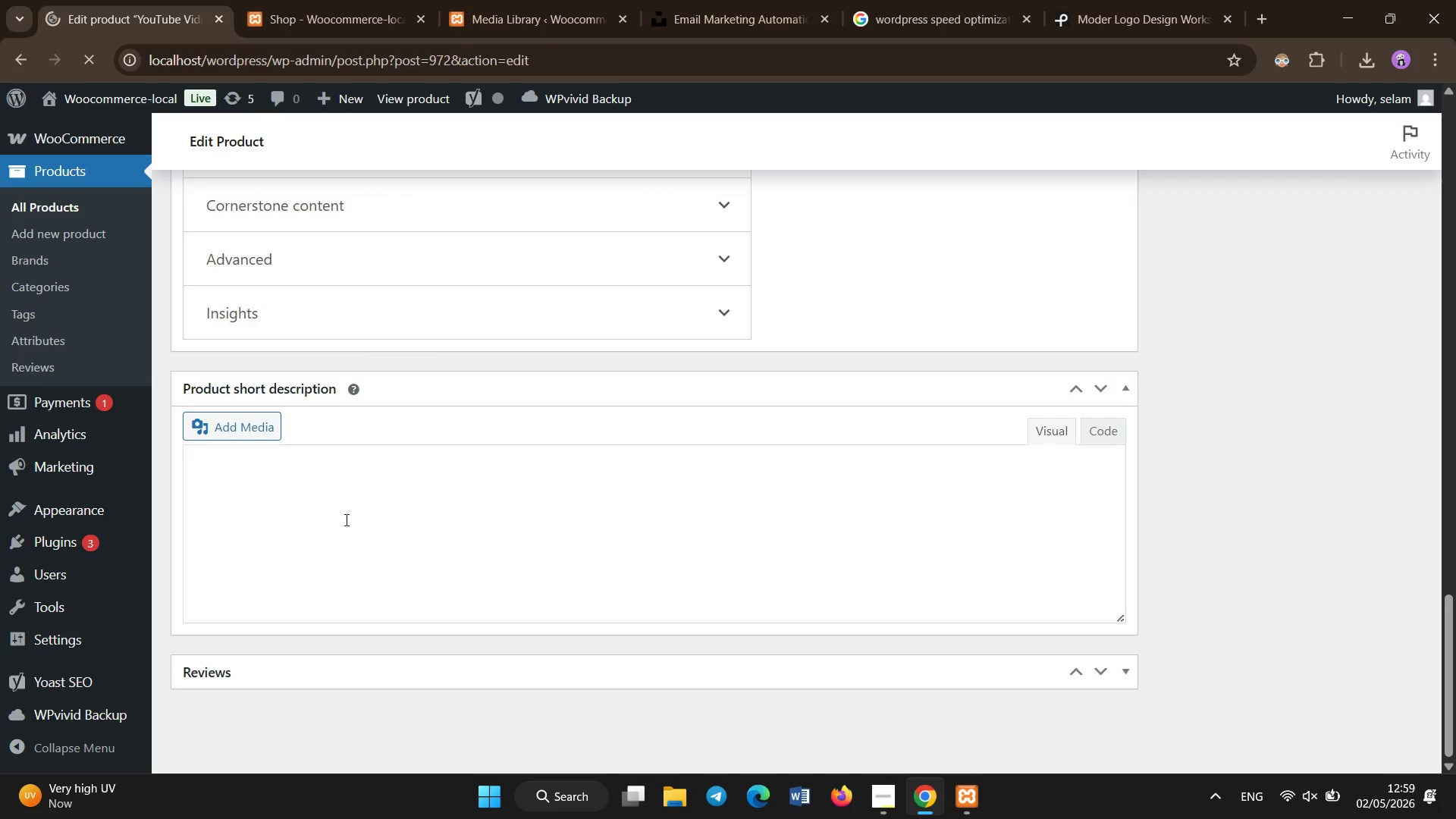 
scroll: coordinate [331, 543], scroll_direction: down, amount: 25.0
 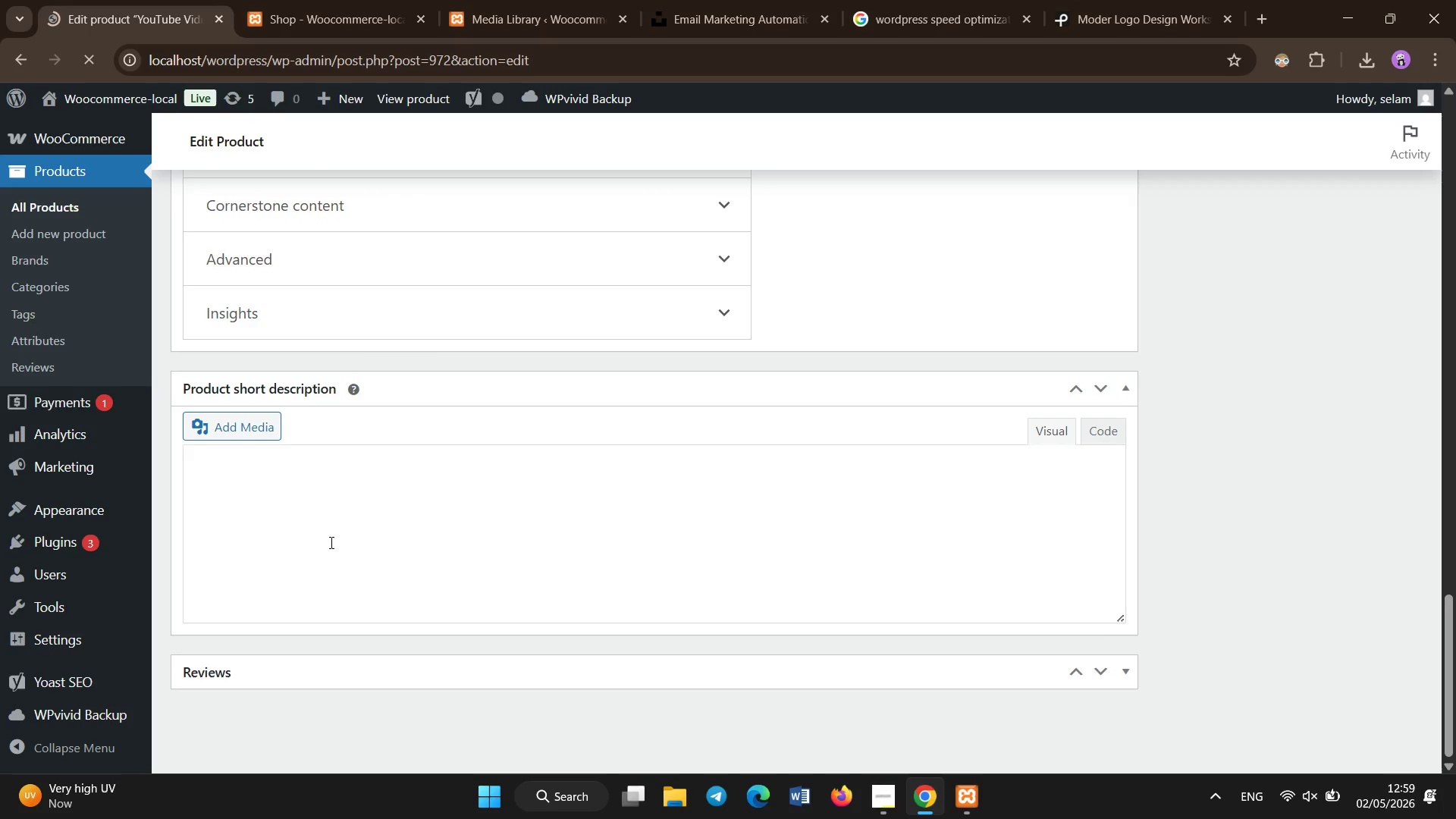 
double_click([355, 507])
 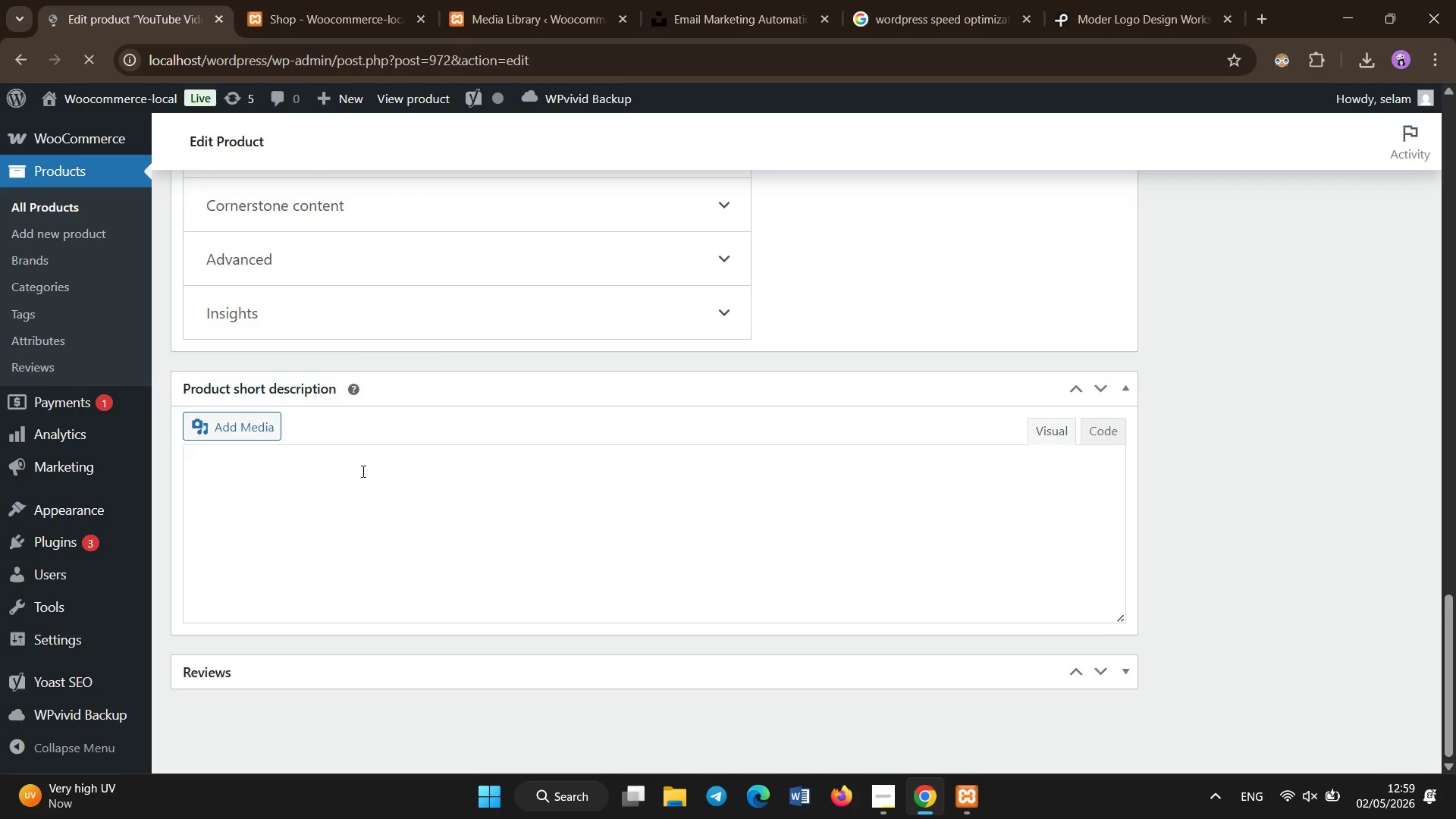 
left_click([363, 472])
 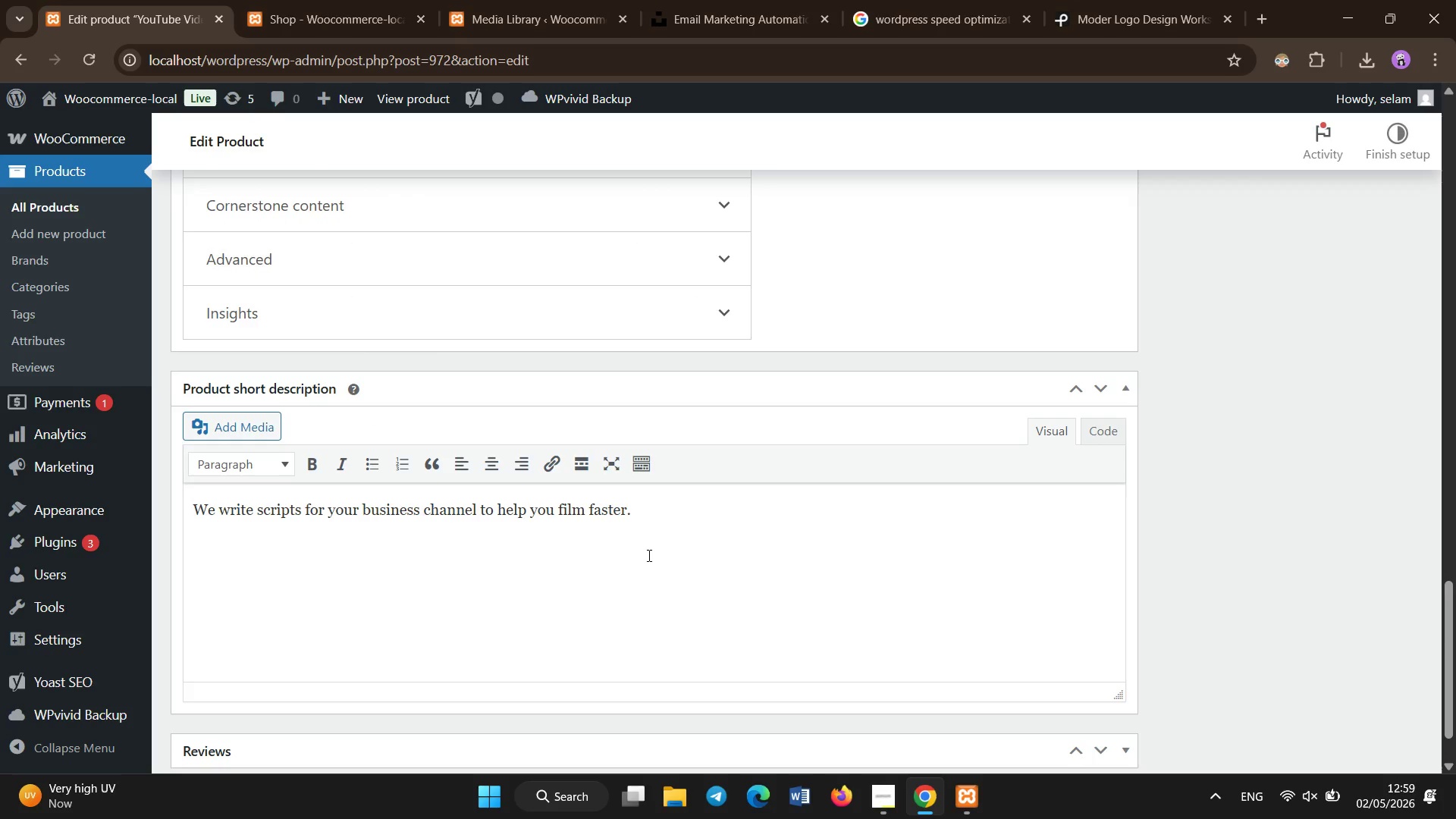 
left_click([576, 557])
 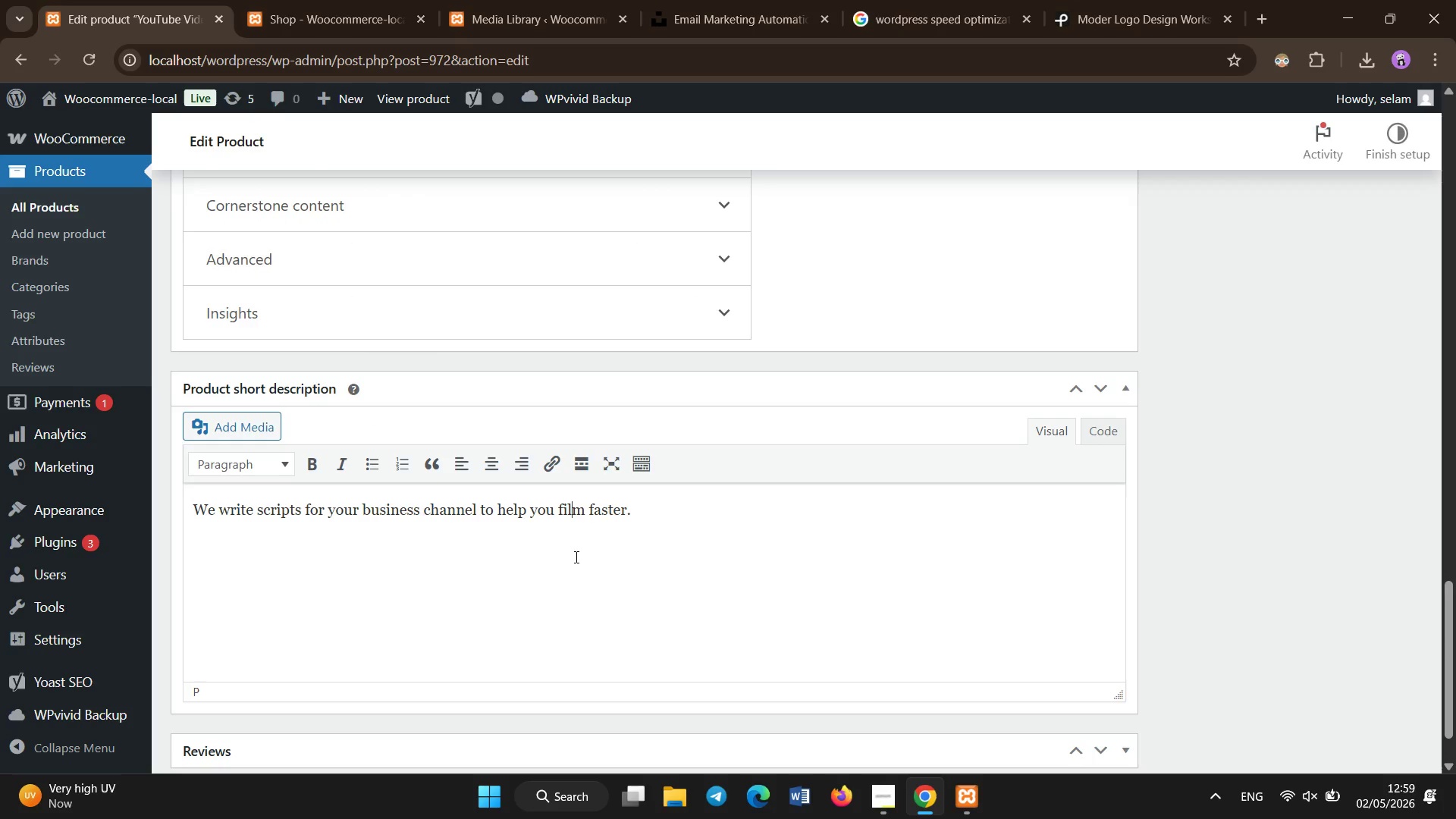 
key(Control+A)
 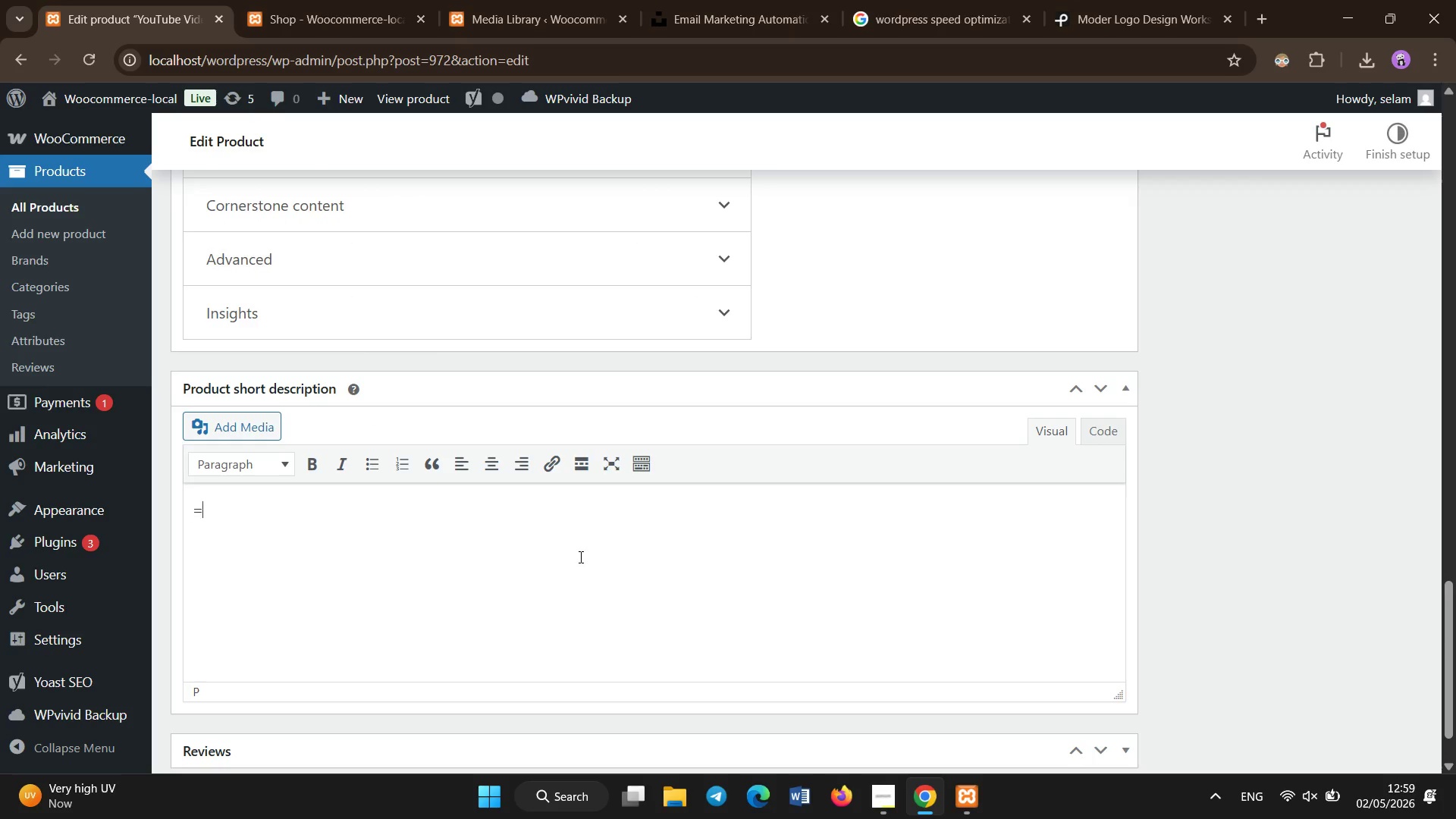 
type(=)
key(Backspace)
type(Our proff)
key(Backspace)
type(essional You Tube video script writitng riting service helps creators produce engaging, structured, and high-retention vido conte)
key(Backspace)
type(eo content.)
 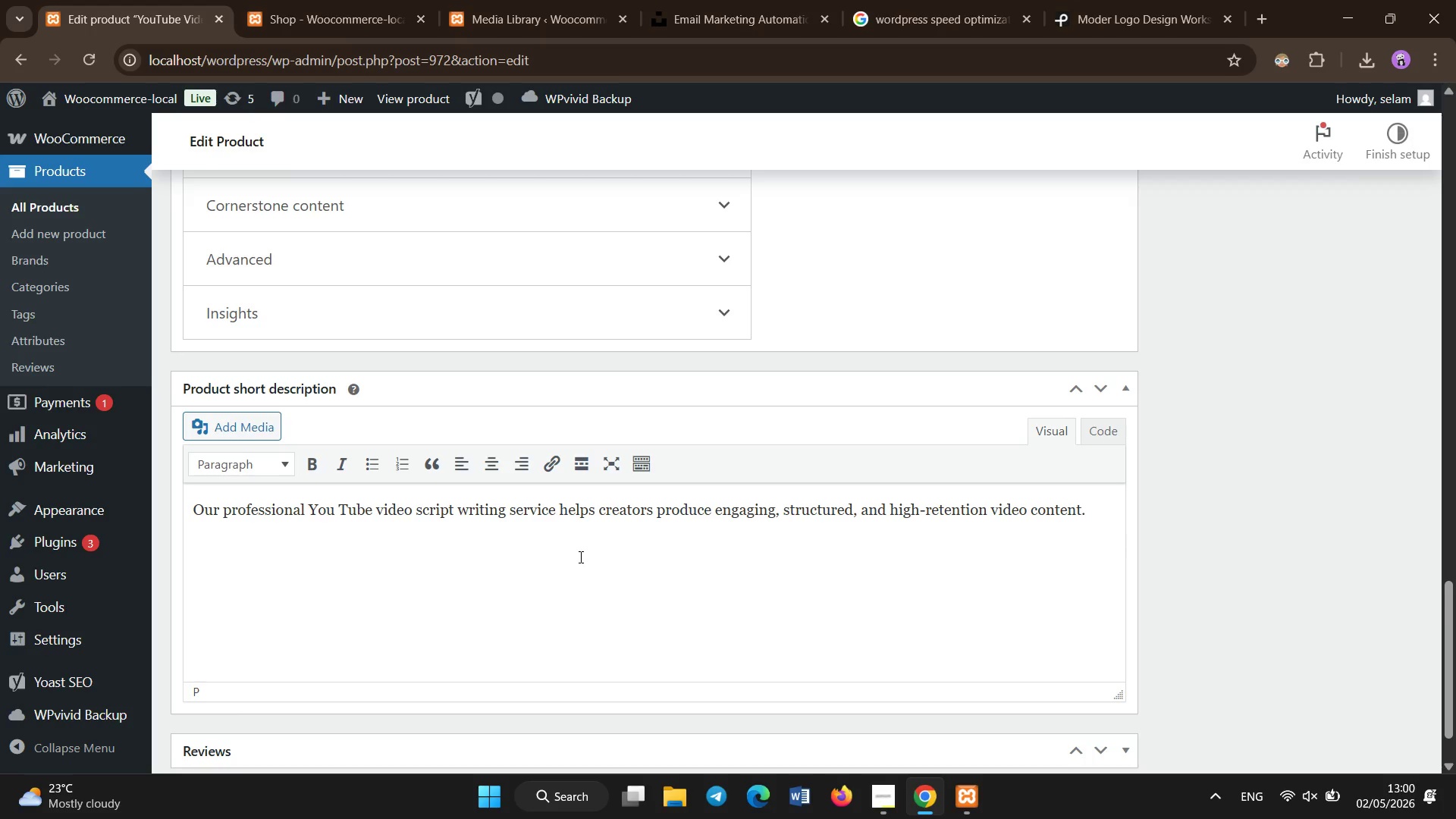 
left_click([581, 557])
 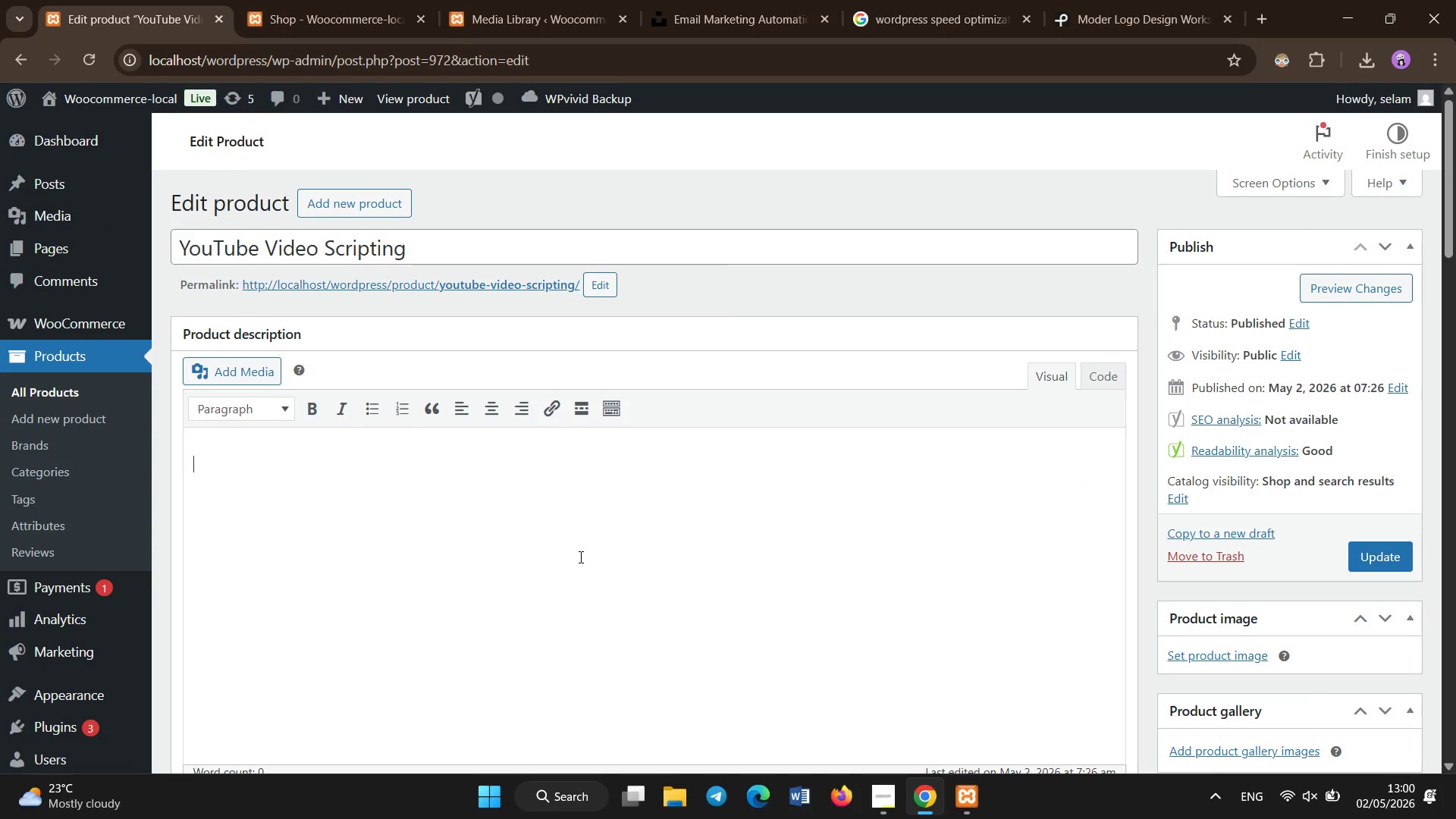 
key(Shift+O)
 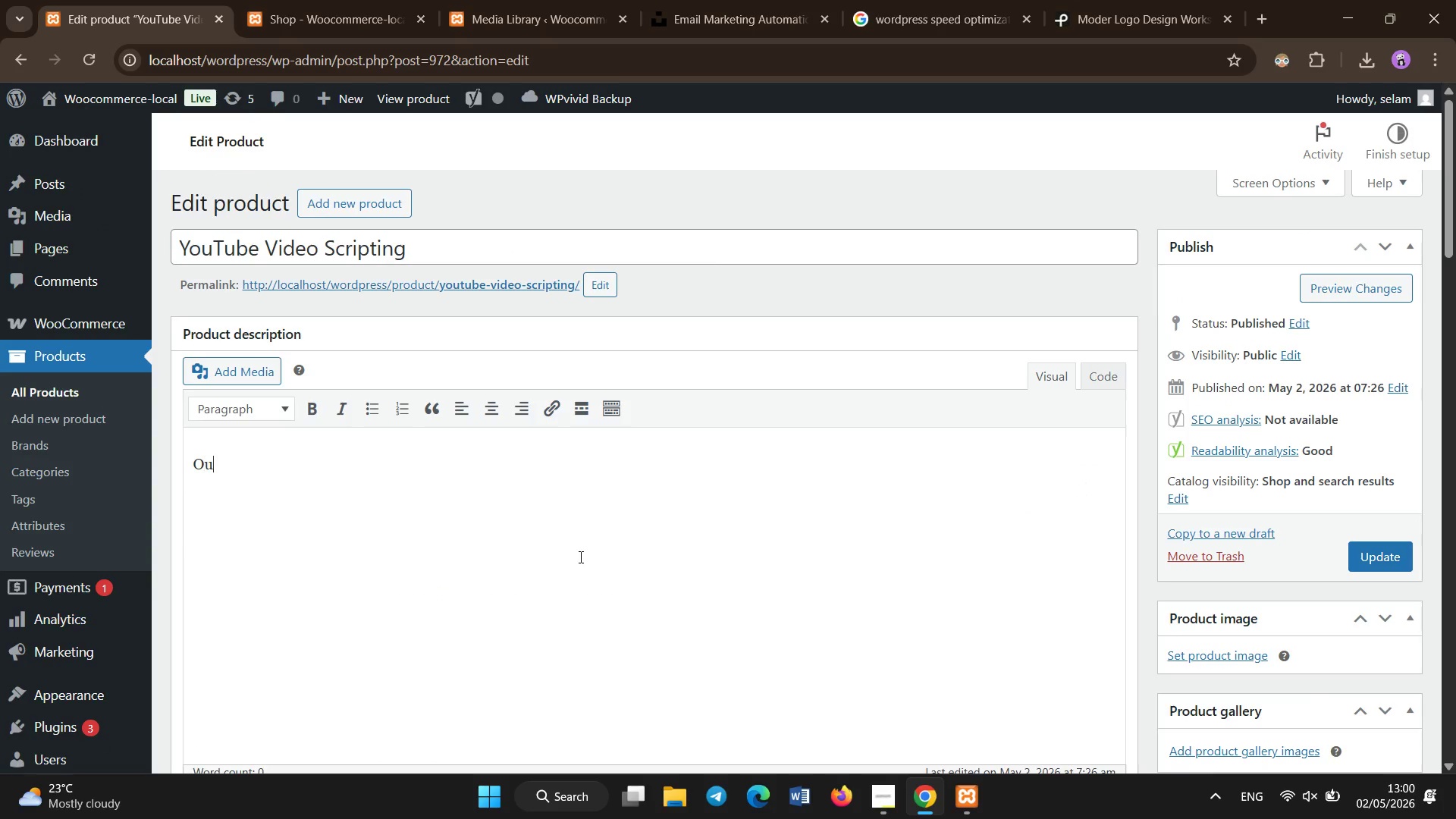 
scroll: coordinate [581, 557], scroll_direction: up, amount: 32.0
 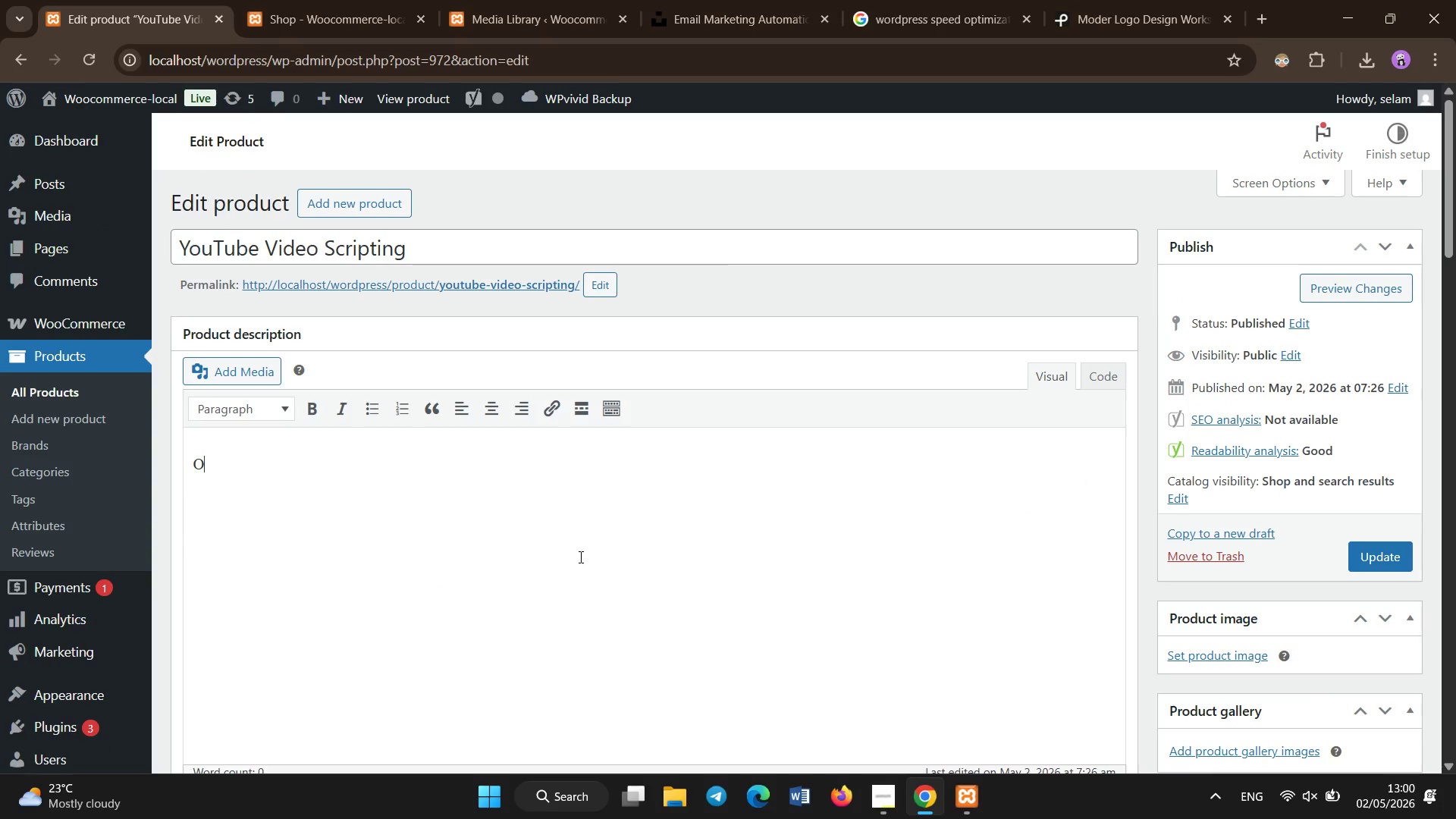 
type(ur pro)
 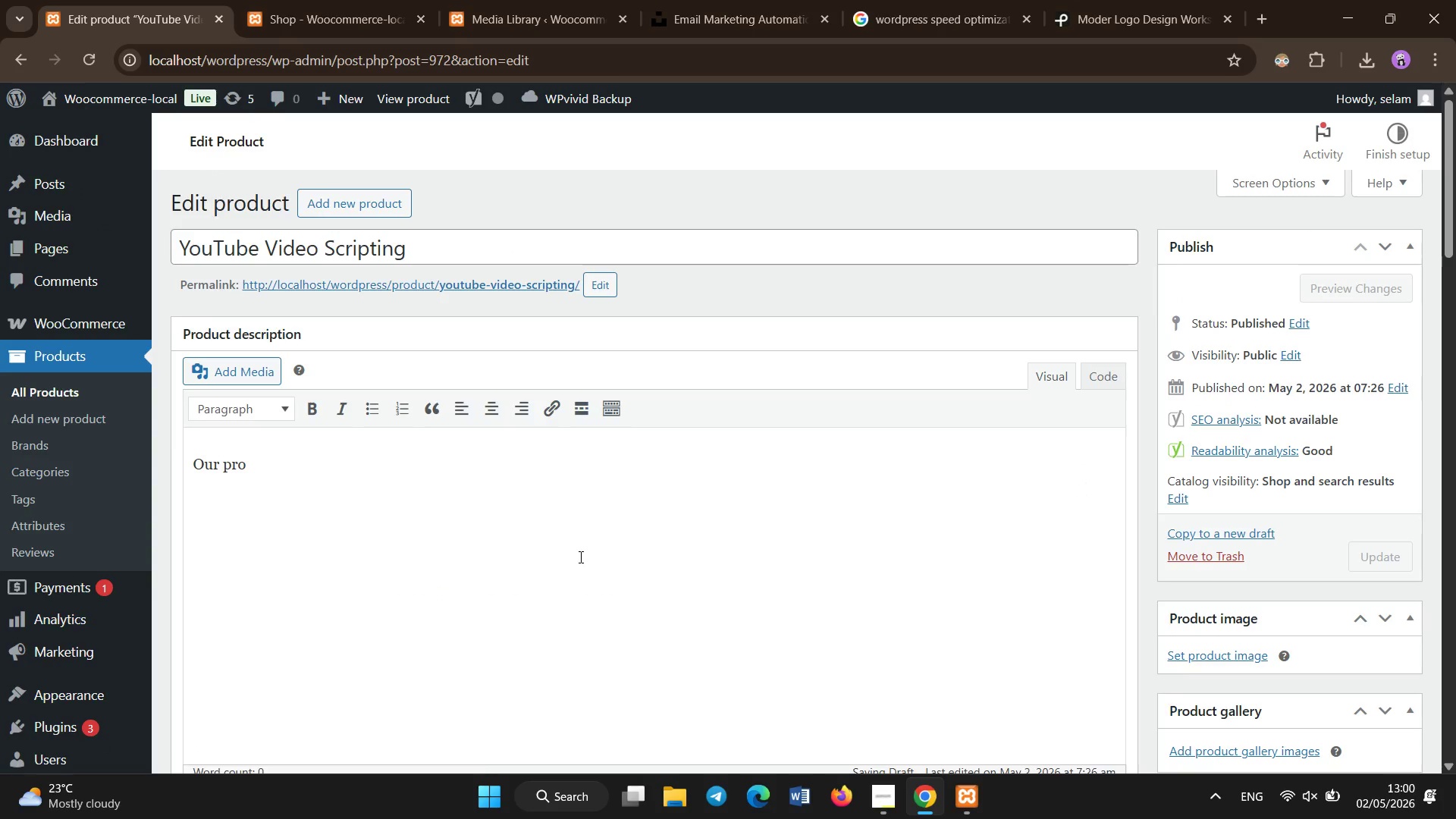 
scroll: coordinate [571, 558], scroll_direction: down, amount: 32.0
 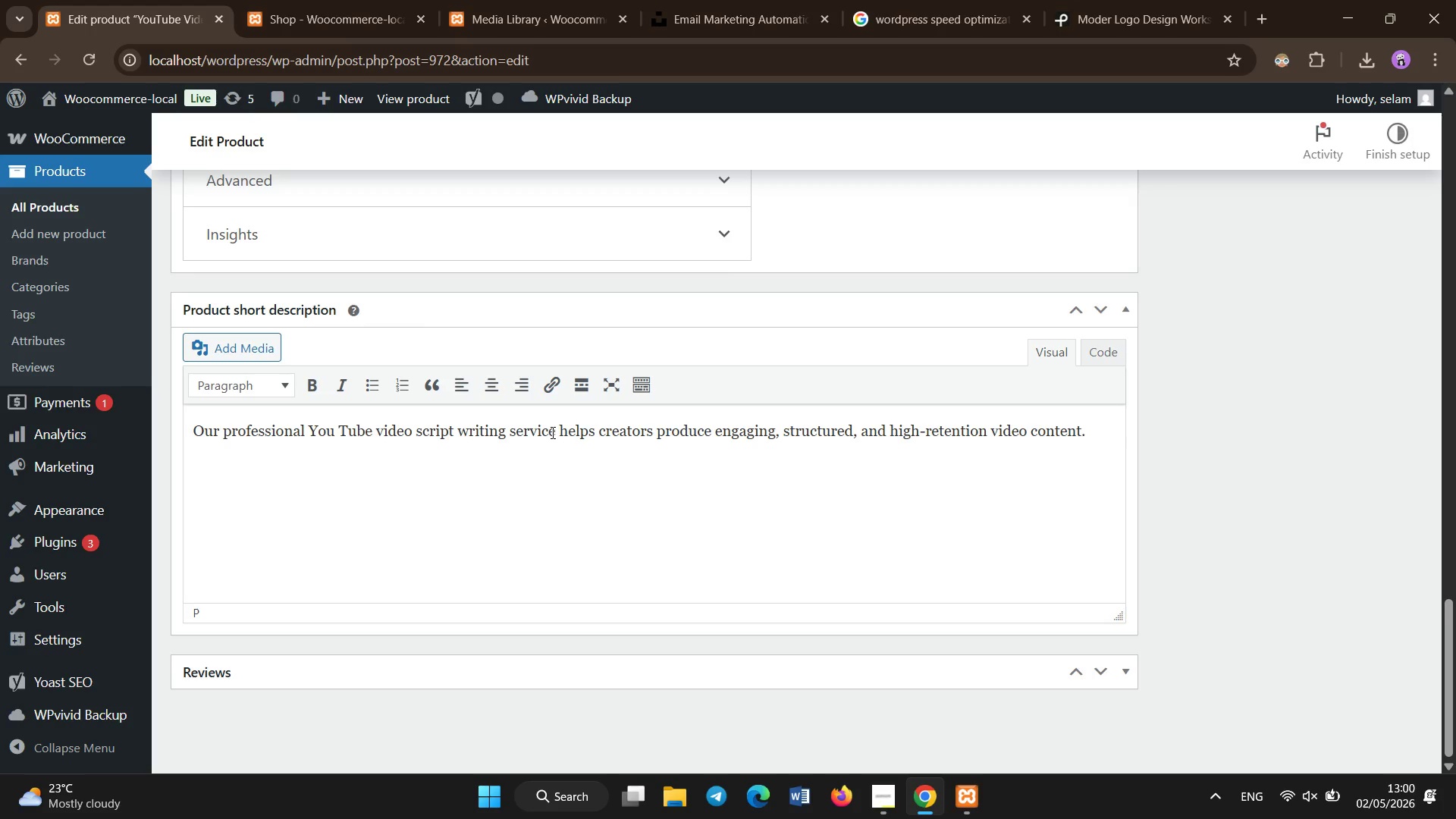 
left_click_drag(start_coordinate=[554, 435], to_coordinate=[224, 436])
 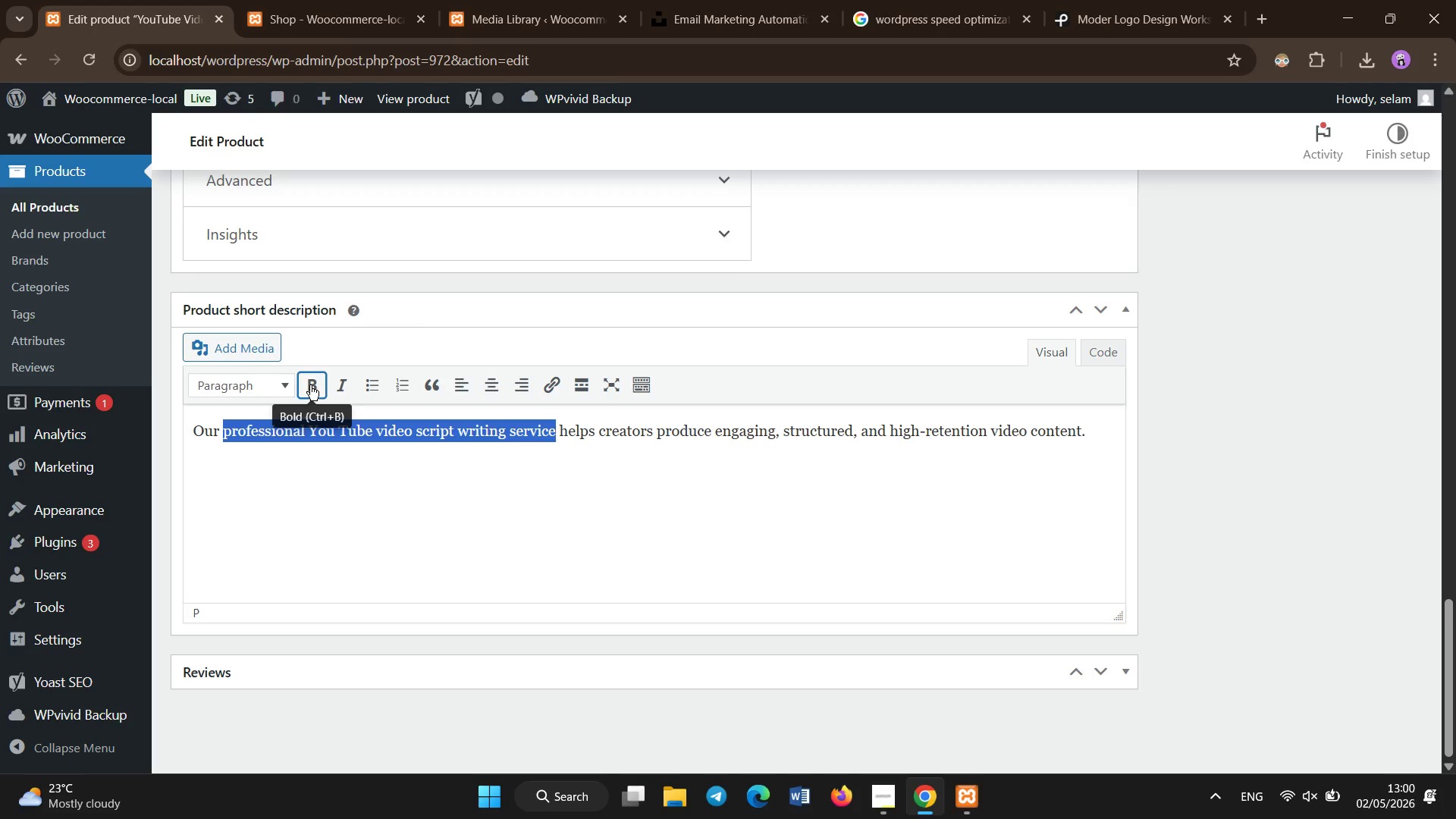 
left_click([310, 385])
 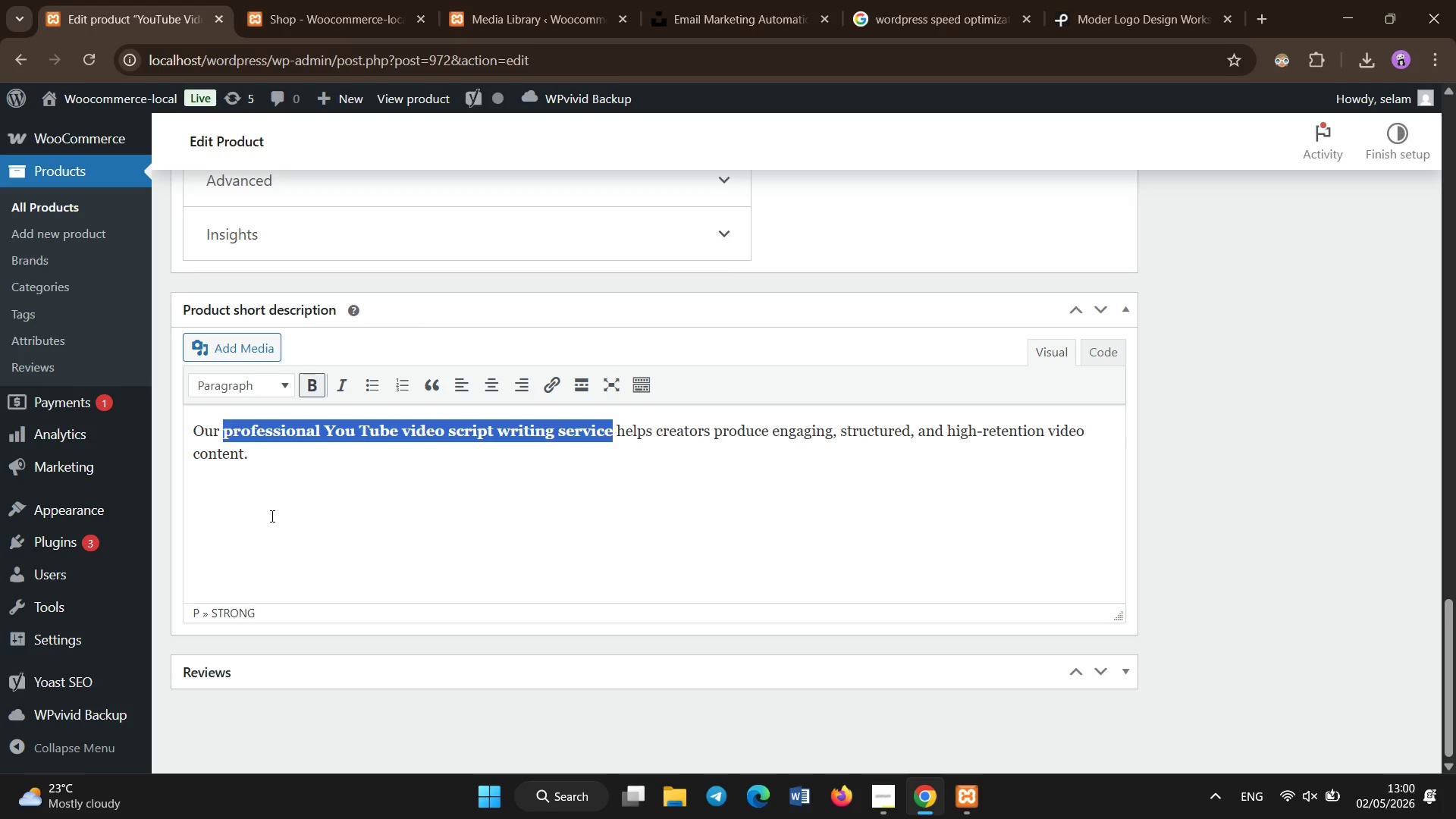 
left_click([273, 516])
 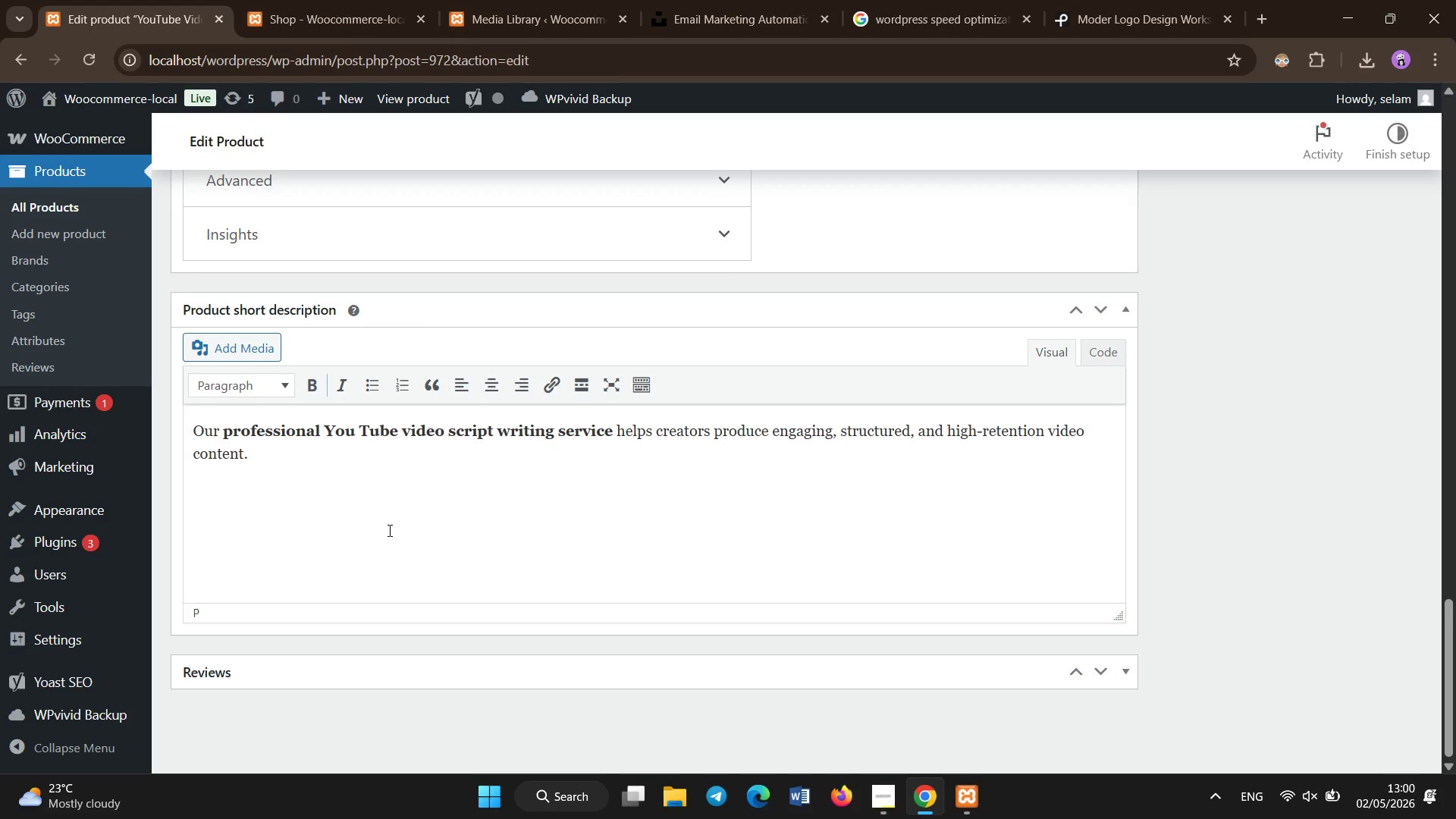 
left_click([388, 509])
 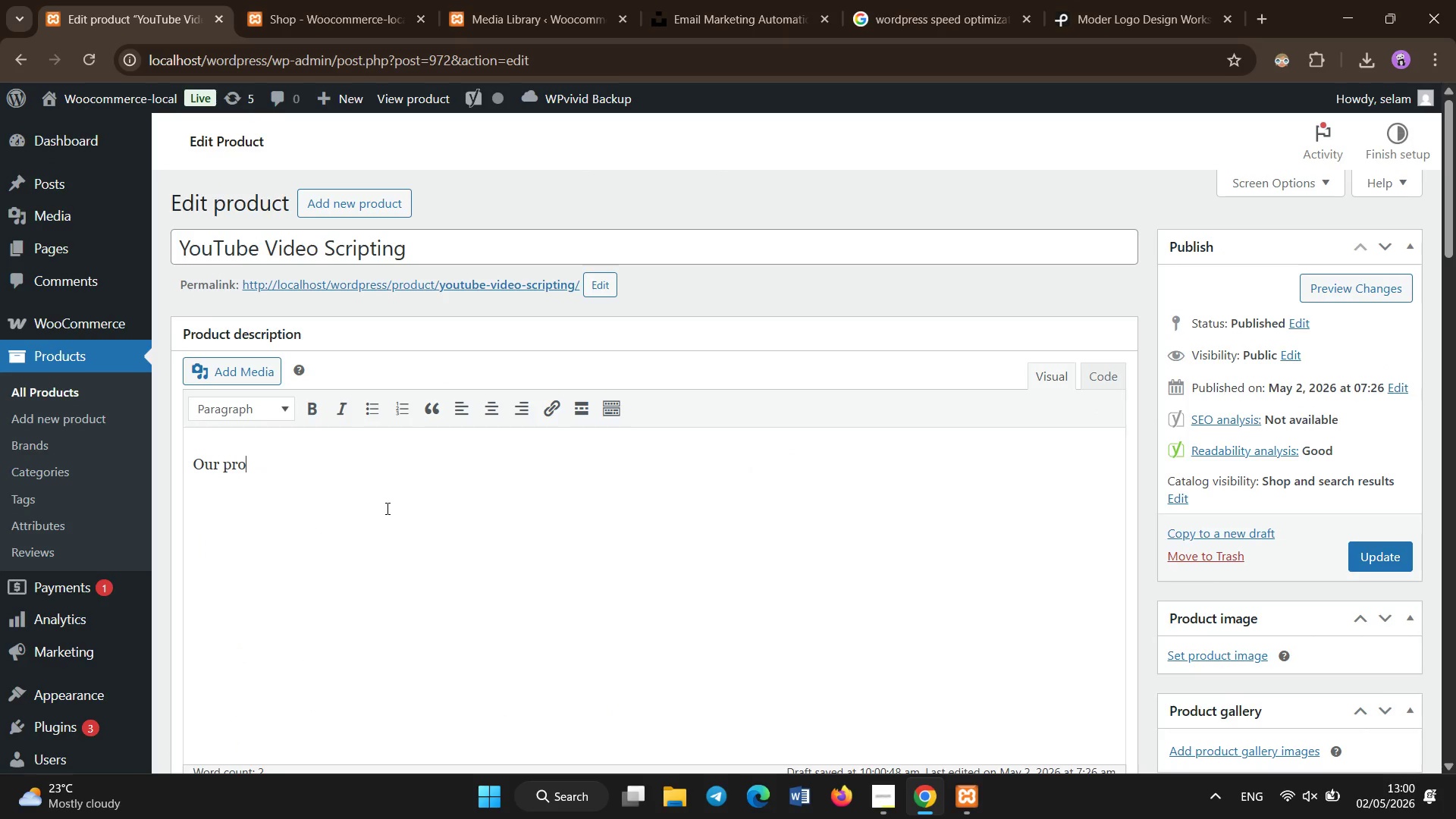 
scroll: coordinate [393, 518], scroll_direction: up, amount: 33.0
 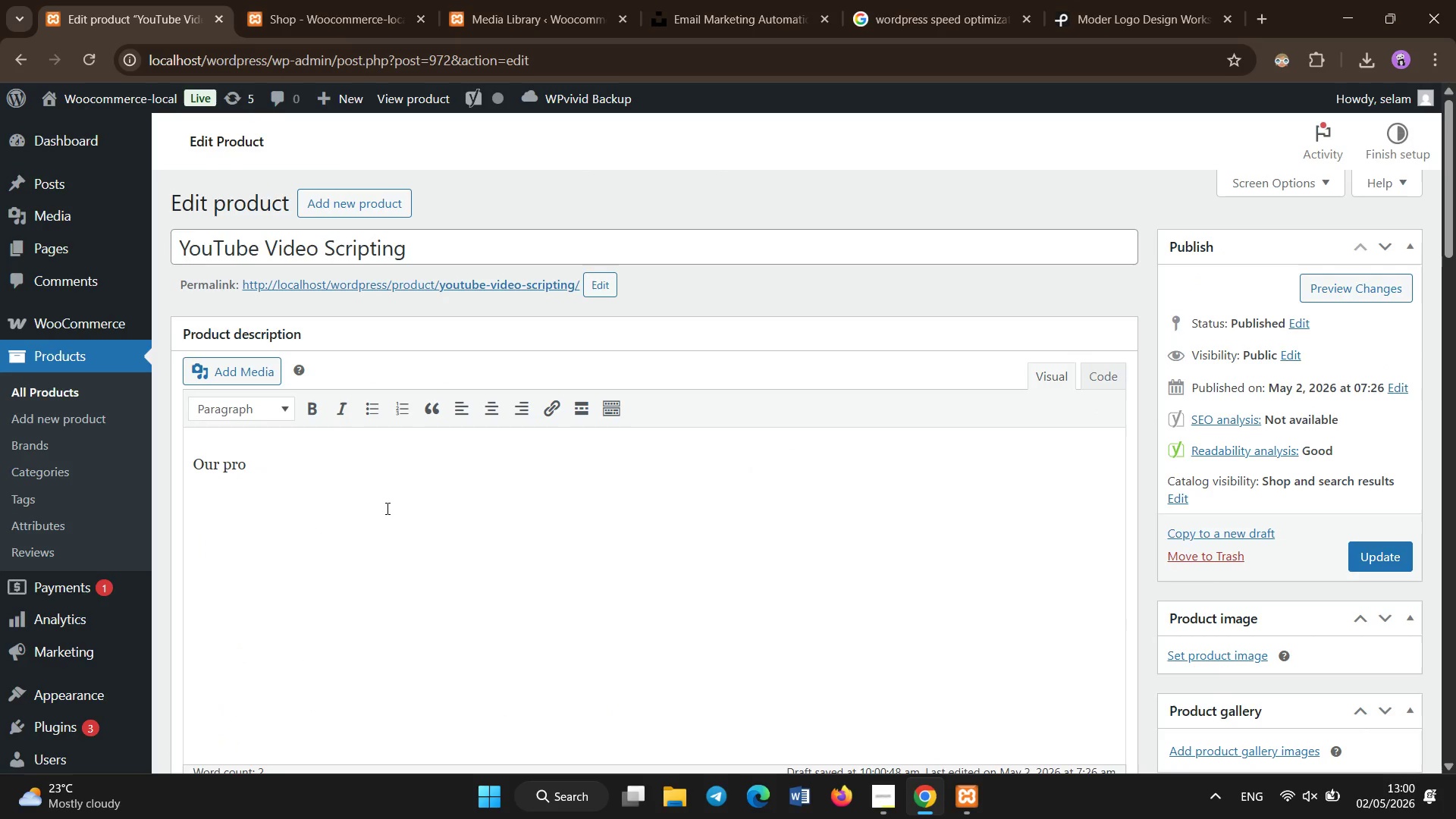 
type(fessional Yout)
key(Backspace)
type( Tube video script writing service is designed to help creators produce high-quality, engaging content thent that keeps viewers watching. A strong scripti )
key(Backspace)
key(Backspace)
key(Backspace)
type(t is essential for audience retention and channel growth.)
 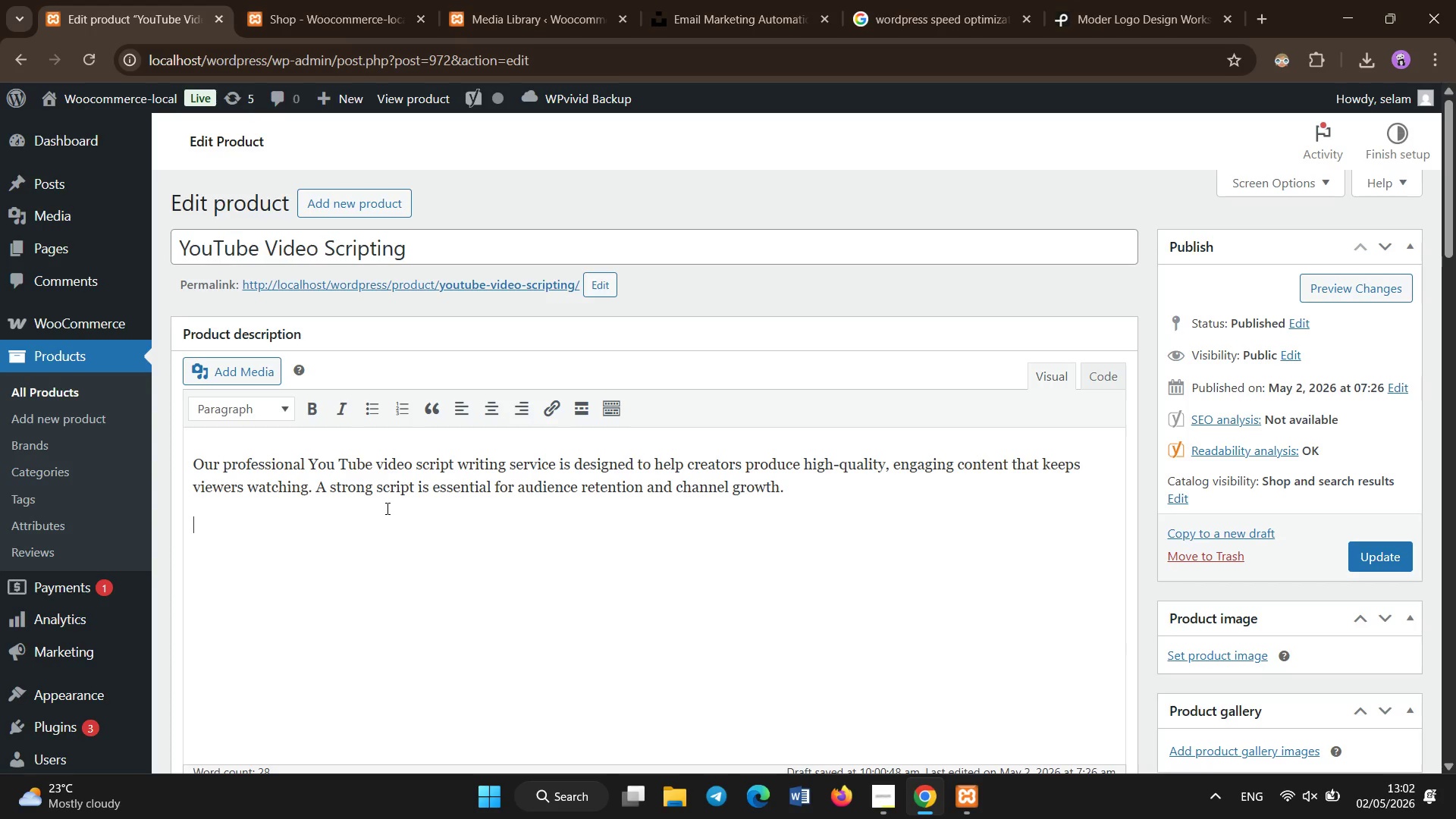 
 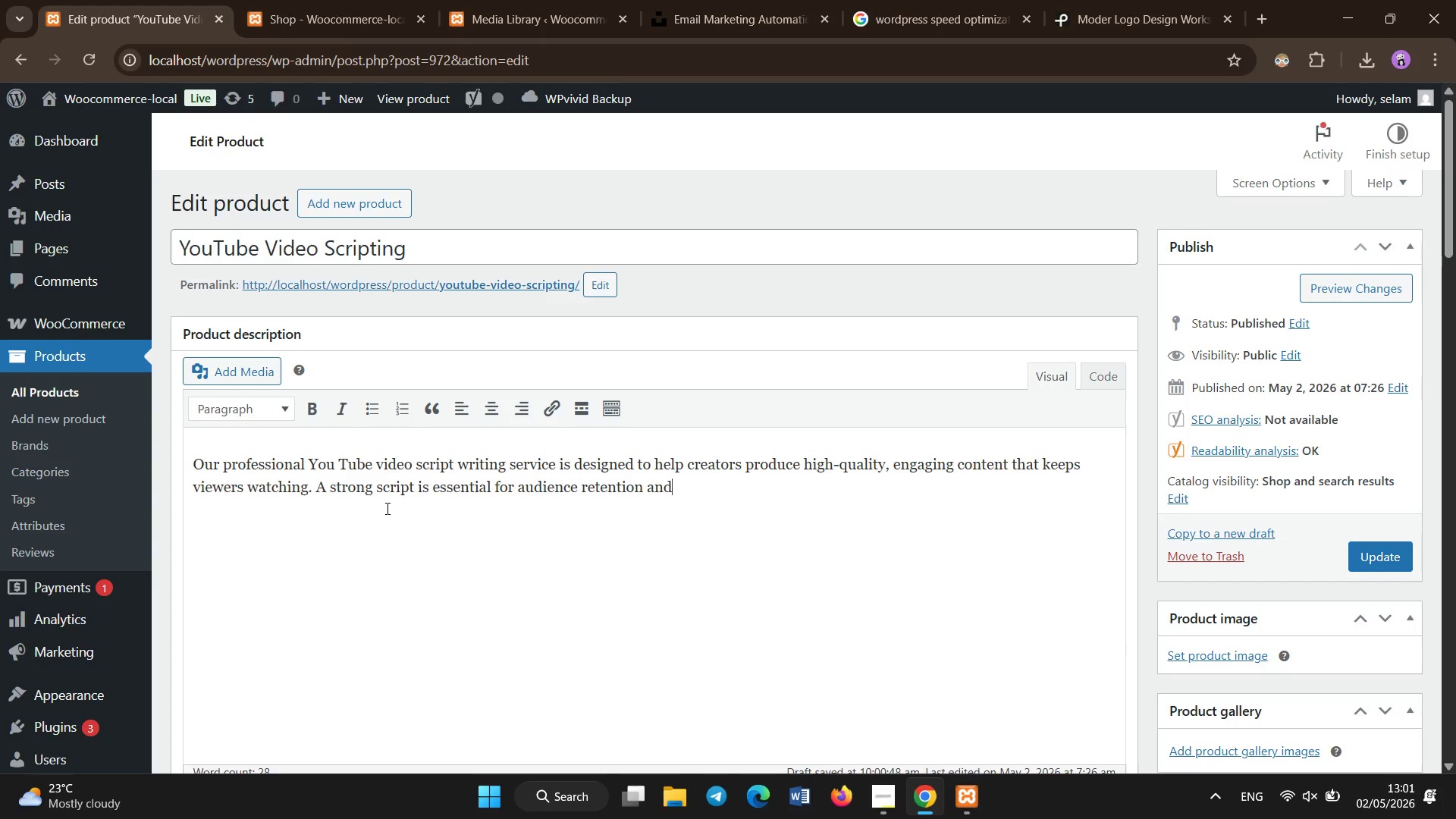 
key(Enter)
 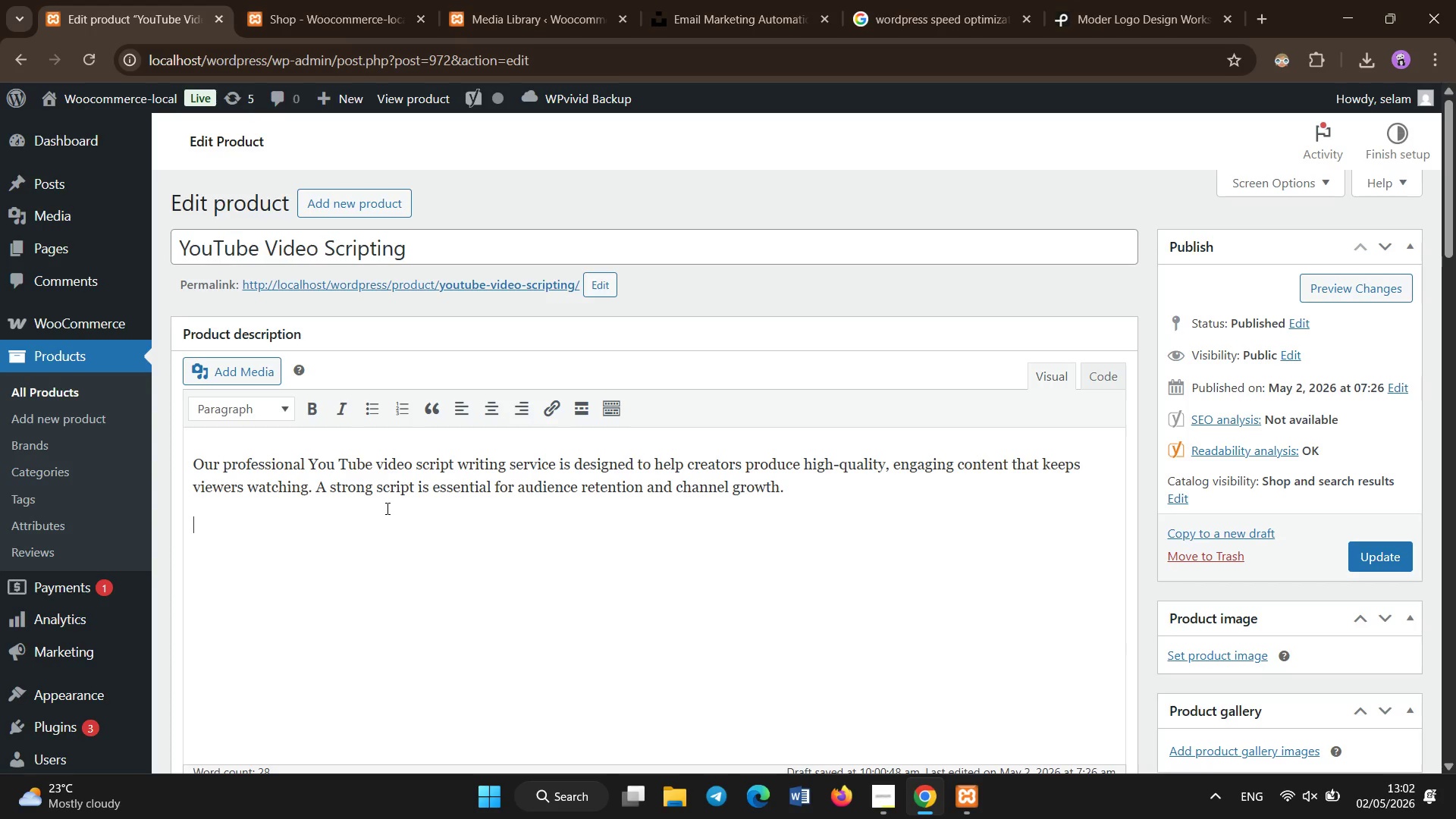 
type(We focus on storytelling )
key(Backspace)
type(, clarity, and engagement structure to ensure your videos perfom wrform well. Each scripts is )
 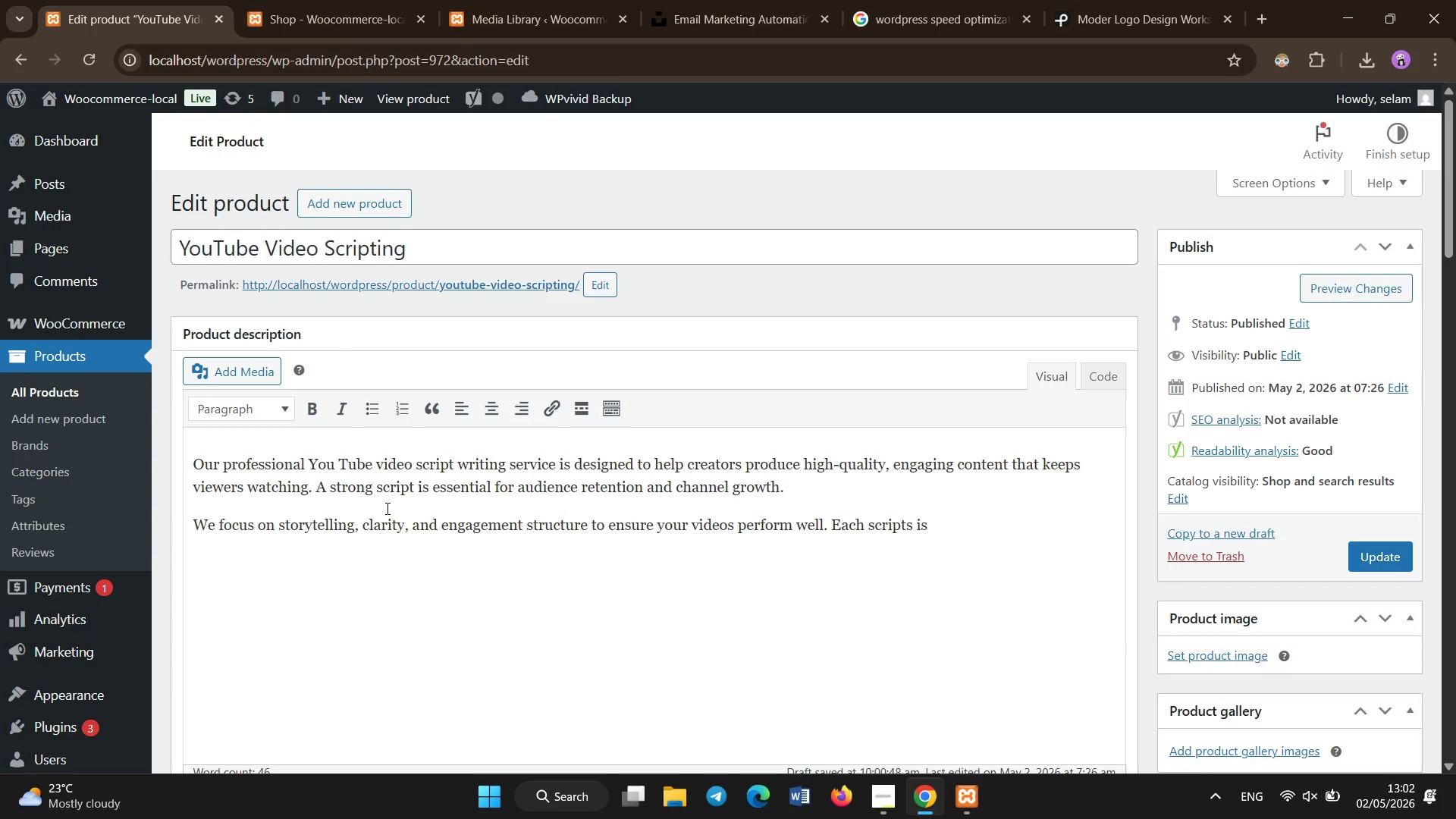 
type(tailored to your niche and audience exce)
key(Backspace)
type(p)
key(Backspace)
key(Backspace)
type(pectations.)
 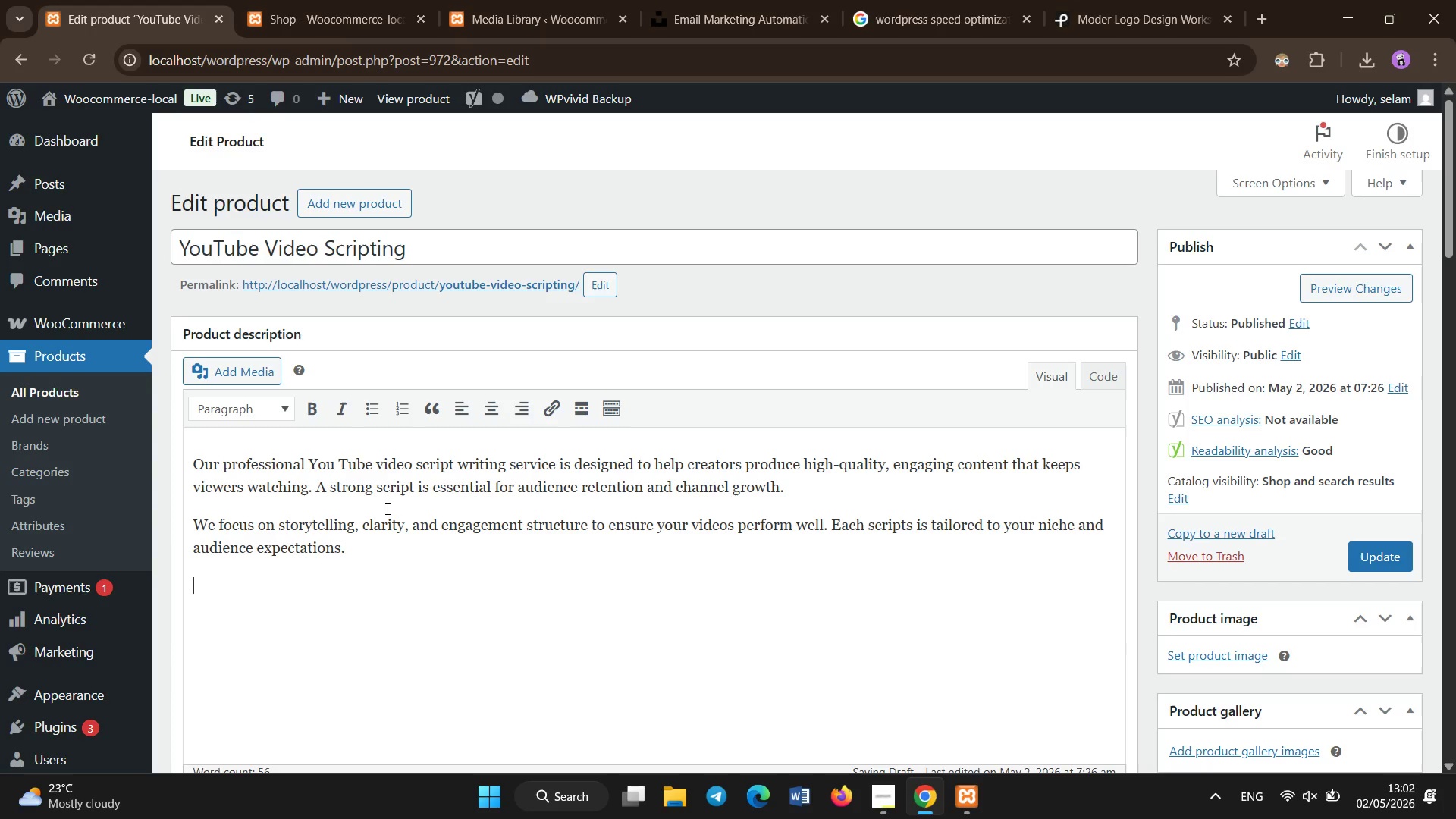 
key(Enter)
 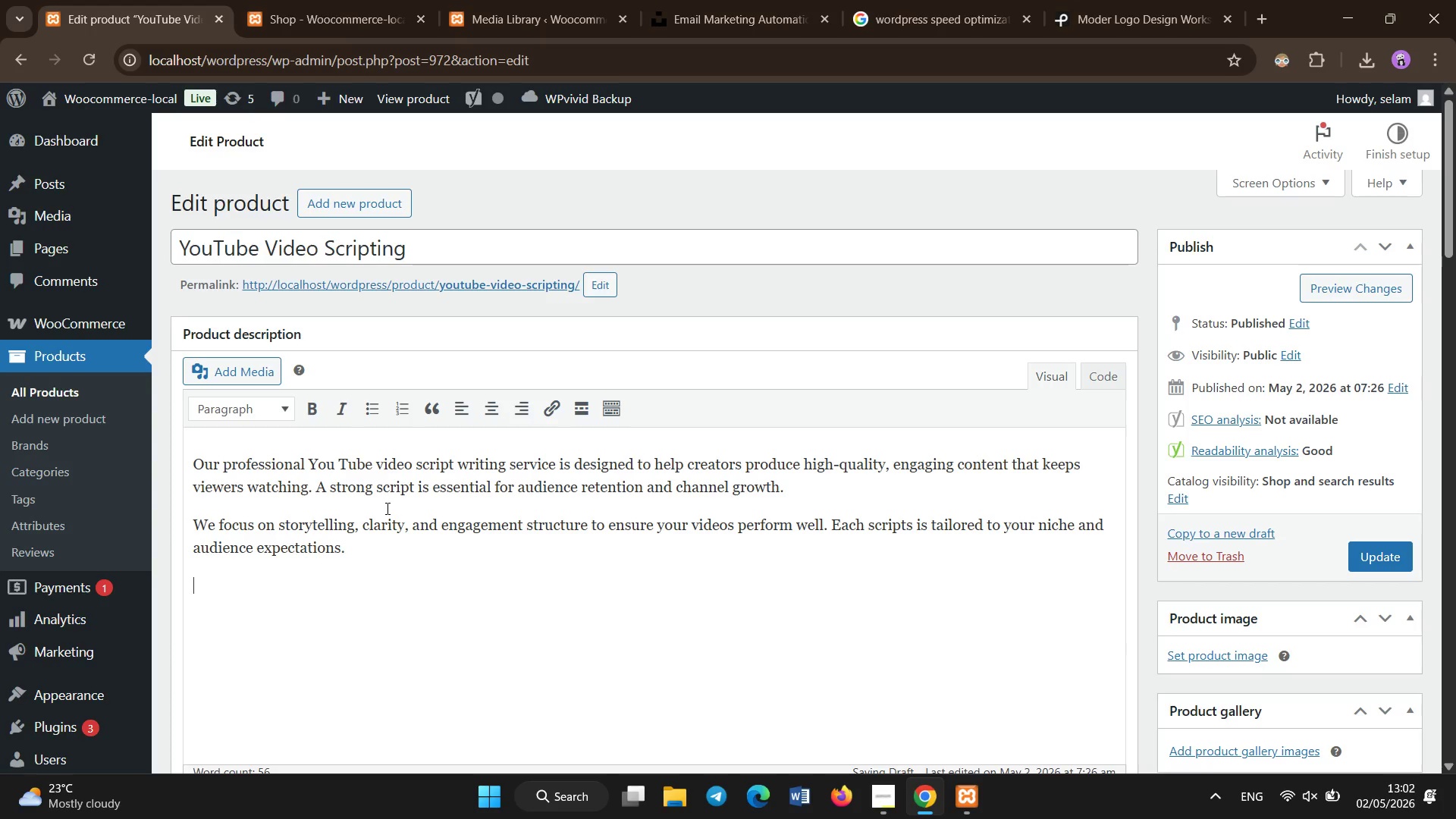 
type(With our professional Yout)
key(Backspace)
type(Tuve v)
key(Backspace)
key(Backspace)
key(Backspace)
key(Backspace)
type(be vide)
 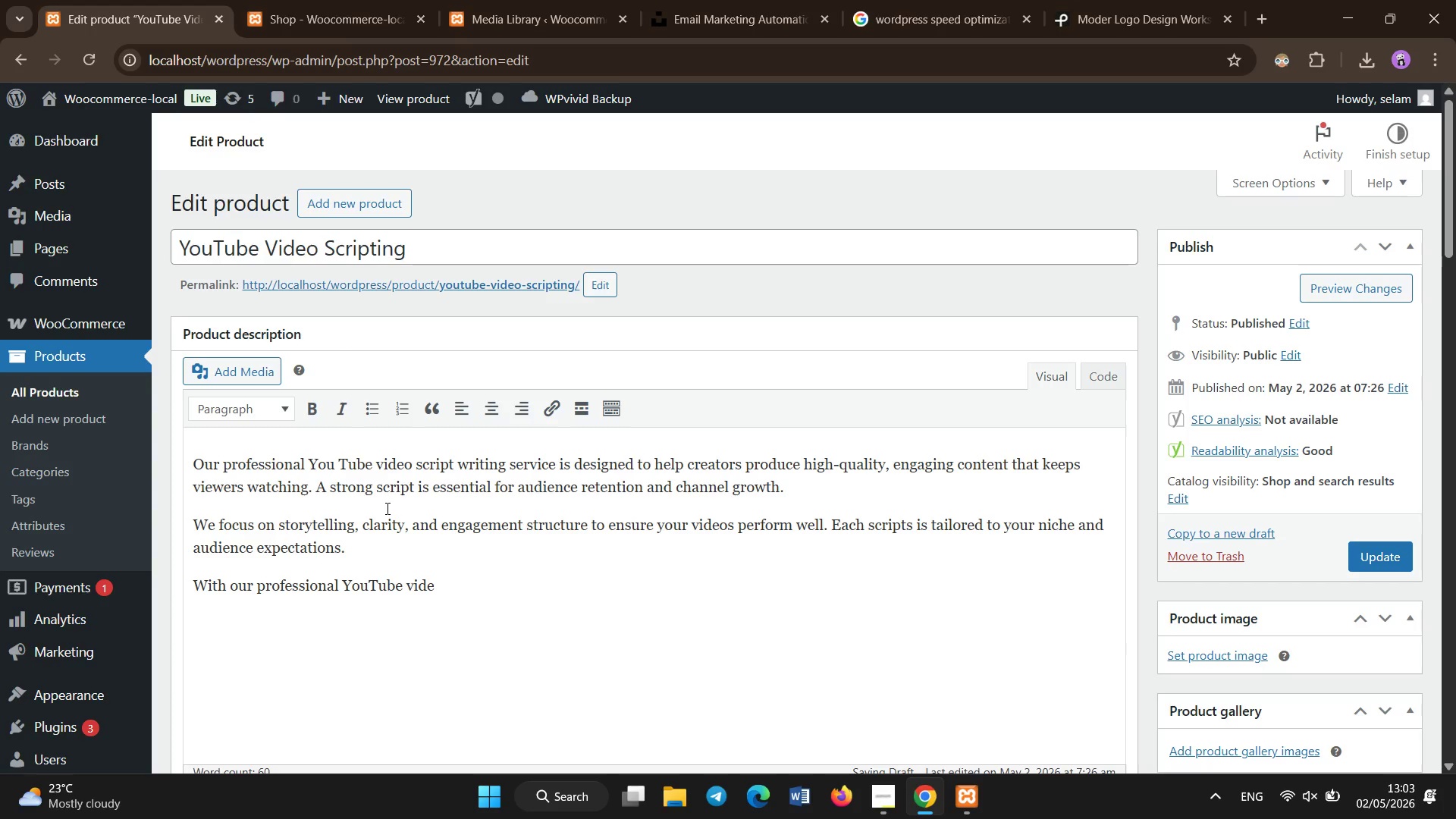 
left_click([337, 451])
 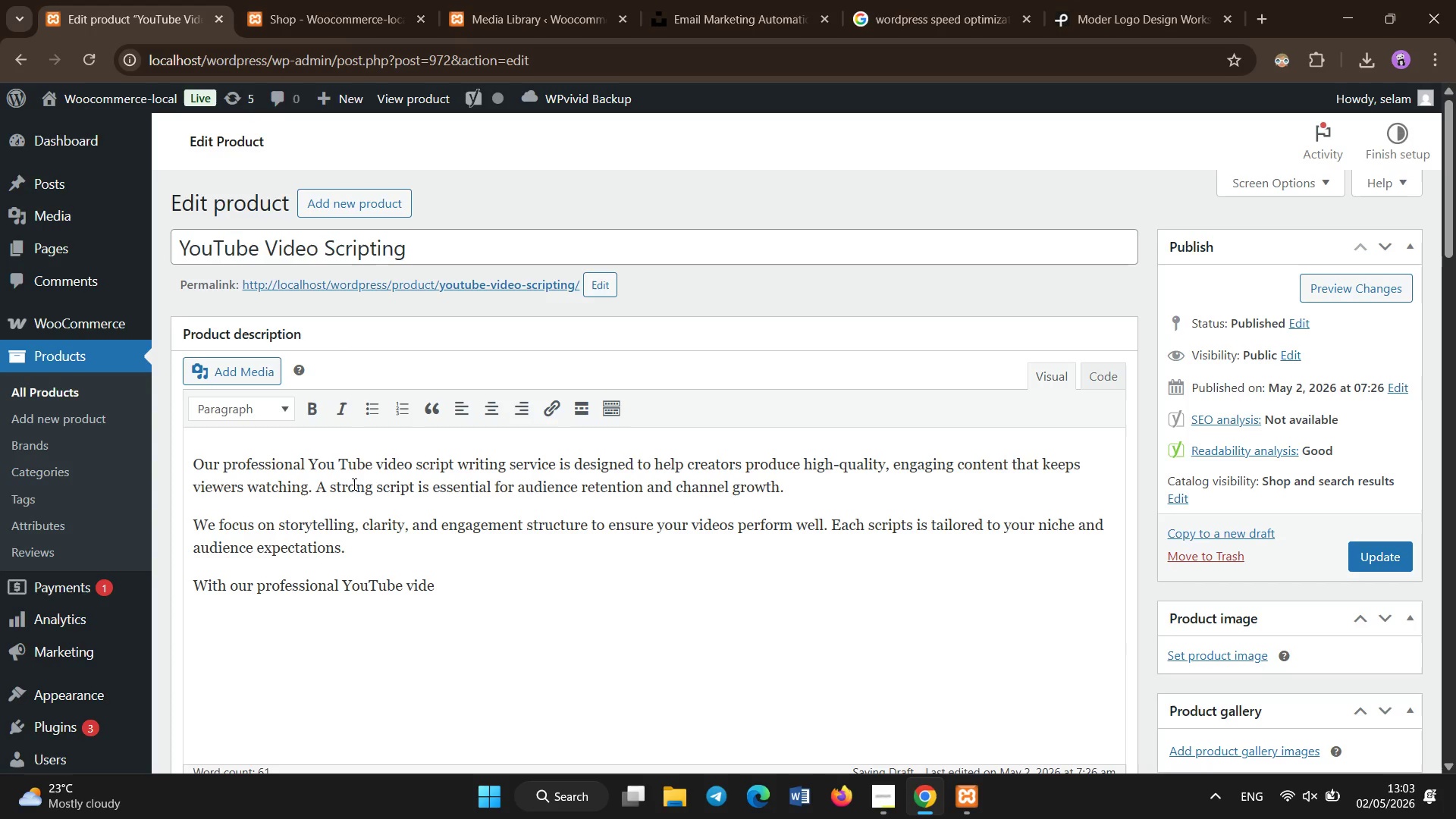 
key(Backspace)
 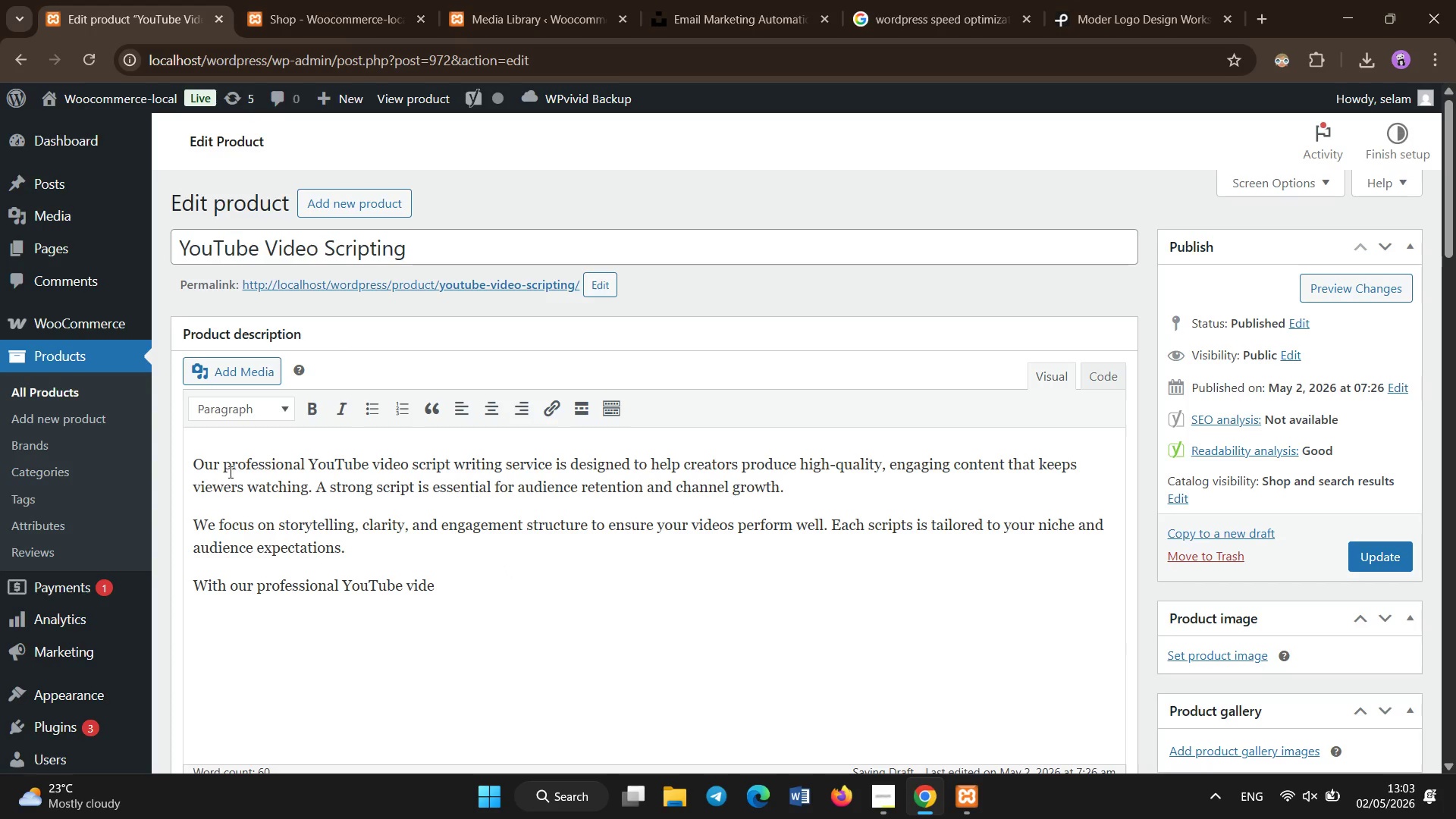 
left_click_drag(start_coordinate=[224, 463], to_coordinate=[556, 461])
 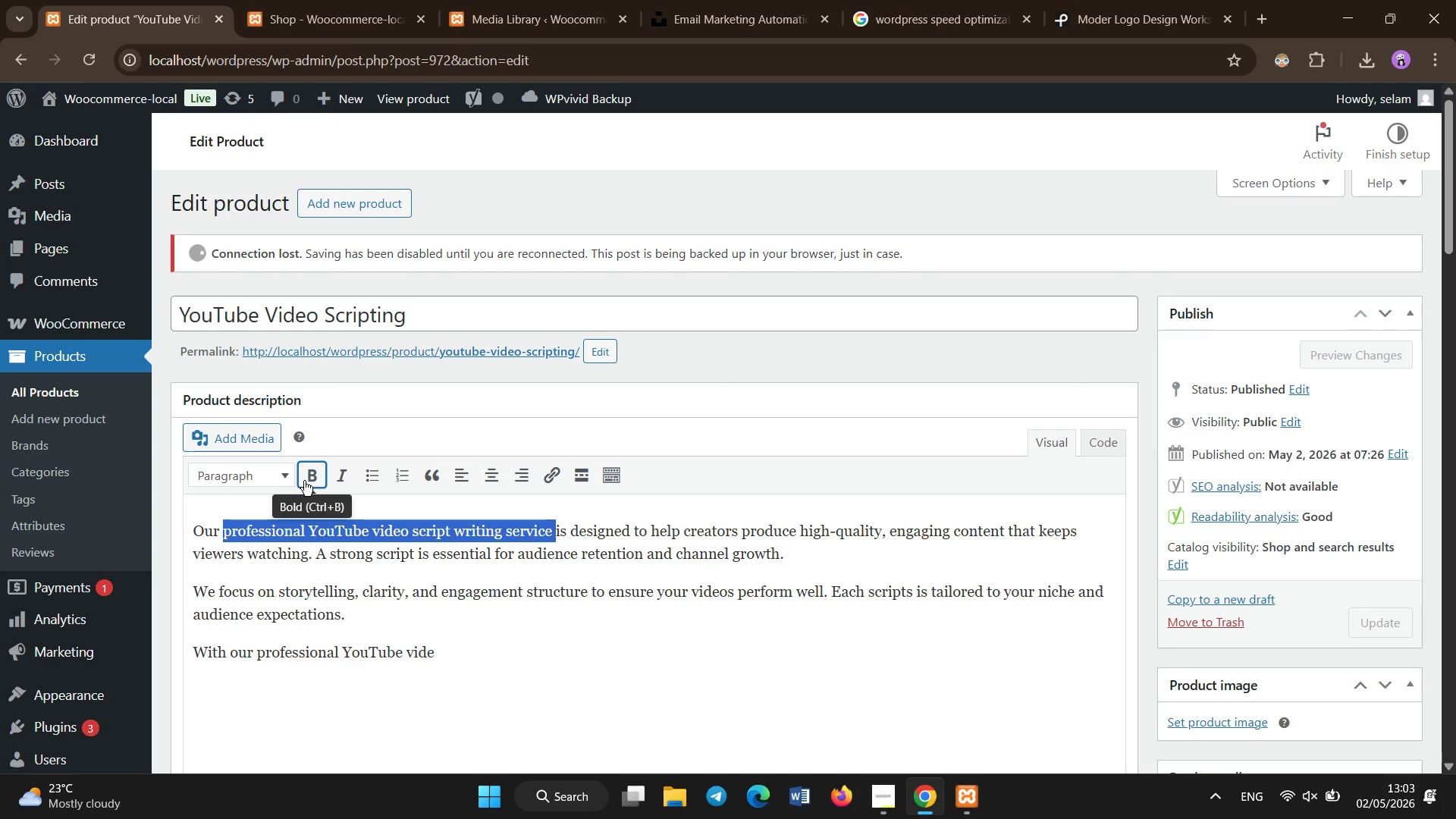 
left_click([304, 481])
 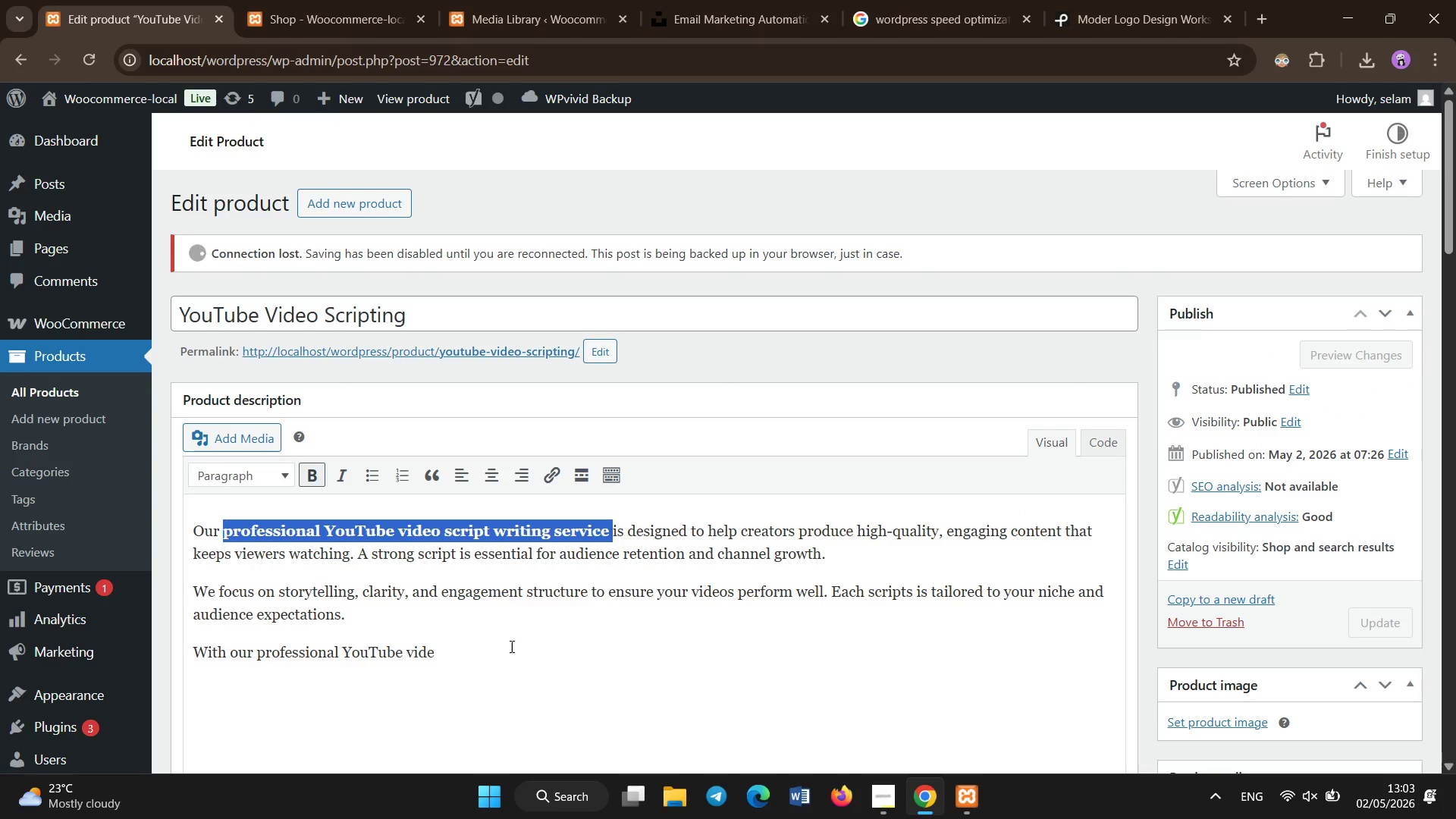 
left_click([511, 651])
 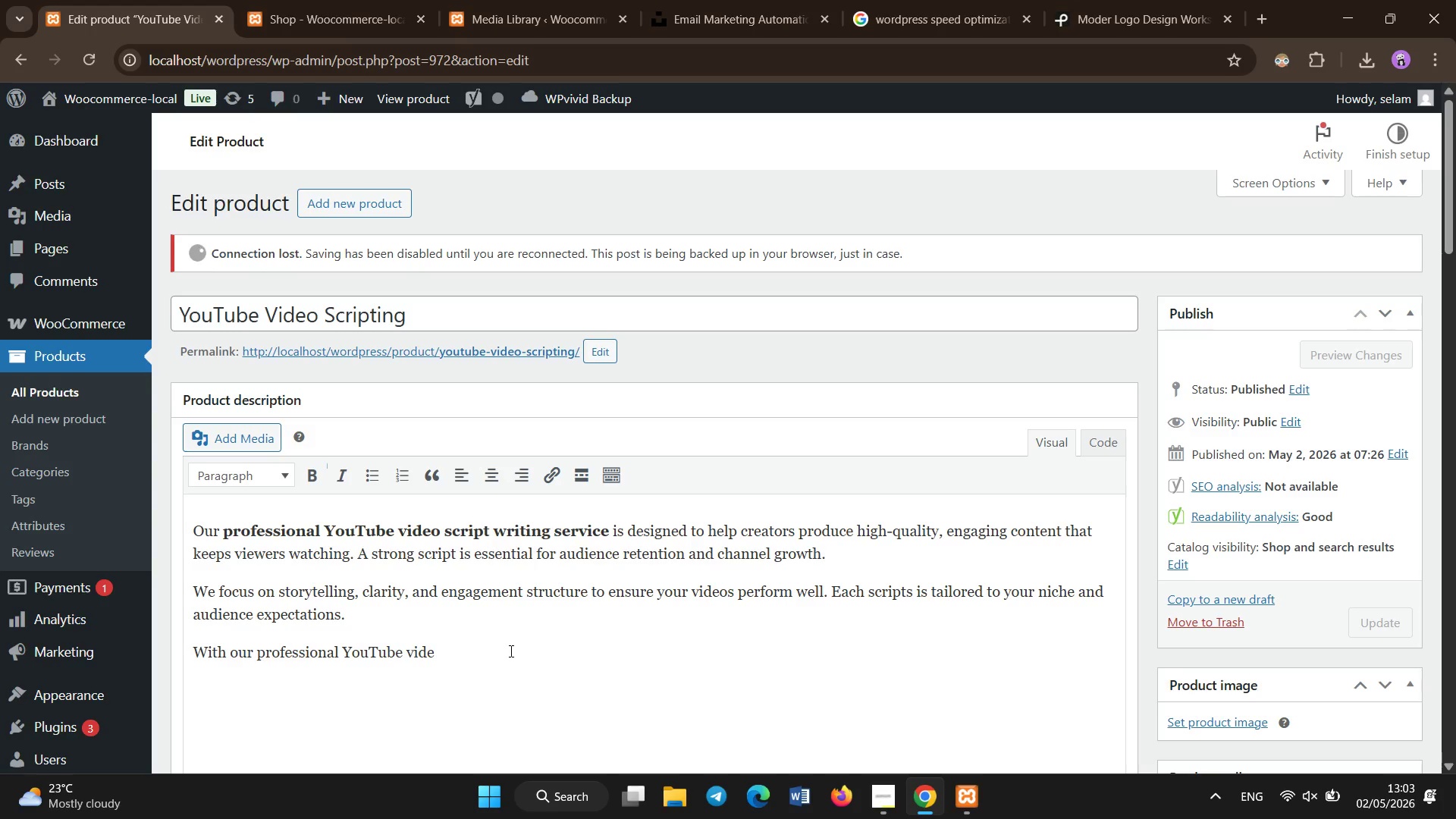 
left_click([982, 813])
 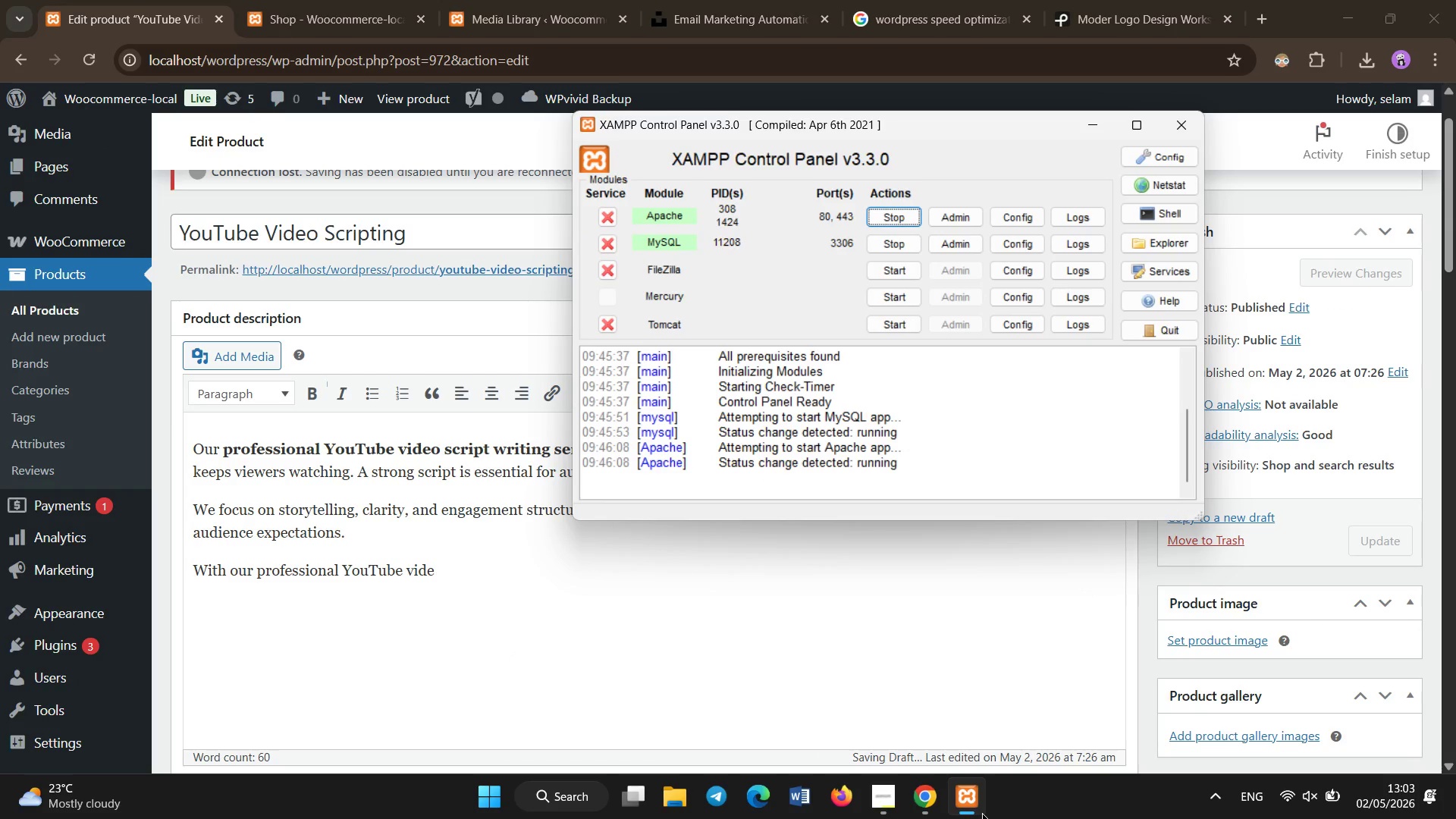 
left_click([982, 813])
 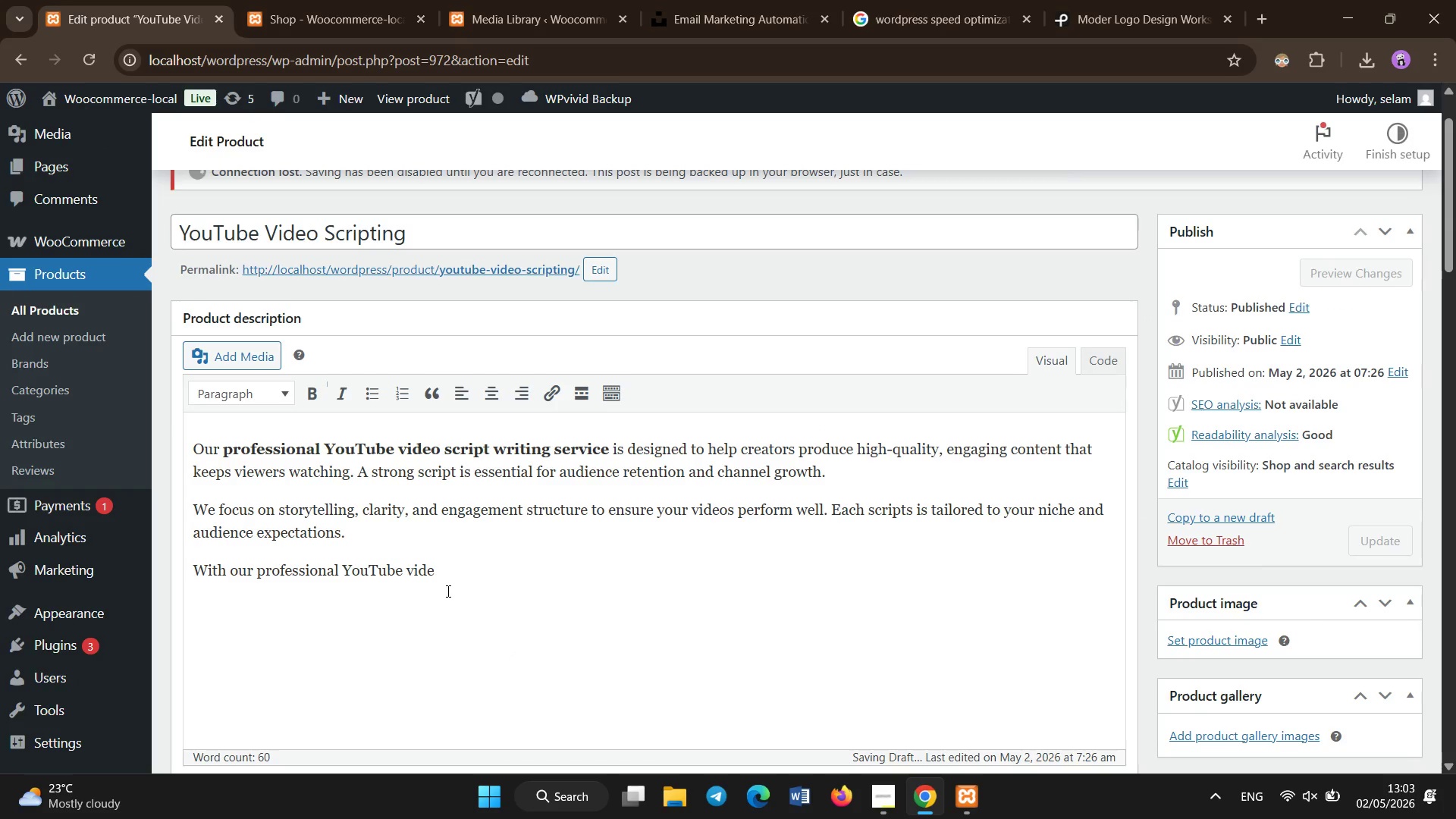 
wait(5.64)
 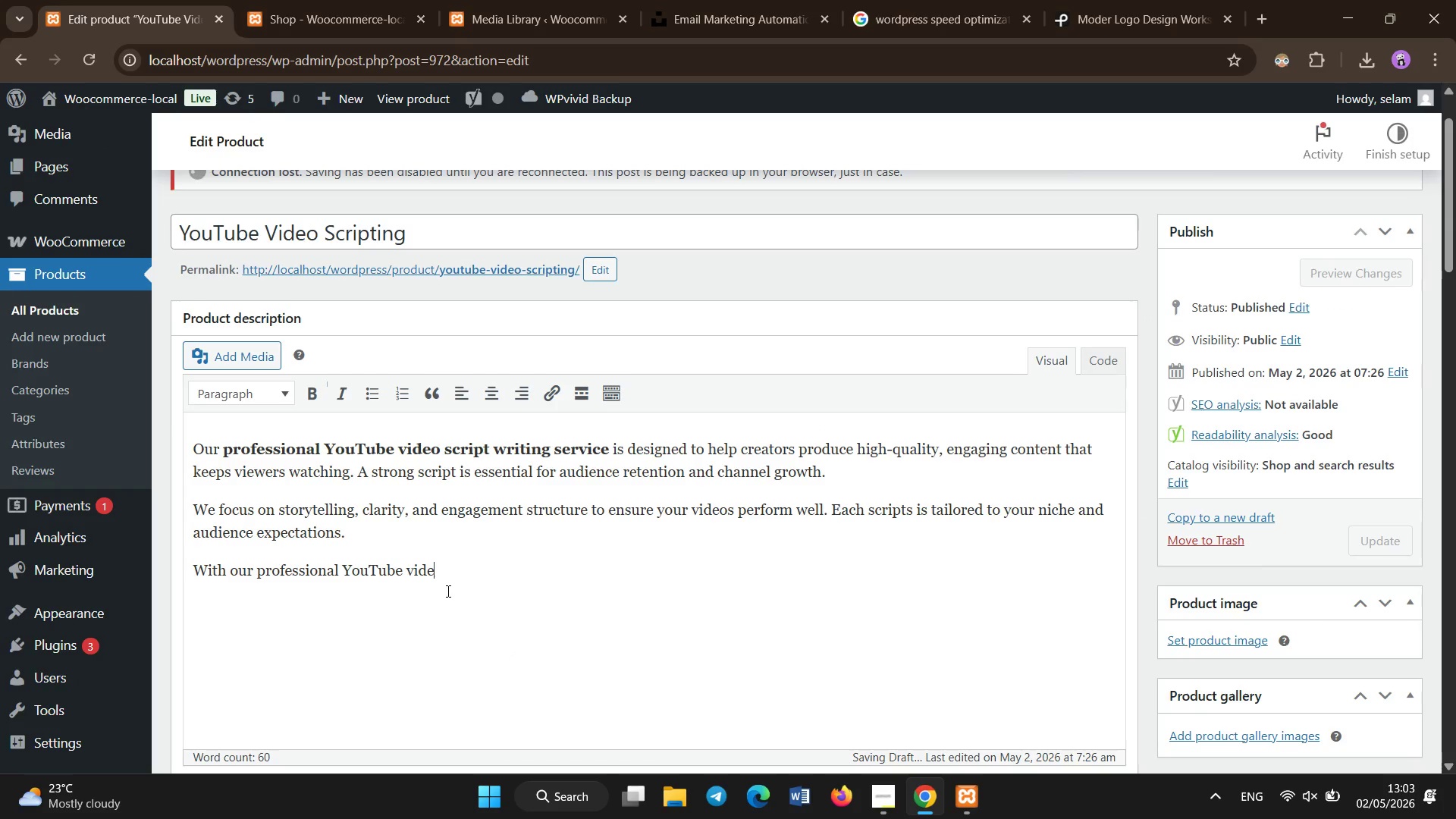 
type(s)
key(Backspace)
type(os perform well )
key(Backspace)
type(. )
 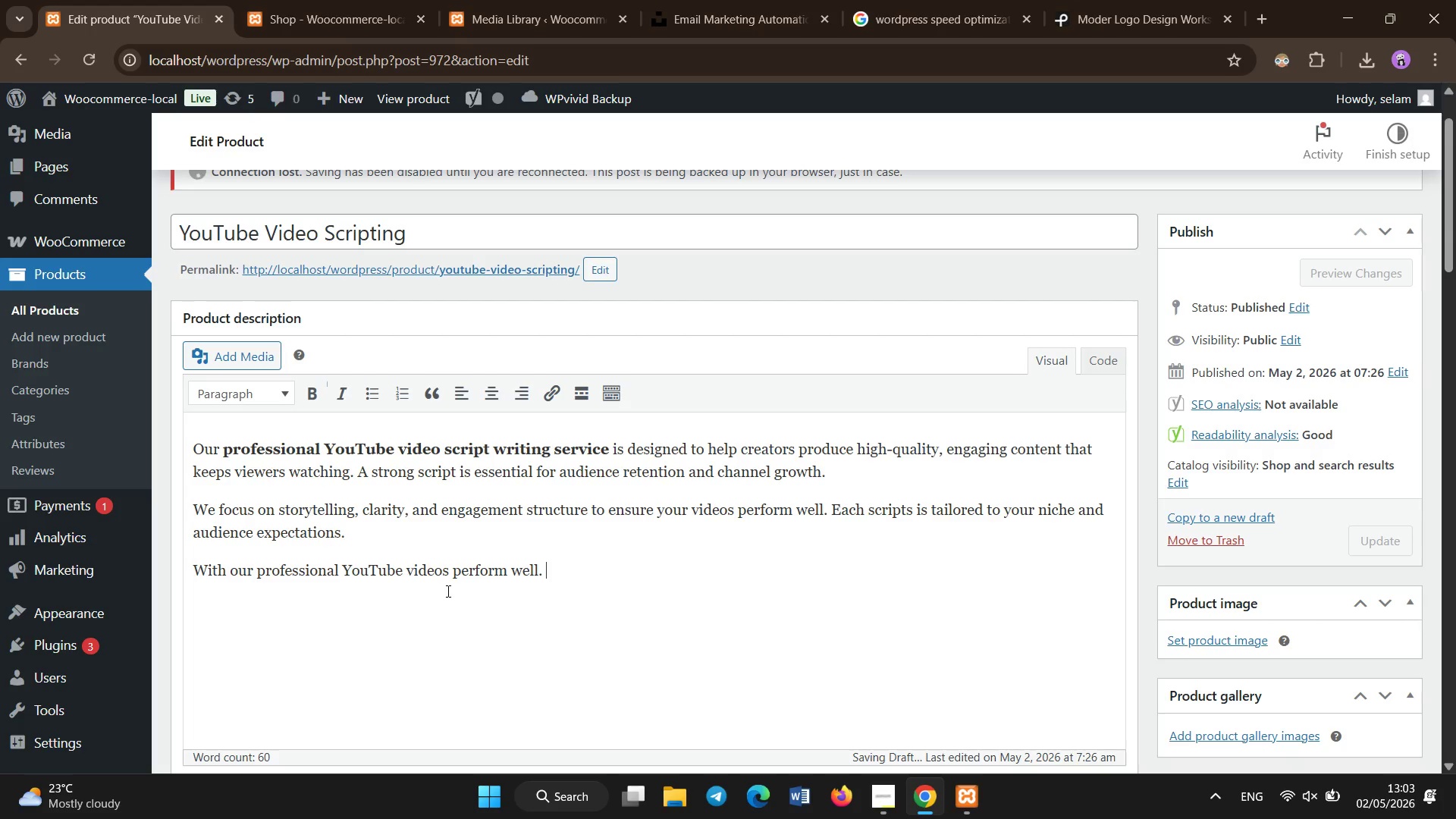 
hold_key(key=ShiftLeft, duration=0.78)
 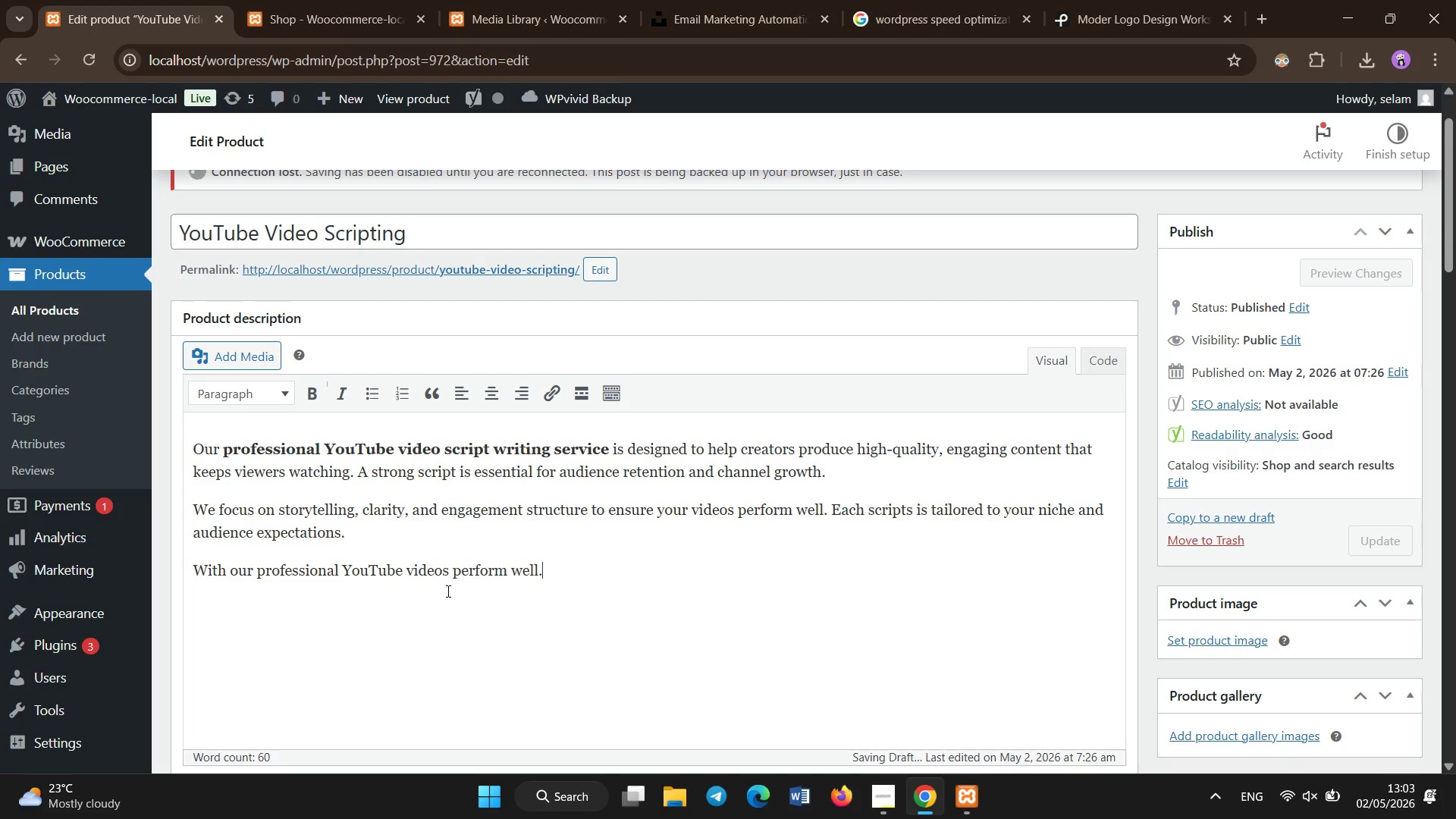 
hold_key(key=Backspace, duration=0.52)
 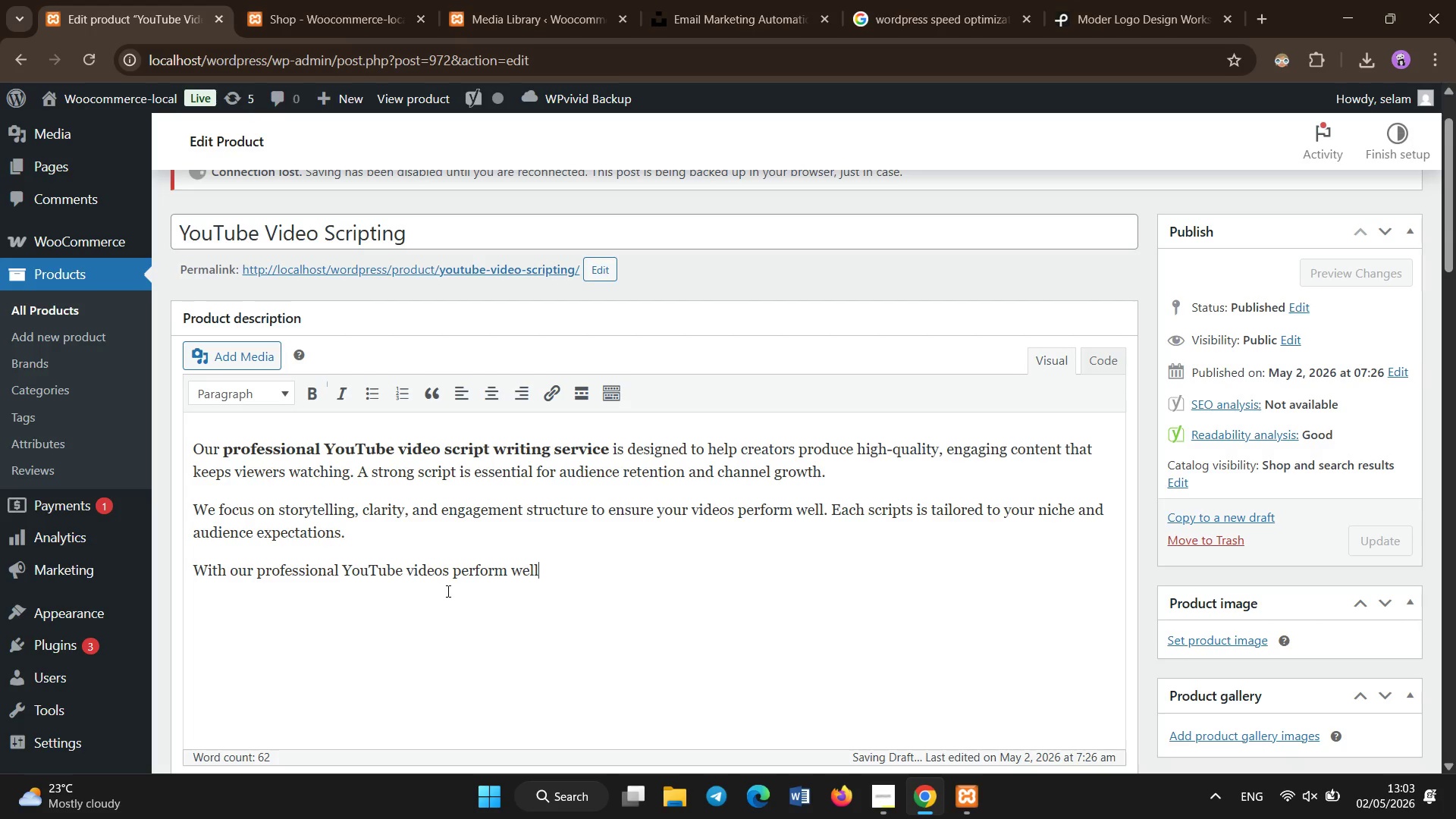 
hold_key(key=Backspace, duration=0.75)
 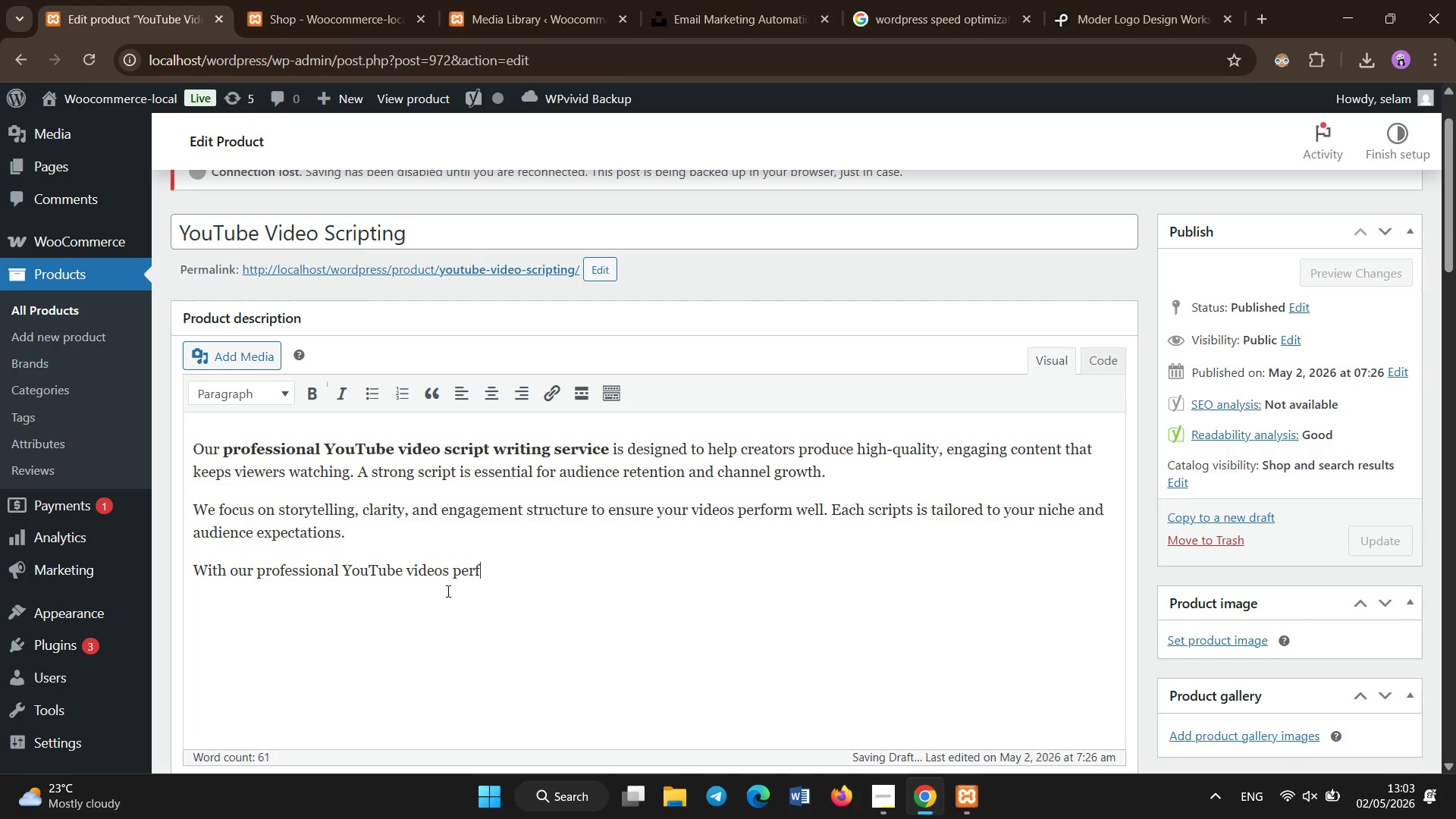 
key(Backspace)
key(Backspace)
key(Backspace)
key(Backspace)
key(Backspace)
key(Backspace)
key(Backspace)
type( script writing service, you g)
 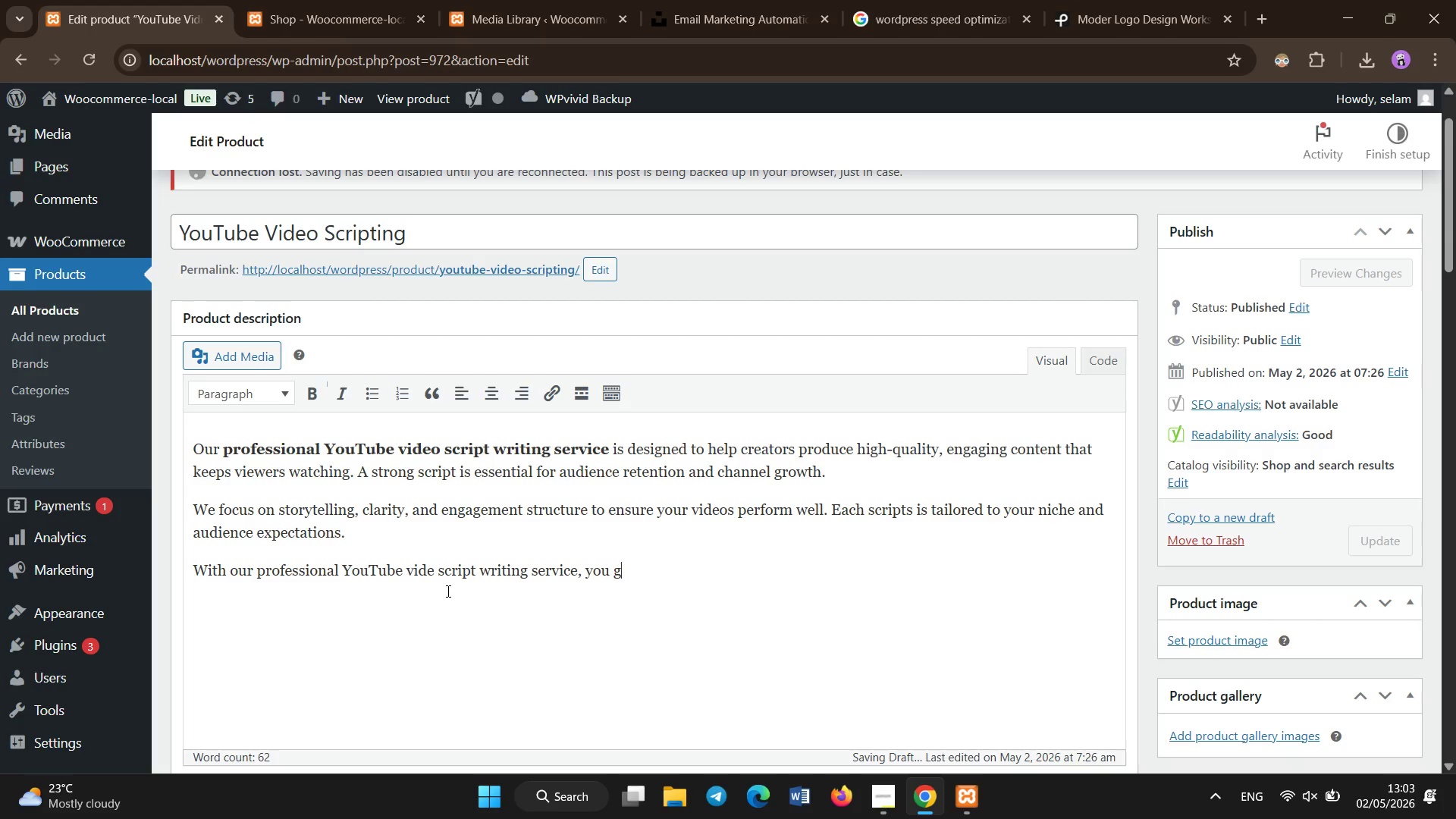 
type(et)
 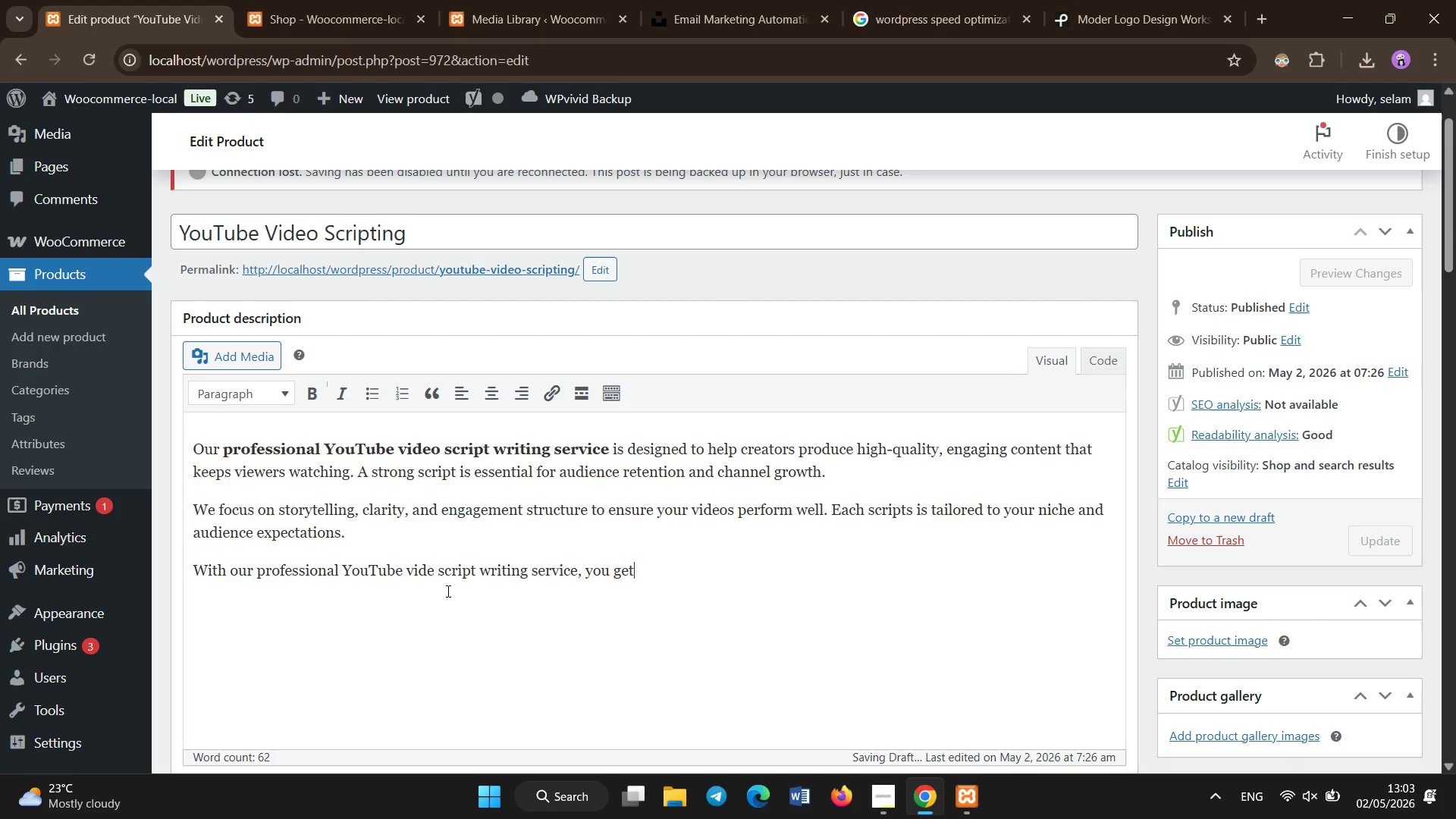 
scroll: coordinate [511, 651], scroll_direction: none, amount: 0.0
 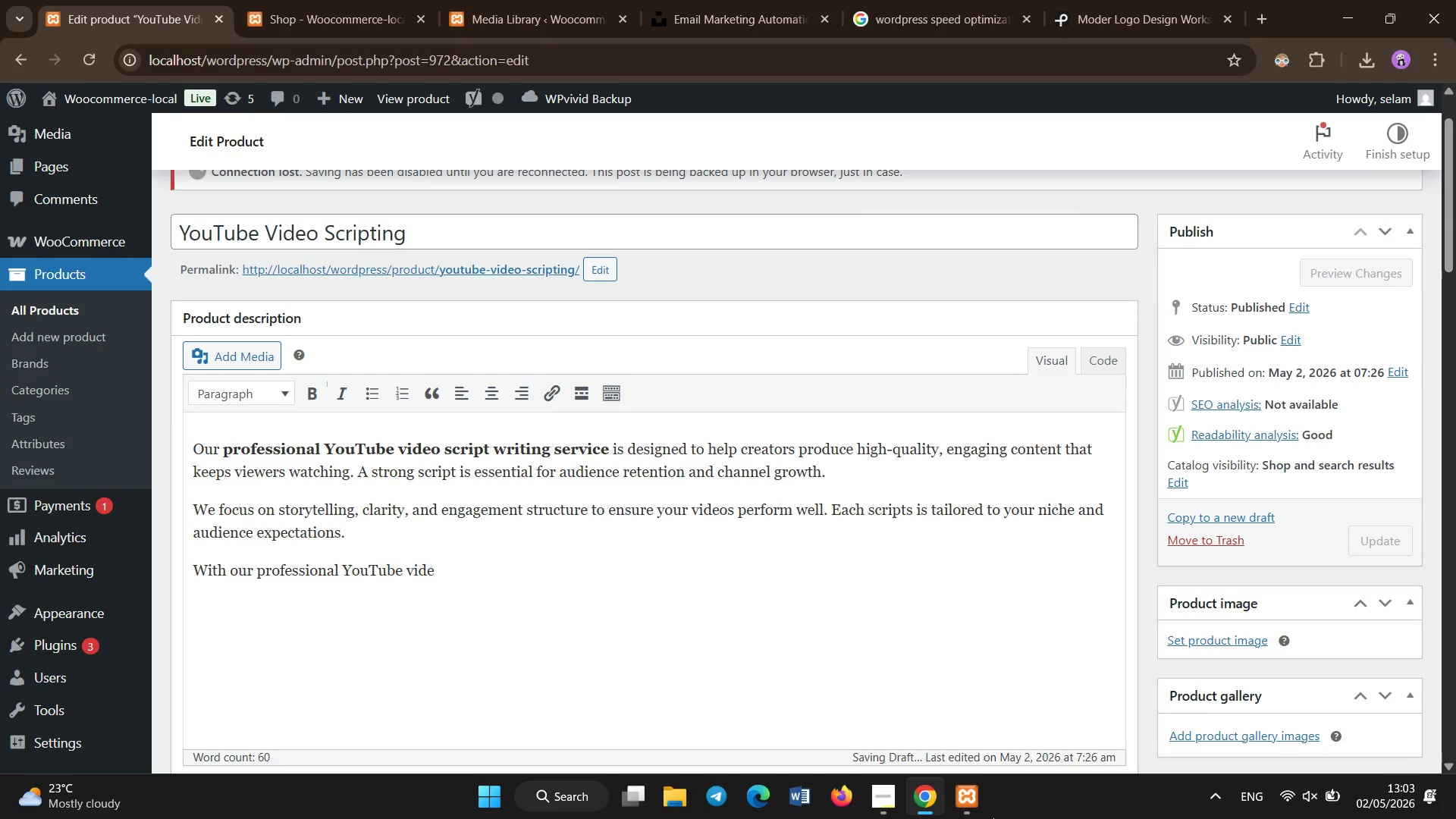 
type( scripts that improve watch time, boost engagement )
key(Backspace)
type(, and help grwo y)
key(Backspace)
key(Backspace)
key(Backspace)
key(Backspace)
key(Backspace)
key(Backspace)
type(grow your channel faster.)
 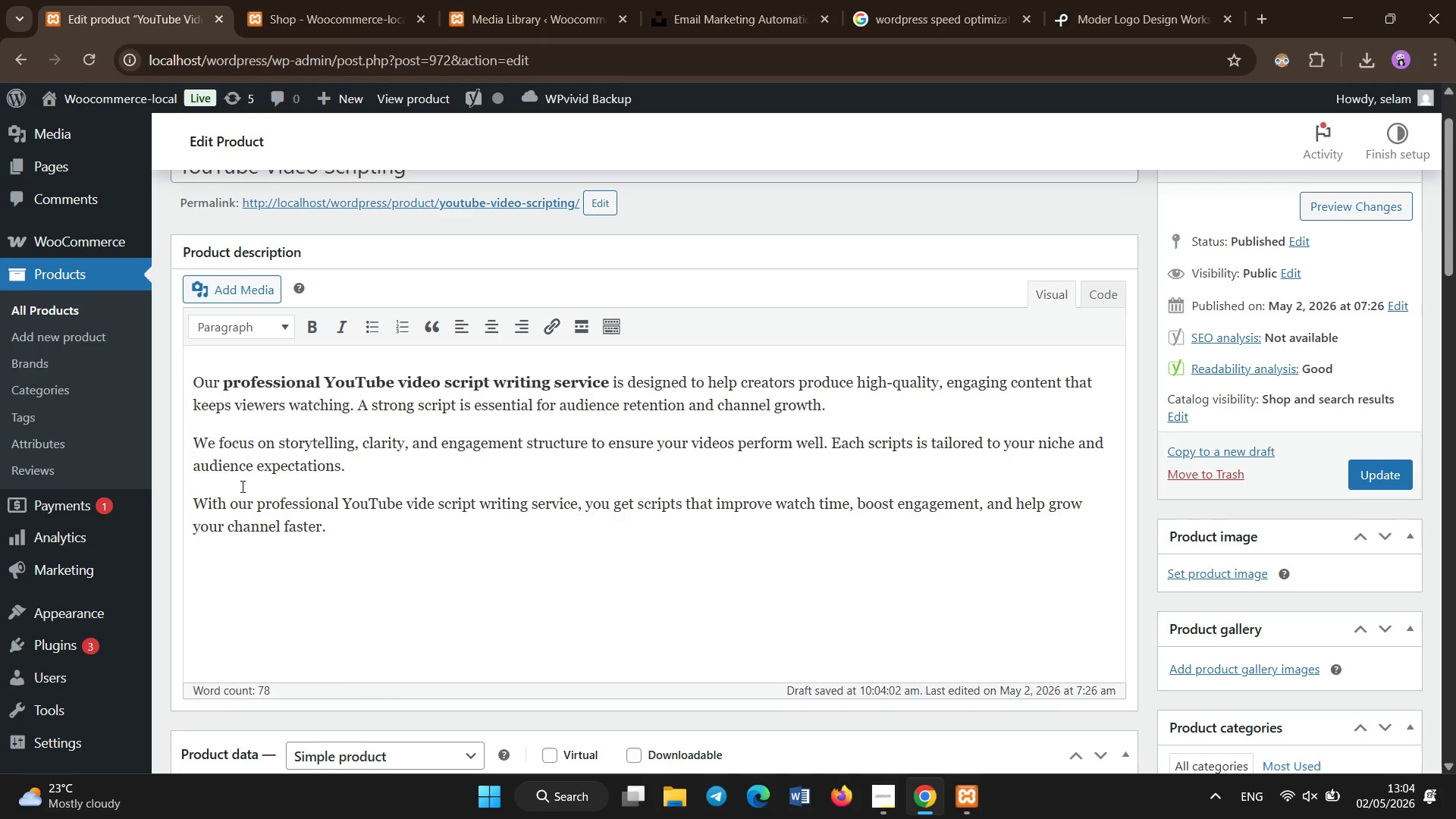 
left_click_drag(start_coordinate=[257, 507], to_coordinate=[578, 500])
 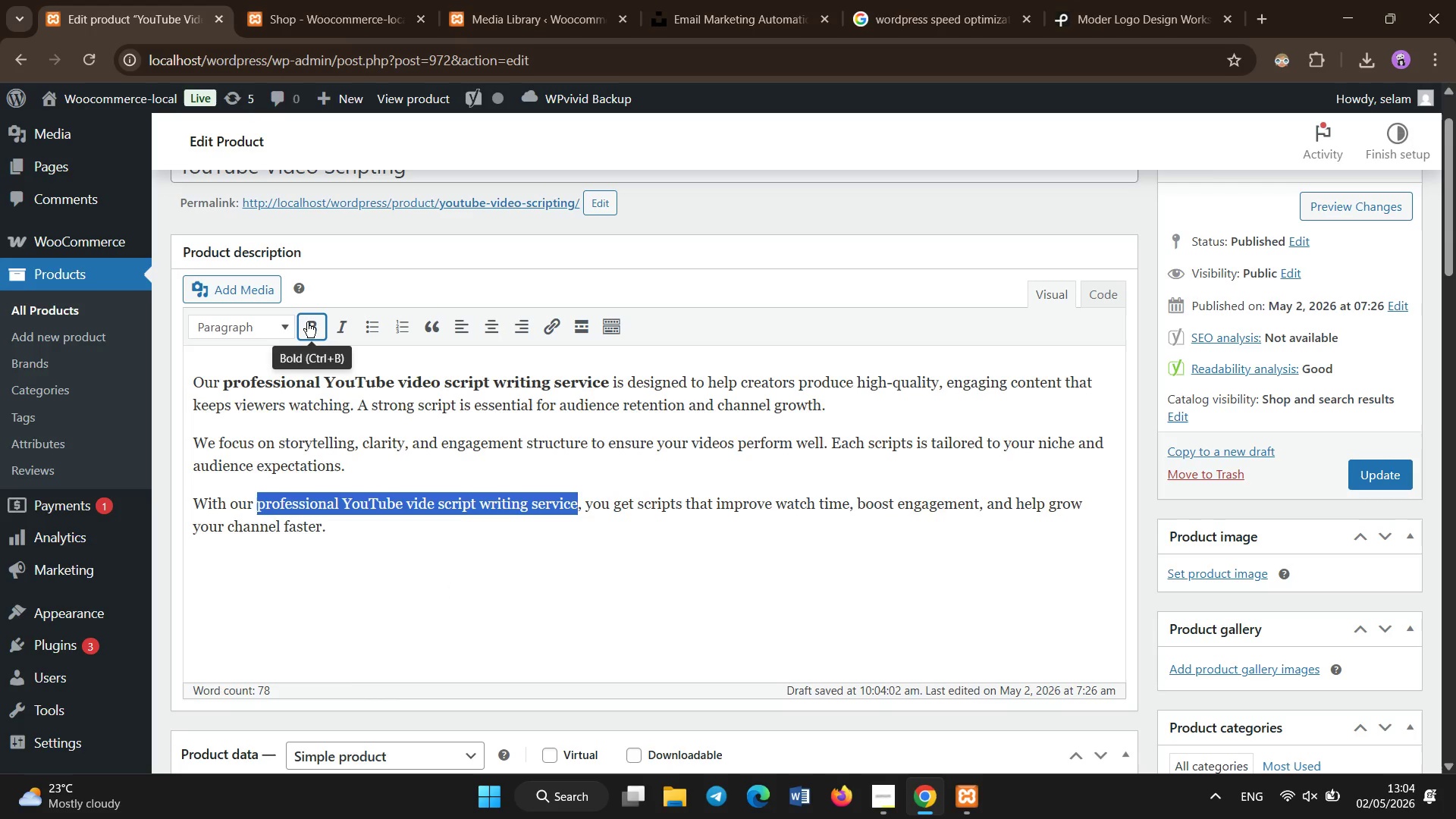 
left_click([307, 322])
 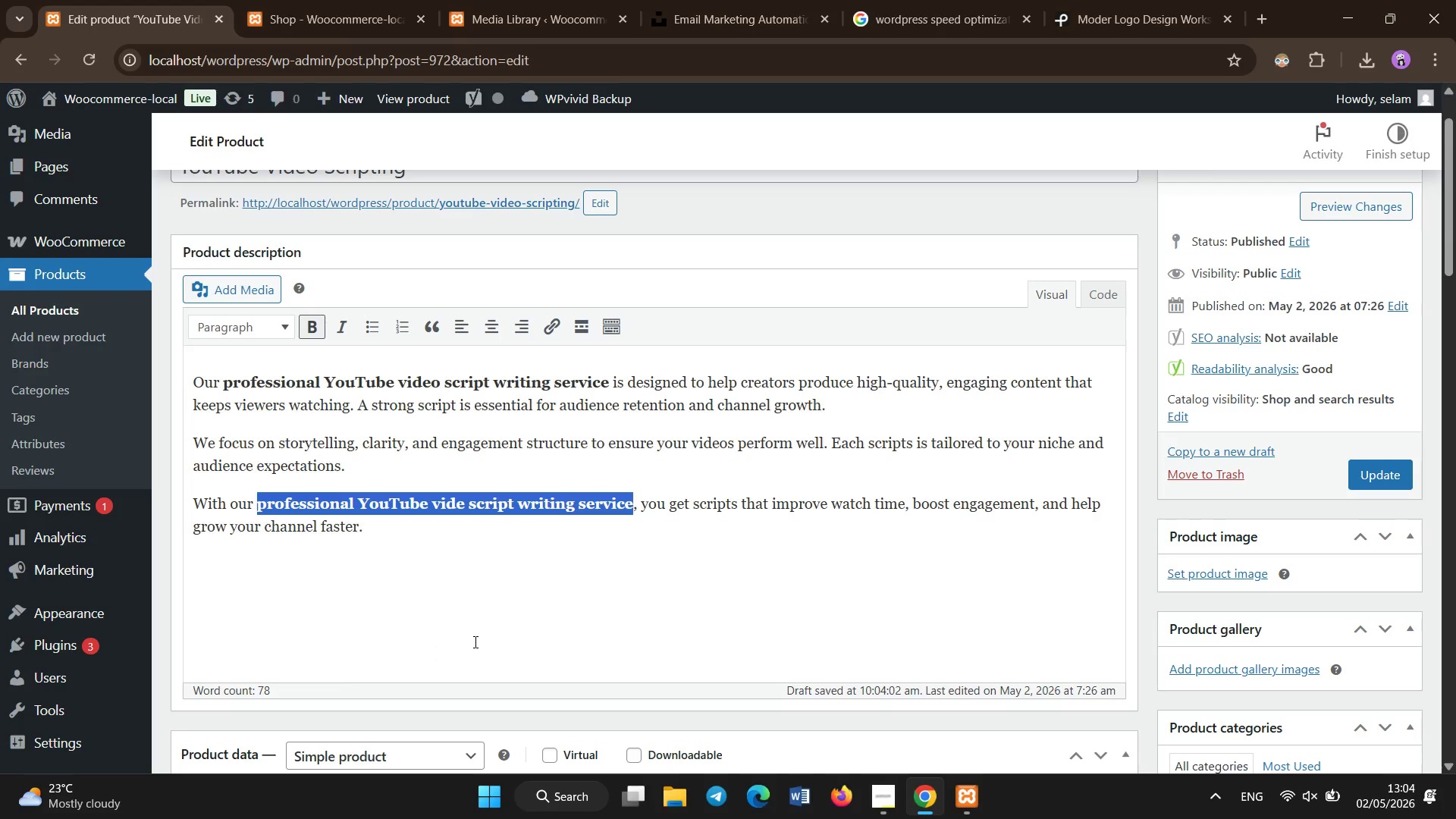 
left_click([731, 0])
 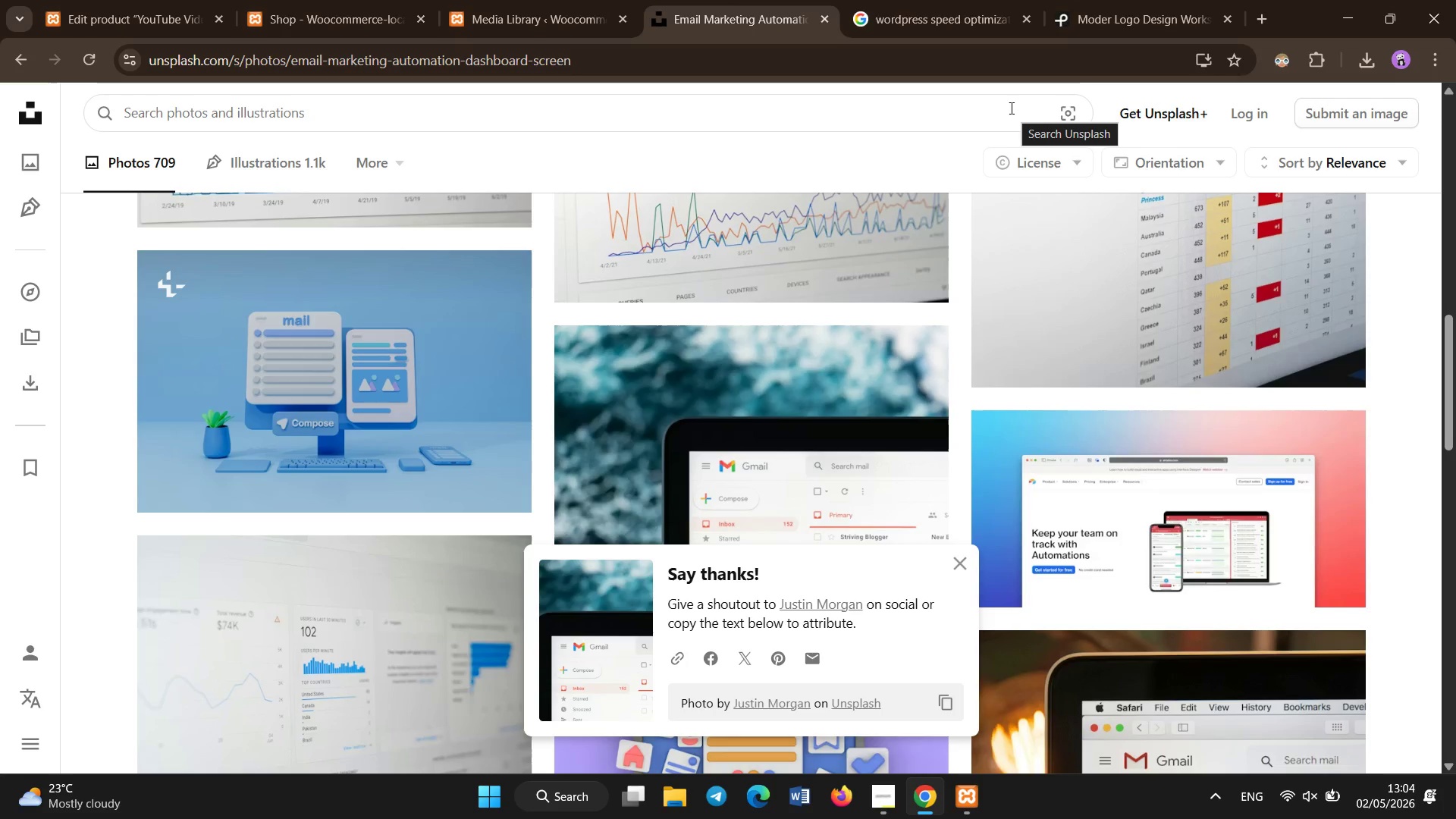 
scroll: coordinate [494, 566], scroll_direction: up, amount: 2.0
 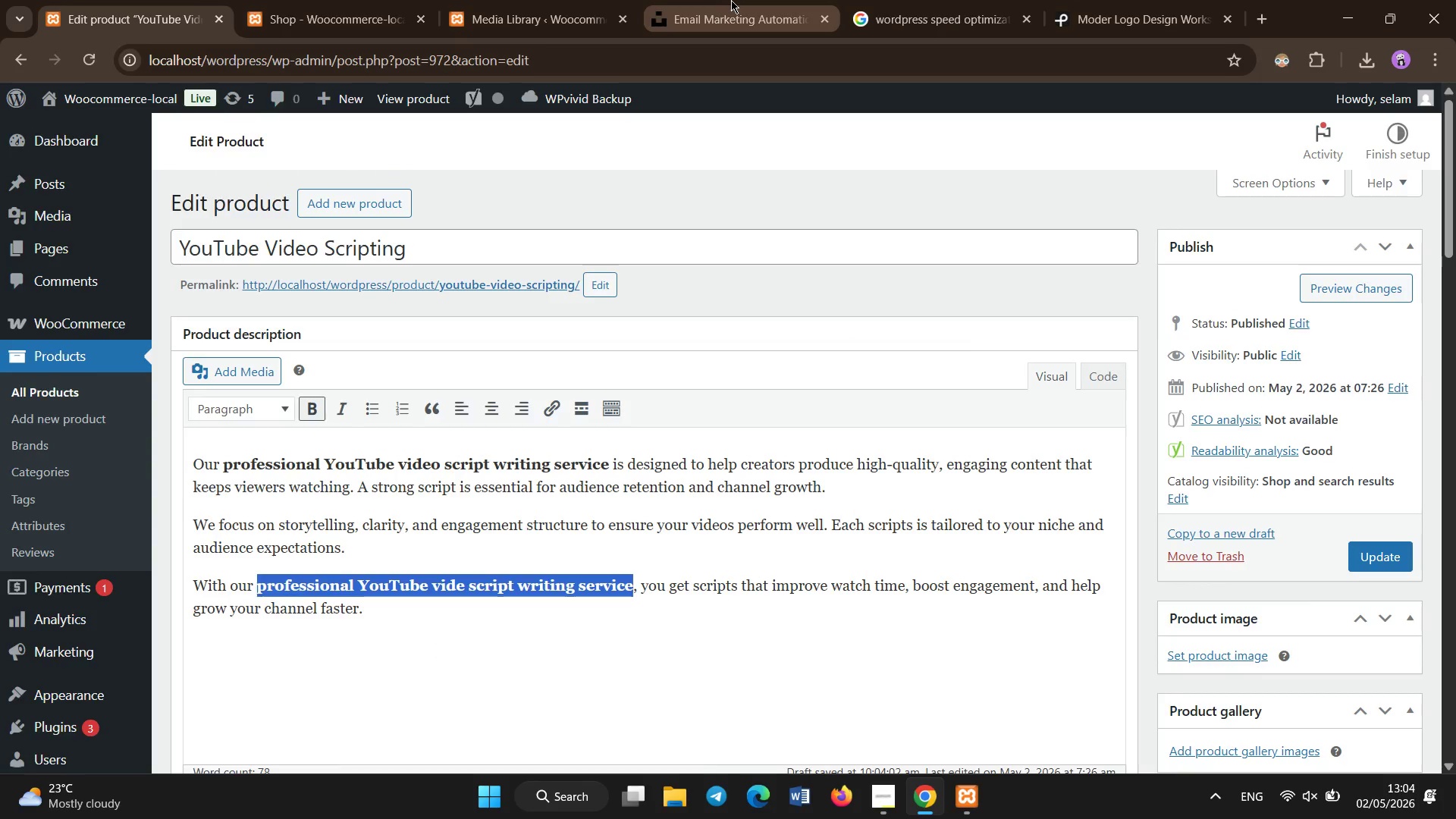 
type(youtubve )
key(Backspace)
key(Backspace)
key(Backspace)
key(Backspace)
type(be scriptw)
key(Backspace)
type( writing lapti)
key(Backspace)
type(op content planning story board)
 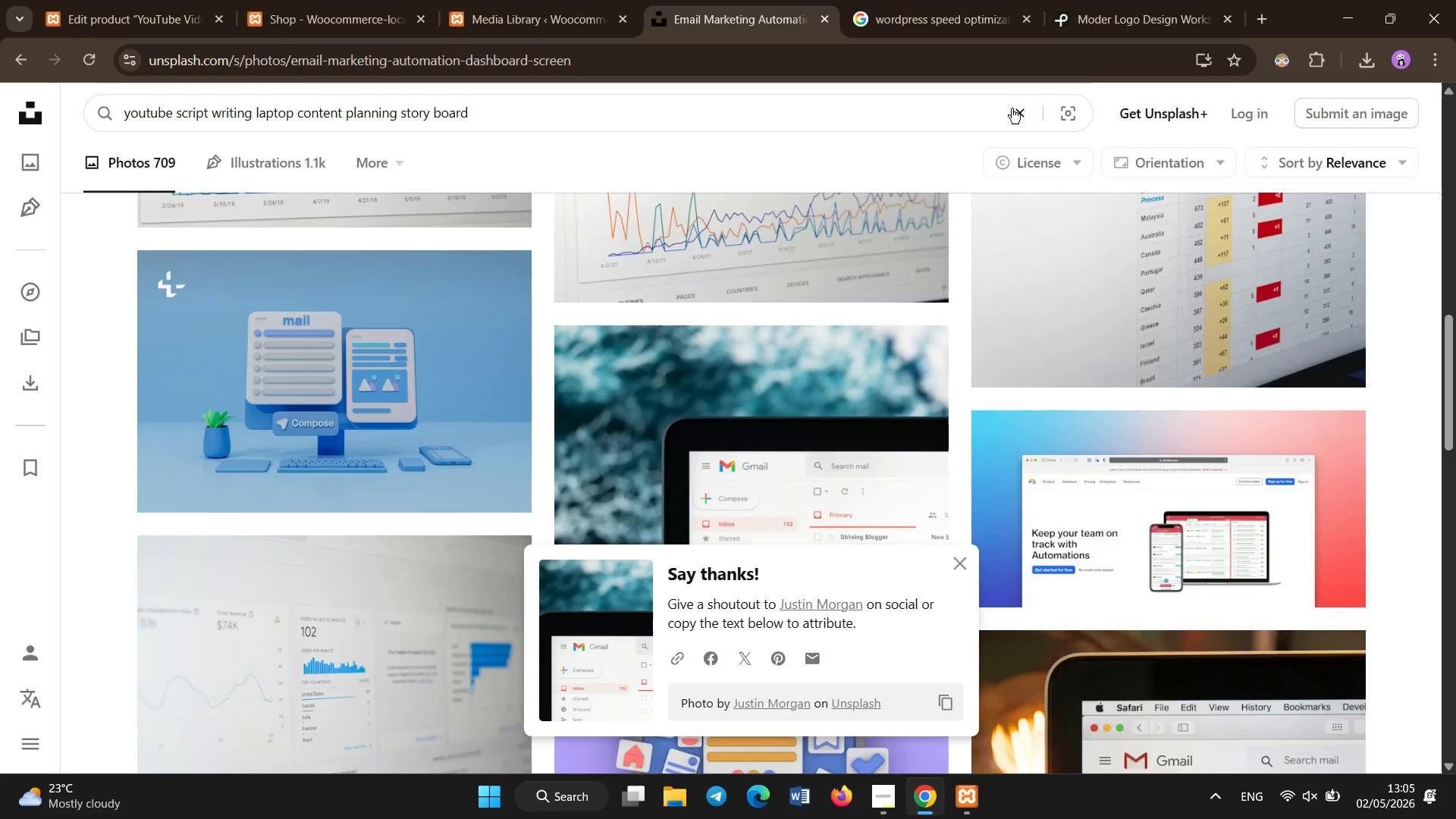 
key(Enter)
 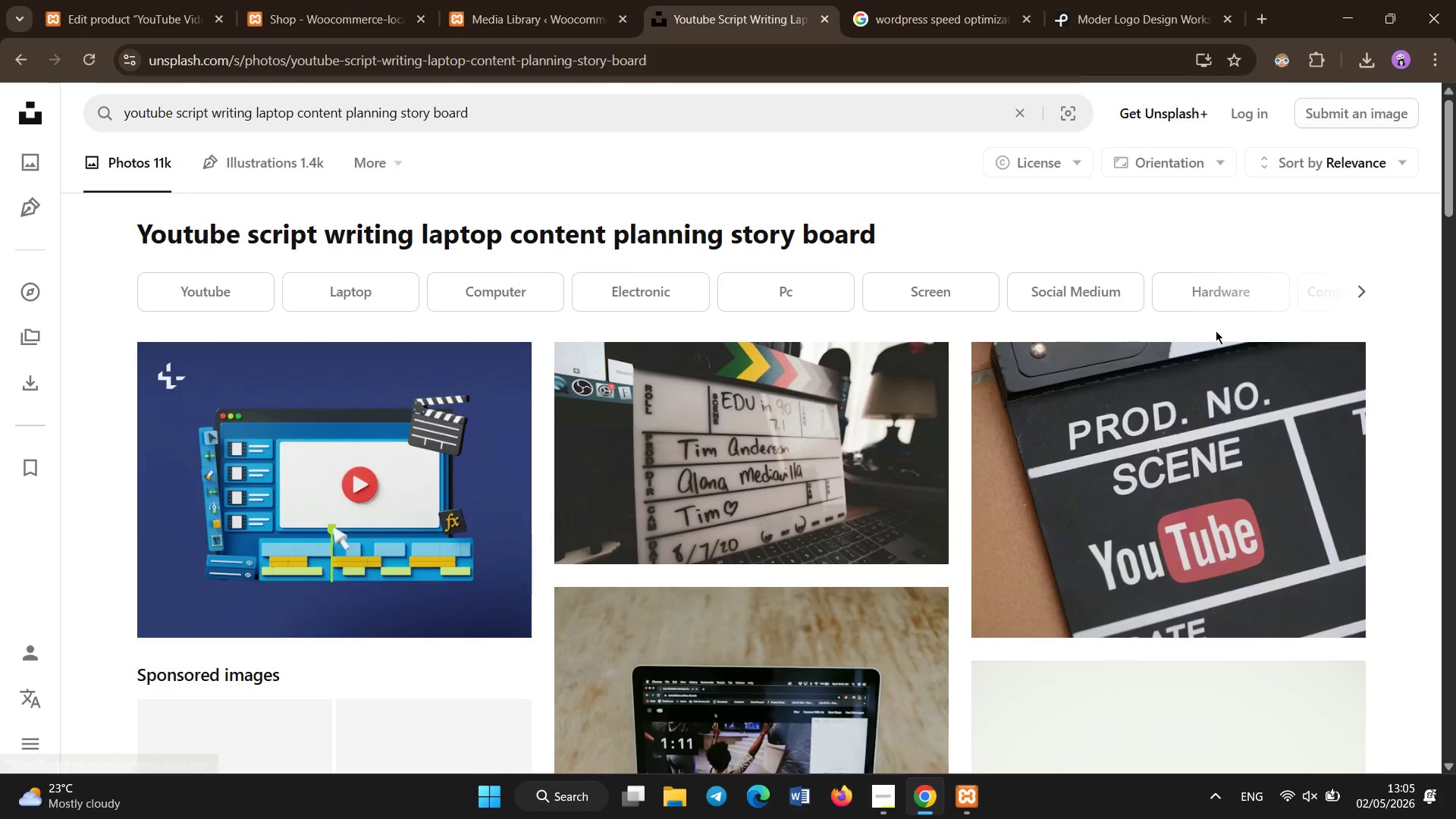 
scroll: coordinate [1093, 422], scroll_direction: down, amount: 11.0
 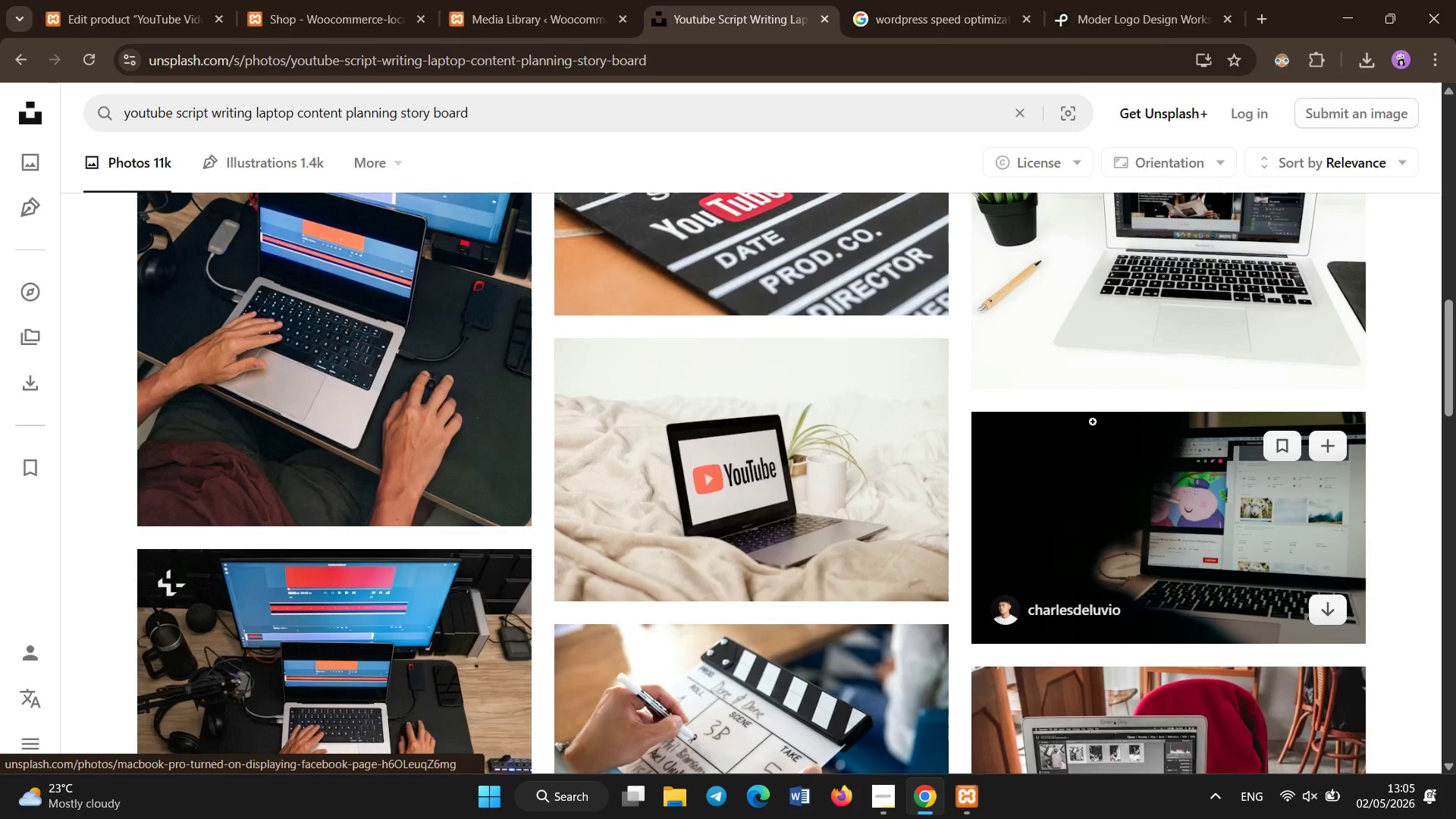 
scroll: coordinate [1093, 423], scroll_direction: up, amount: 1.0
 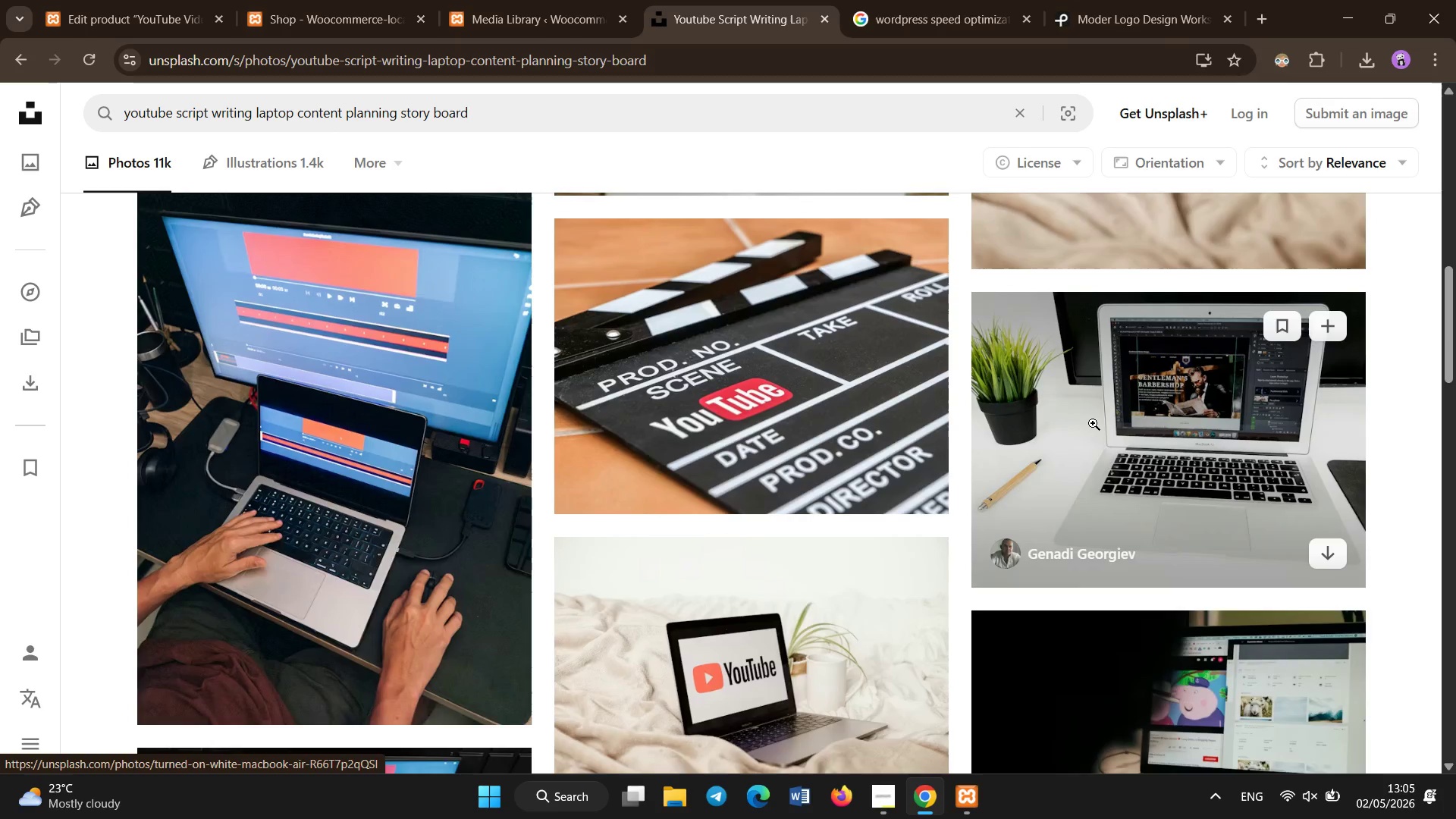 
scroll: coordinate [1263, 496], scroll_direction: down, amount: 14.0
 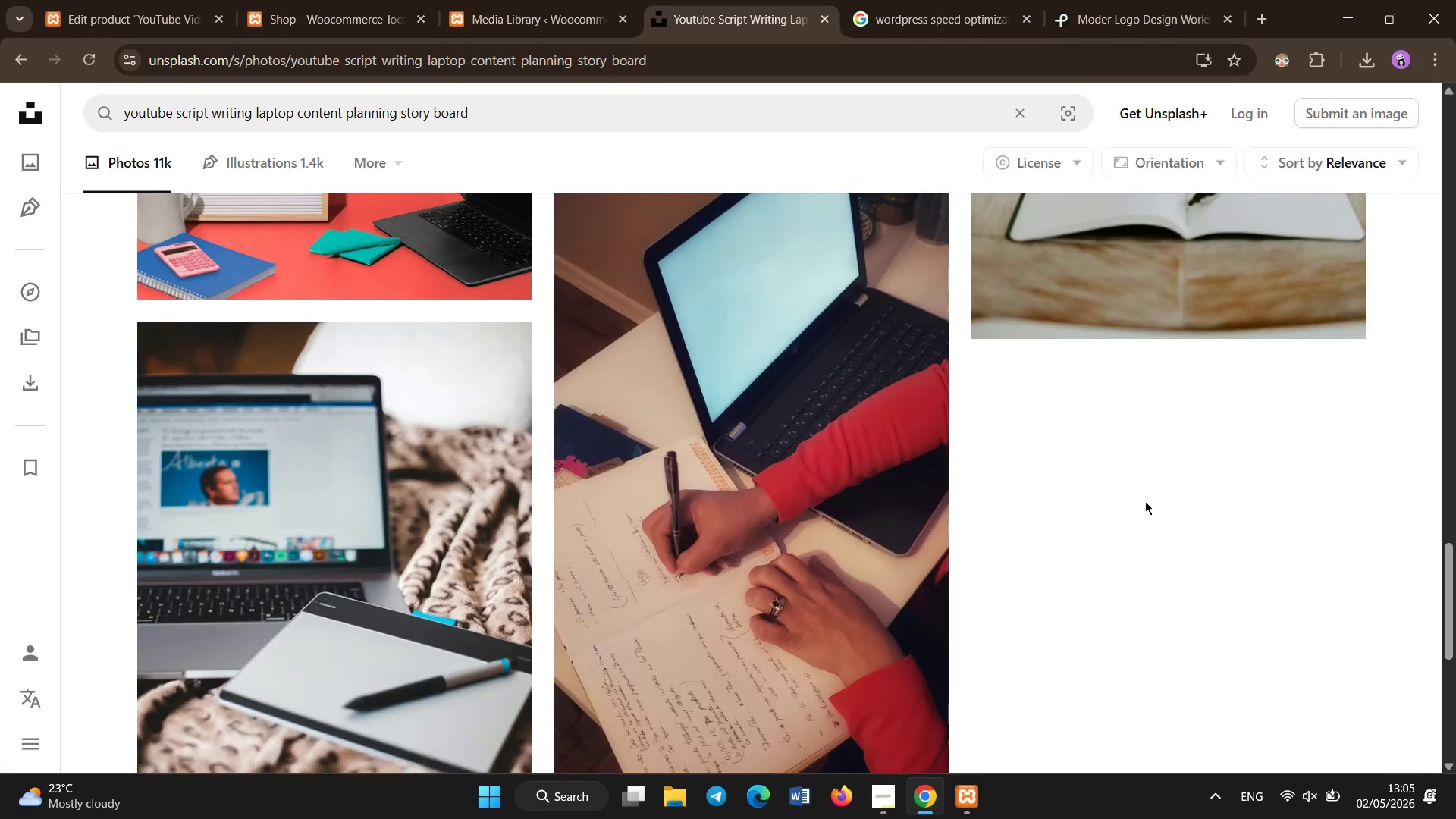 
scroll: coordinate [955, 514], scroll_direction: down, amount: 2.0
 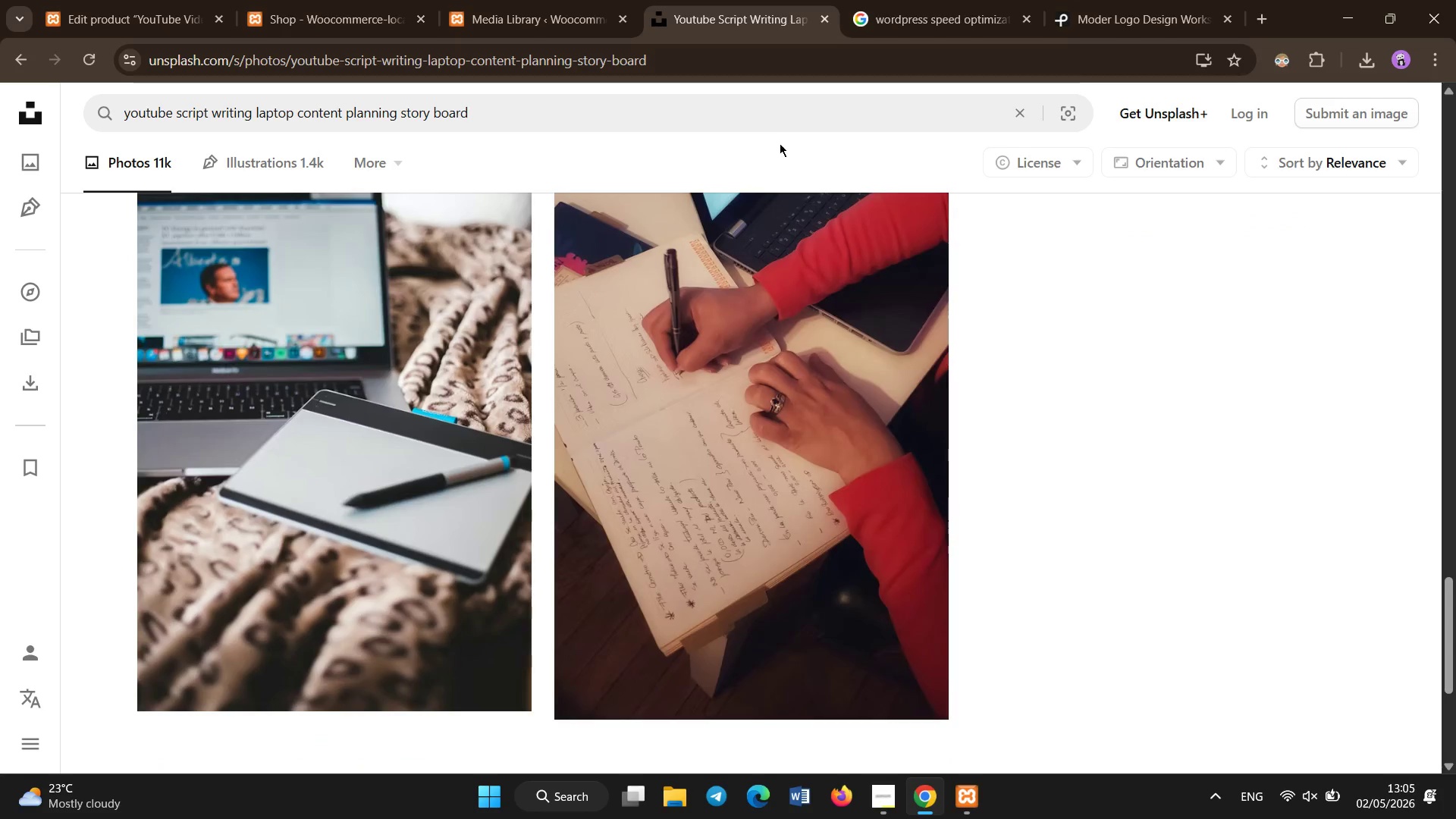 
left_click([771, 127])
 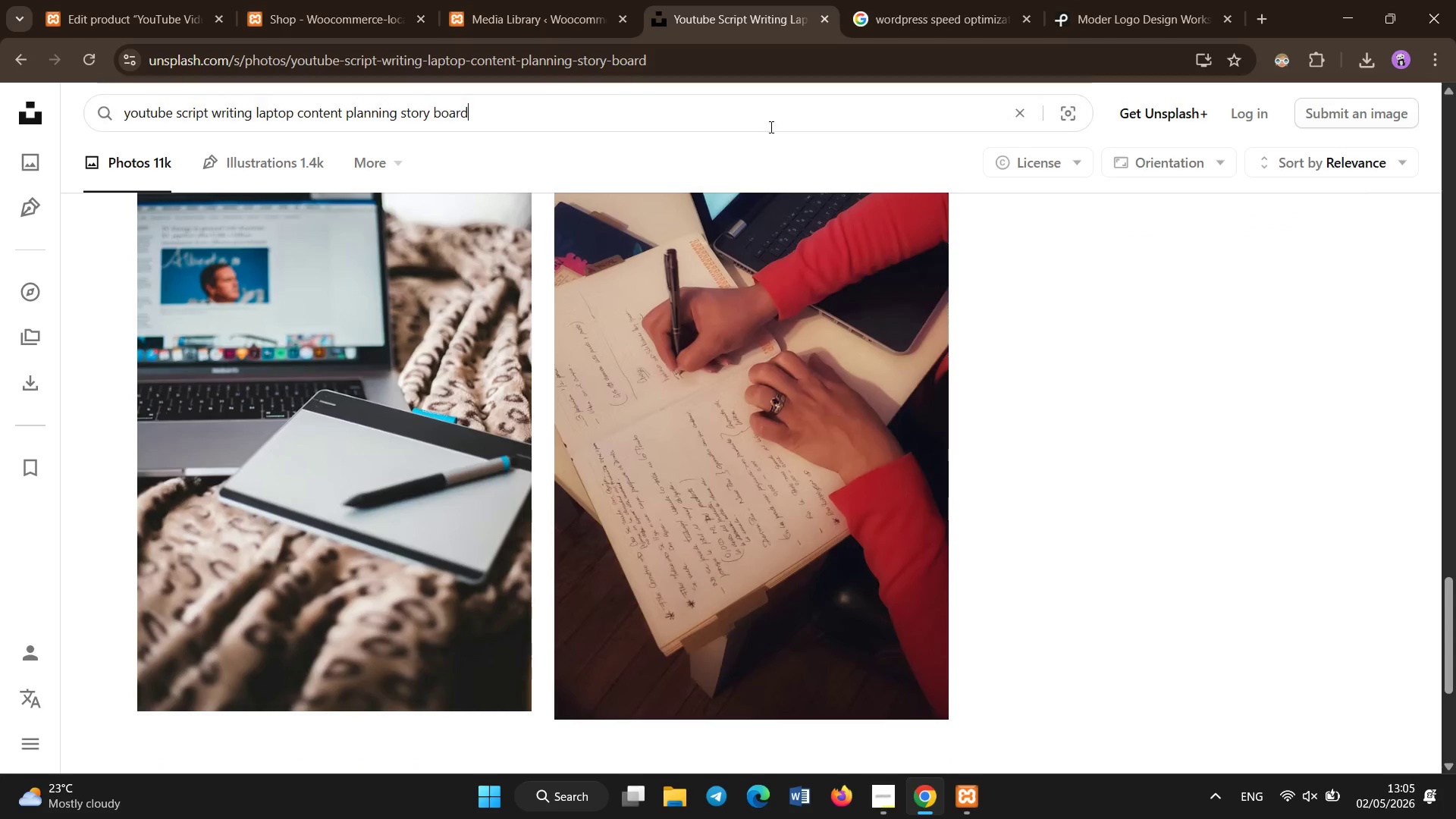 
key(Control+A)
 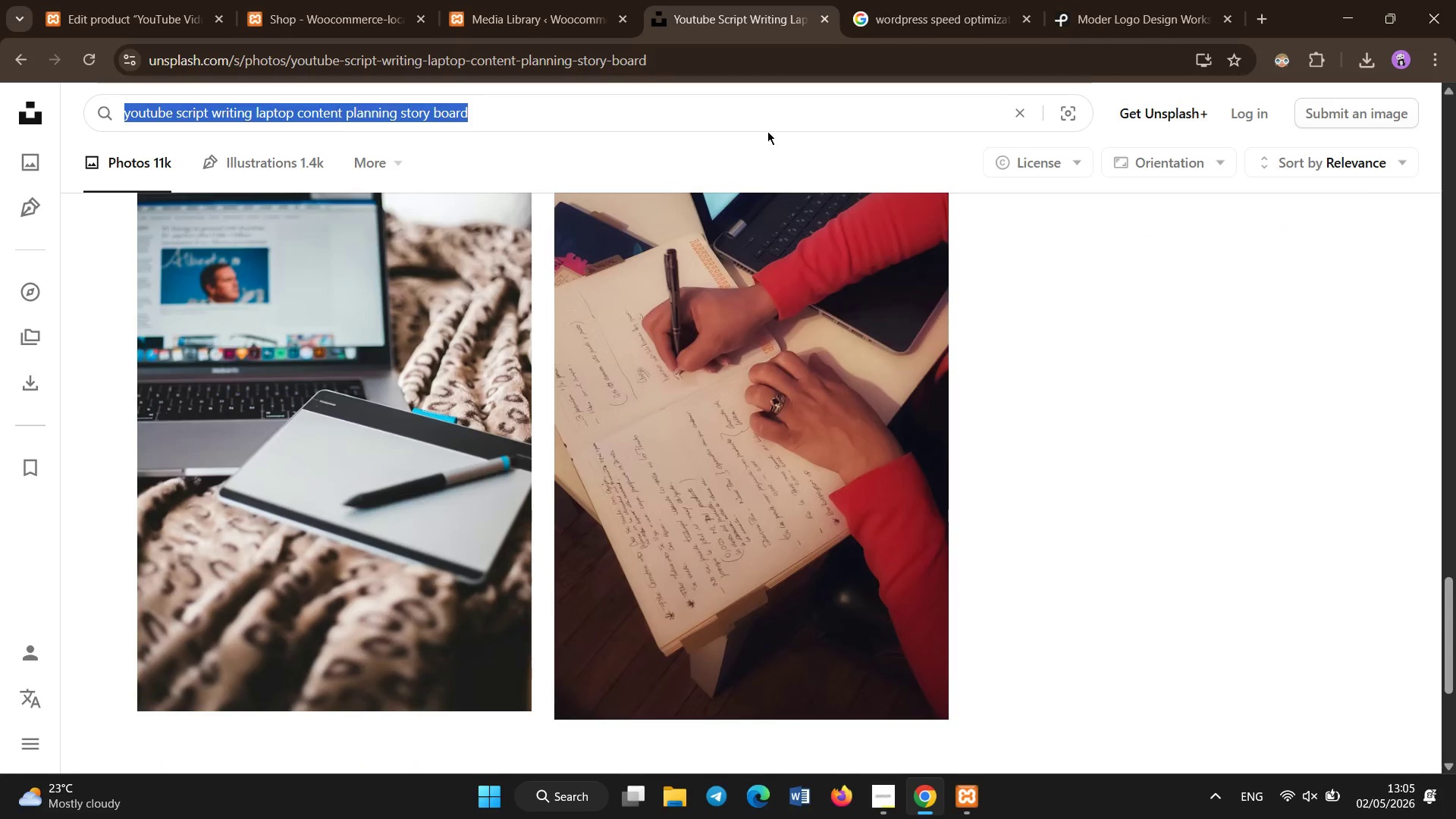 
key(Control+C)
 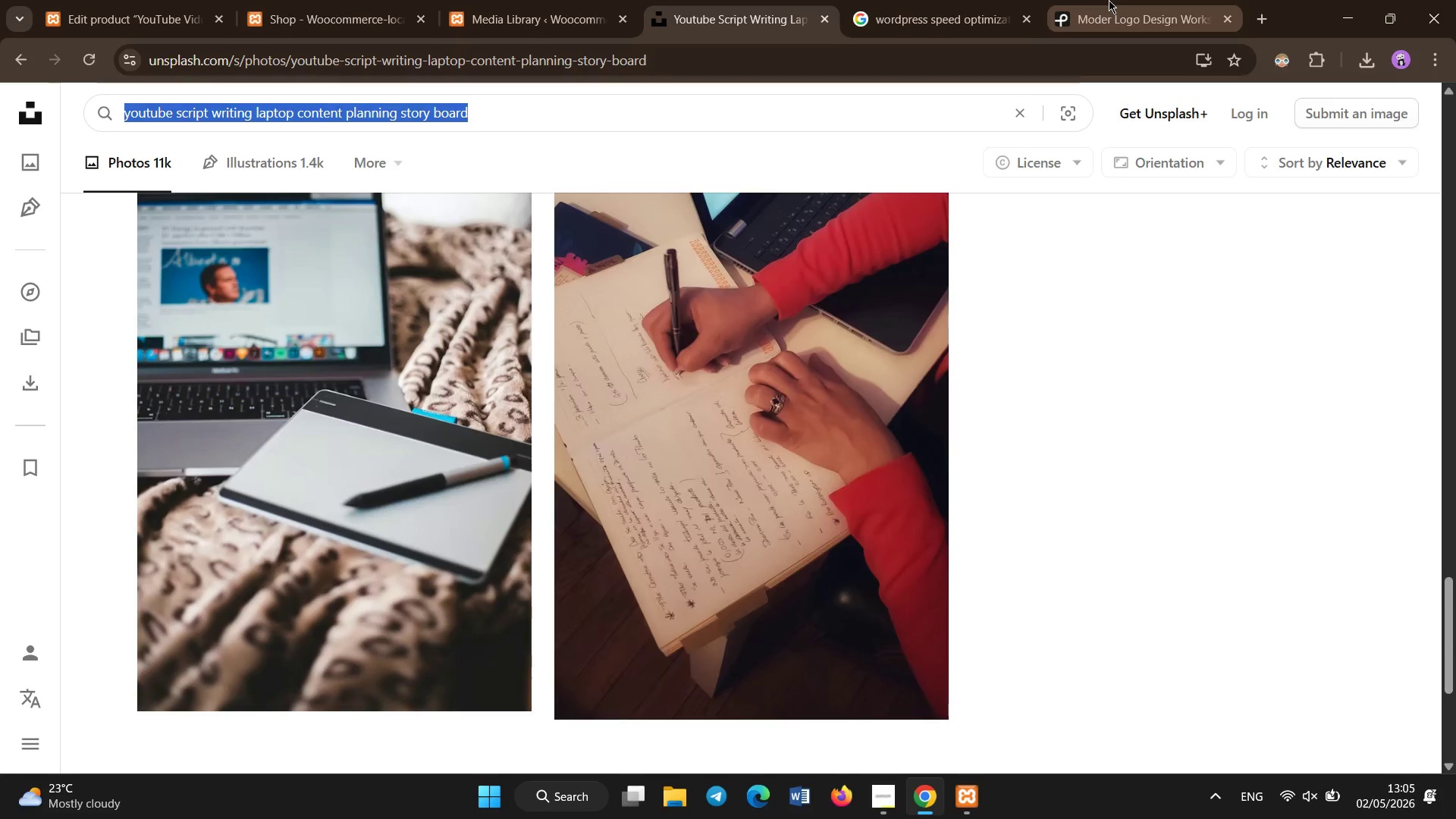 
left_click([1109, 0])
 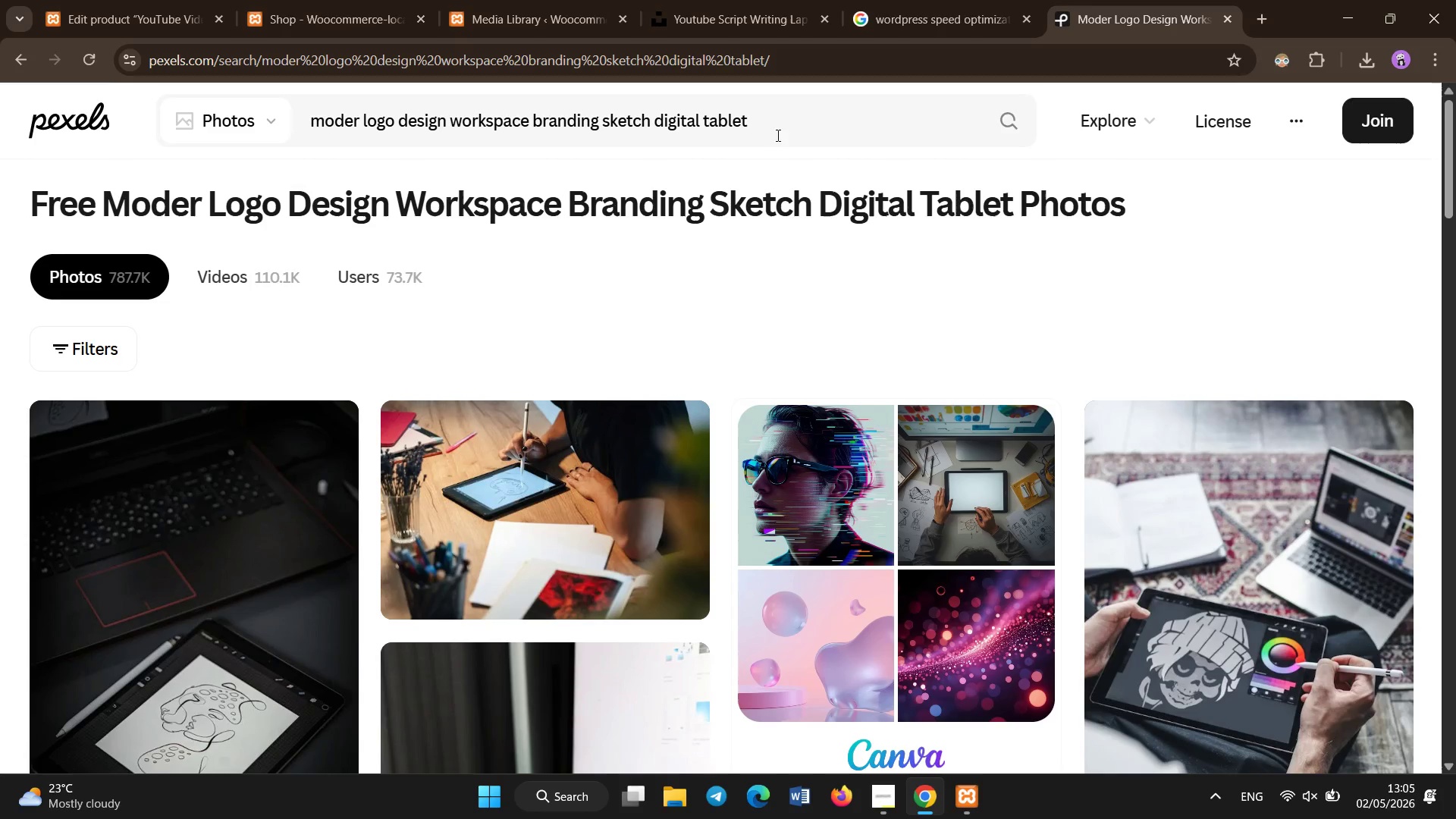 
left_click([783, 121])
 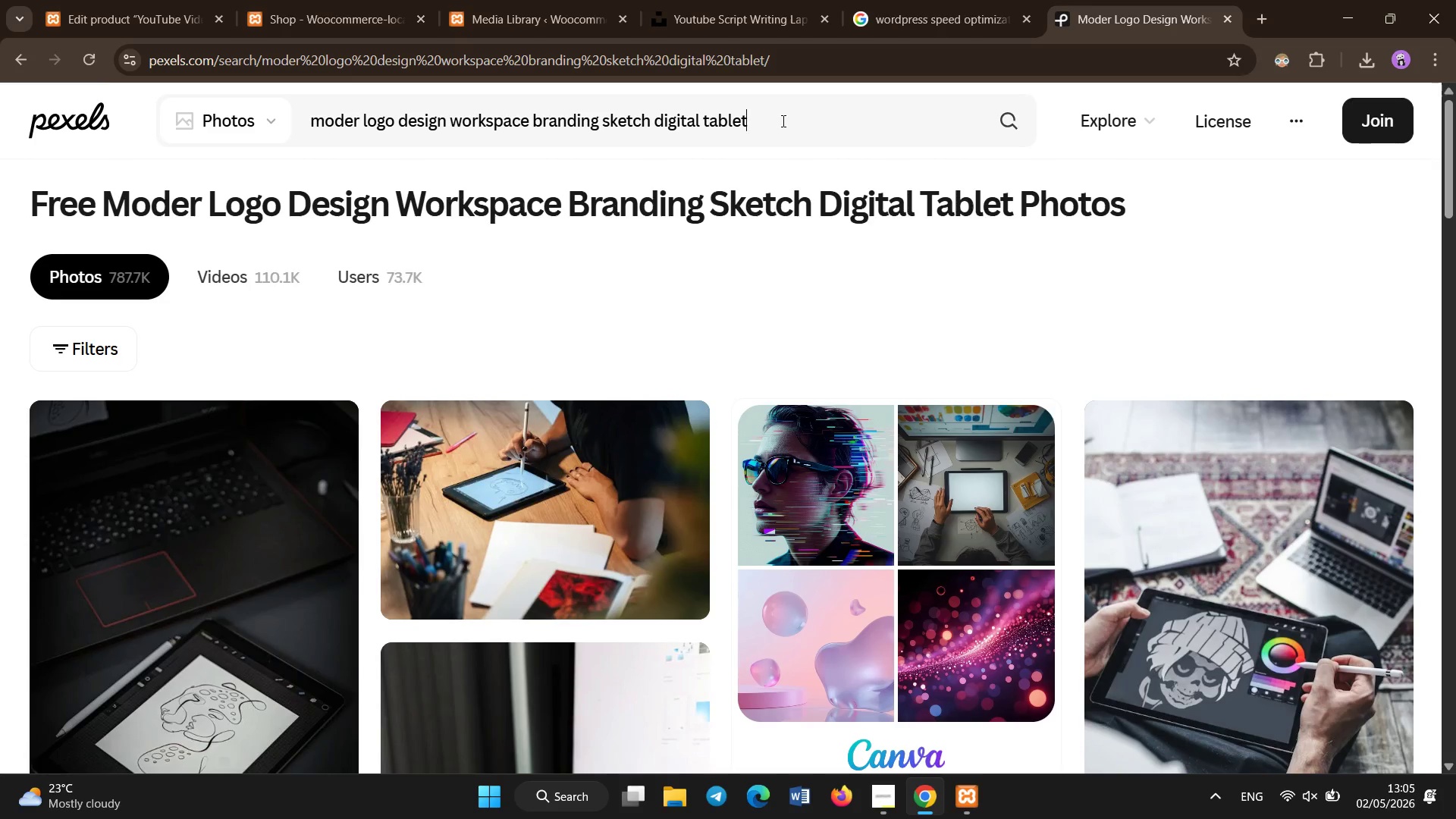 
key(Control+A)
 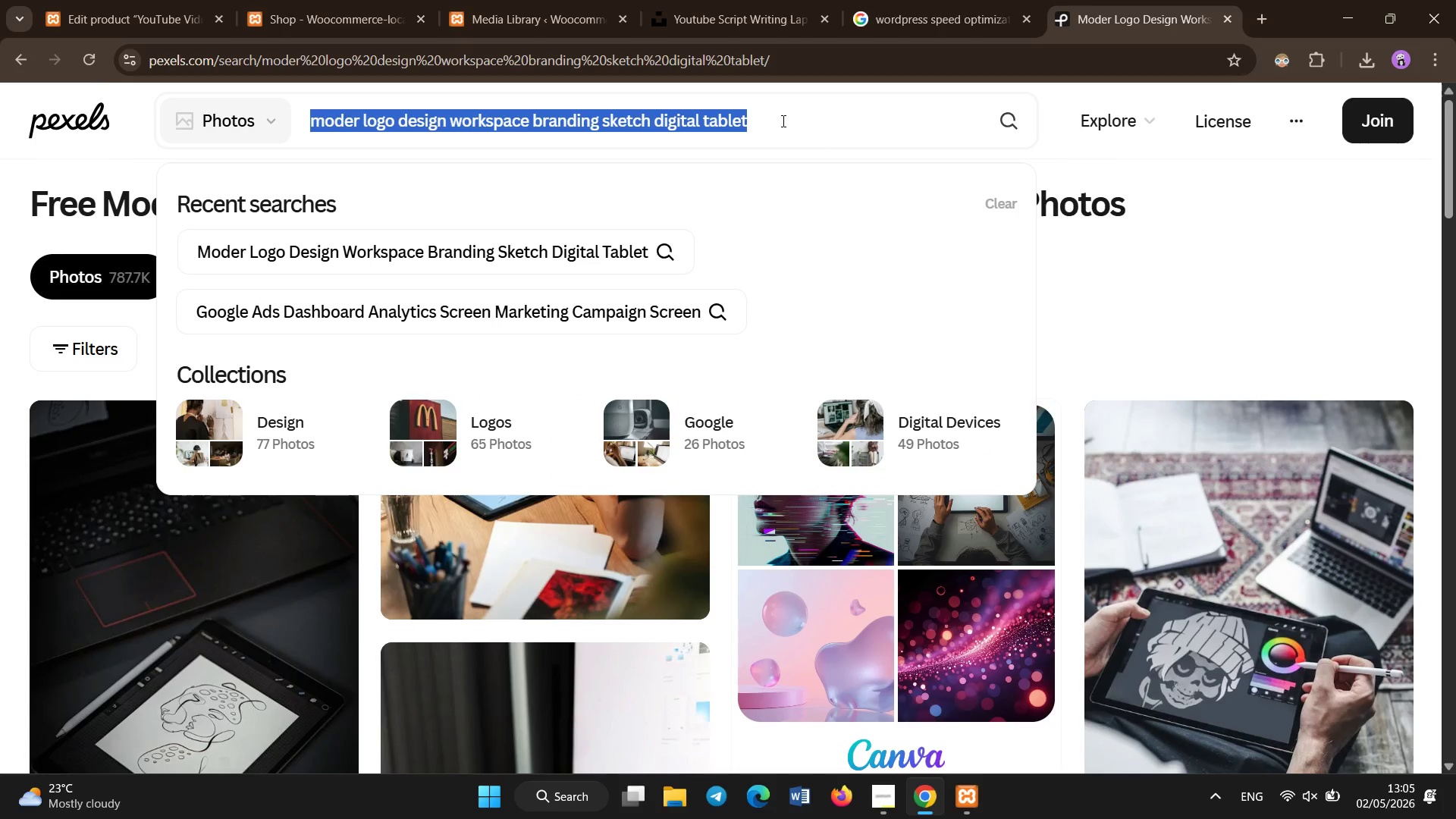 
key(Control+V)
 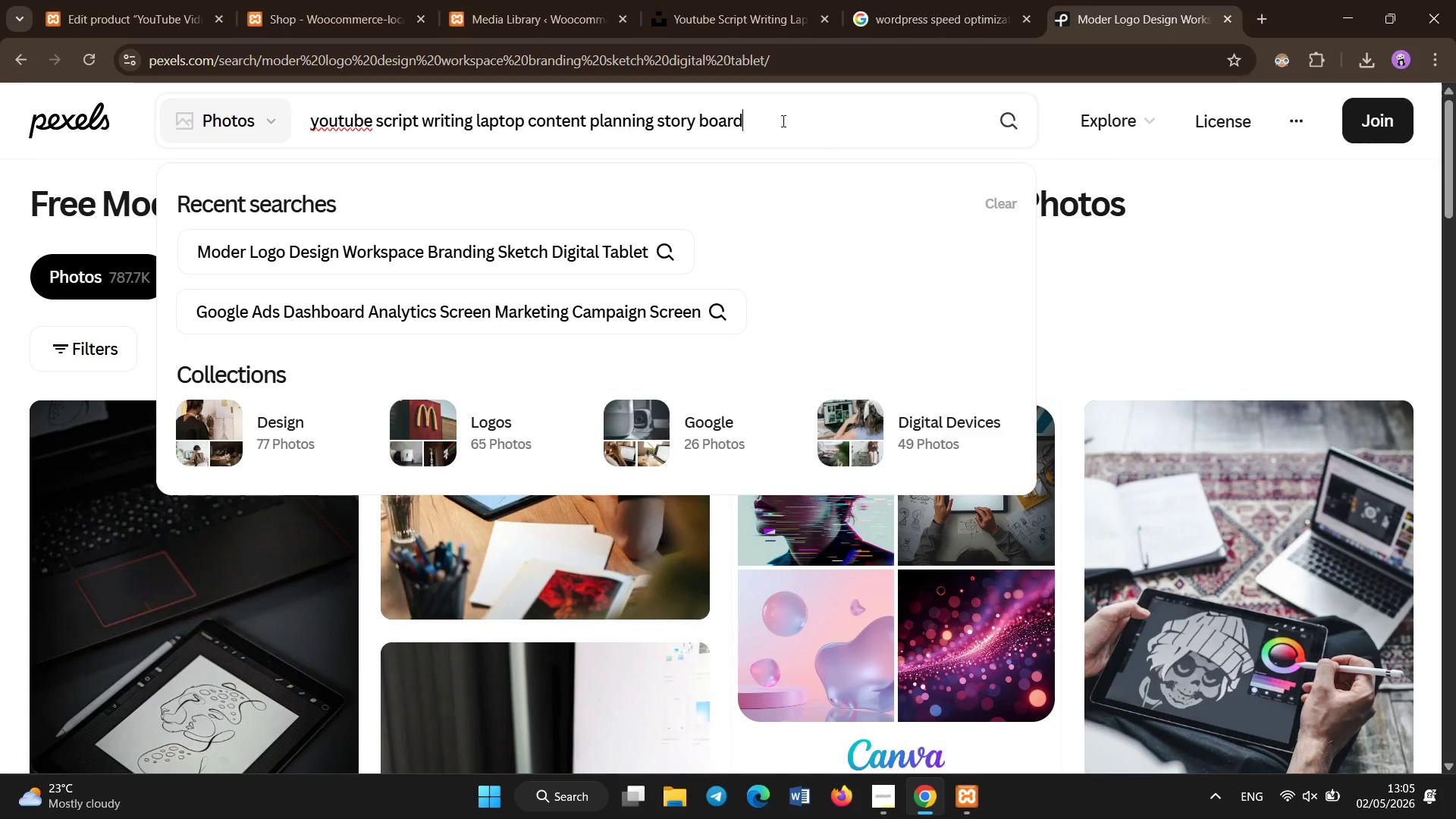 
key(Enter)
 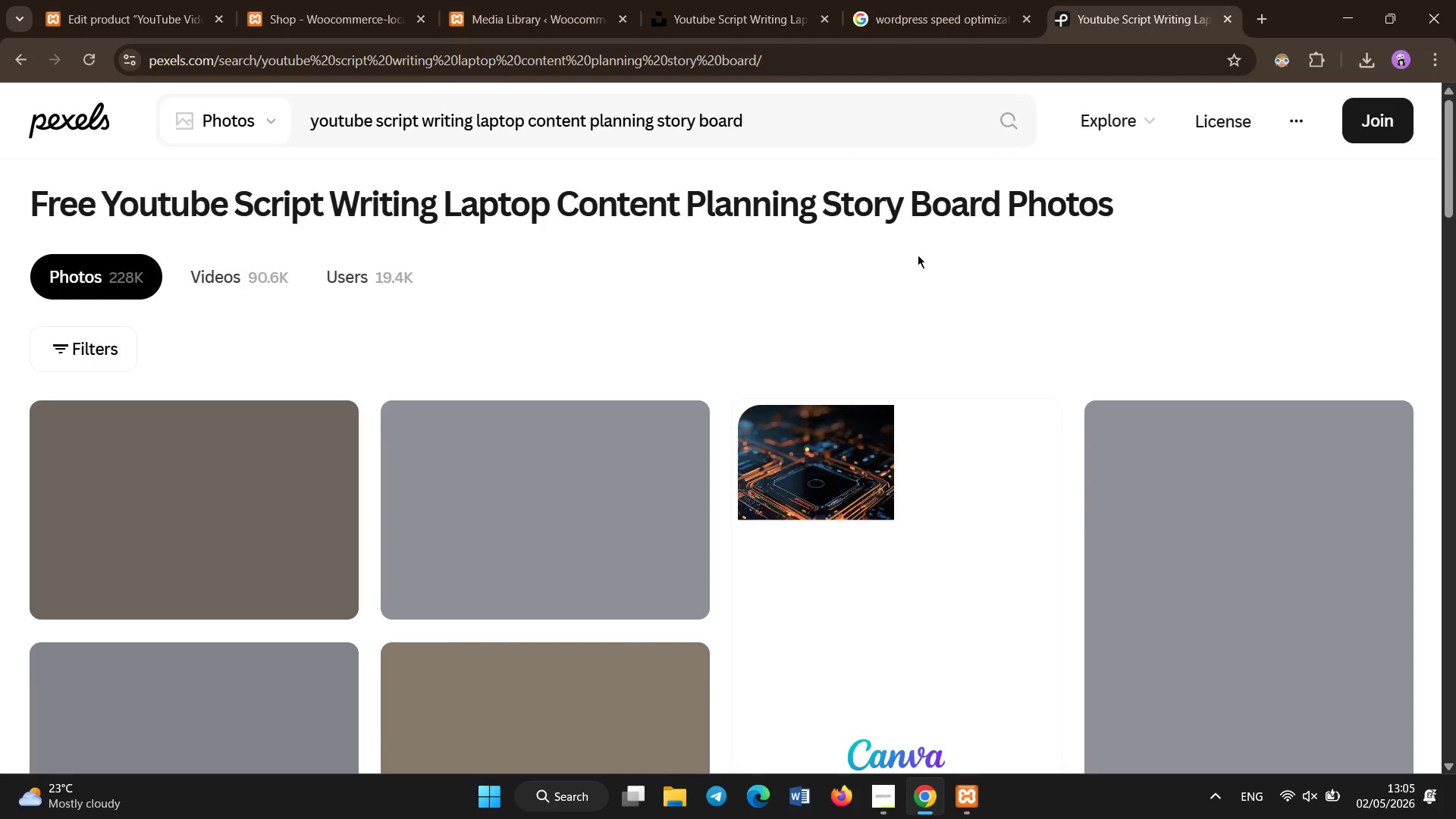 
wait(6.59)
 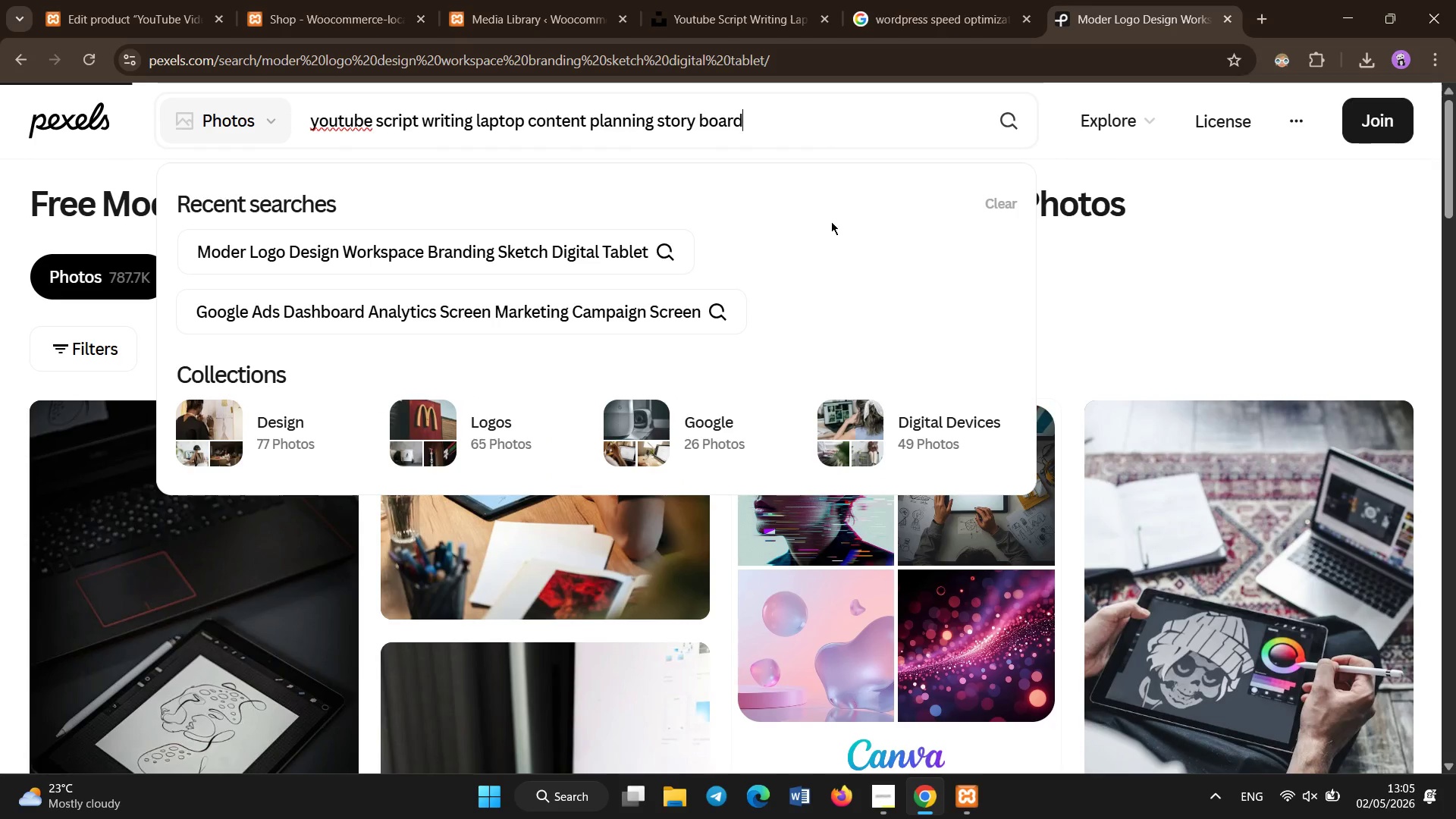 
scroll: coordinate [899, 375], scroll_direction: down, amount: 8.0
 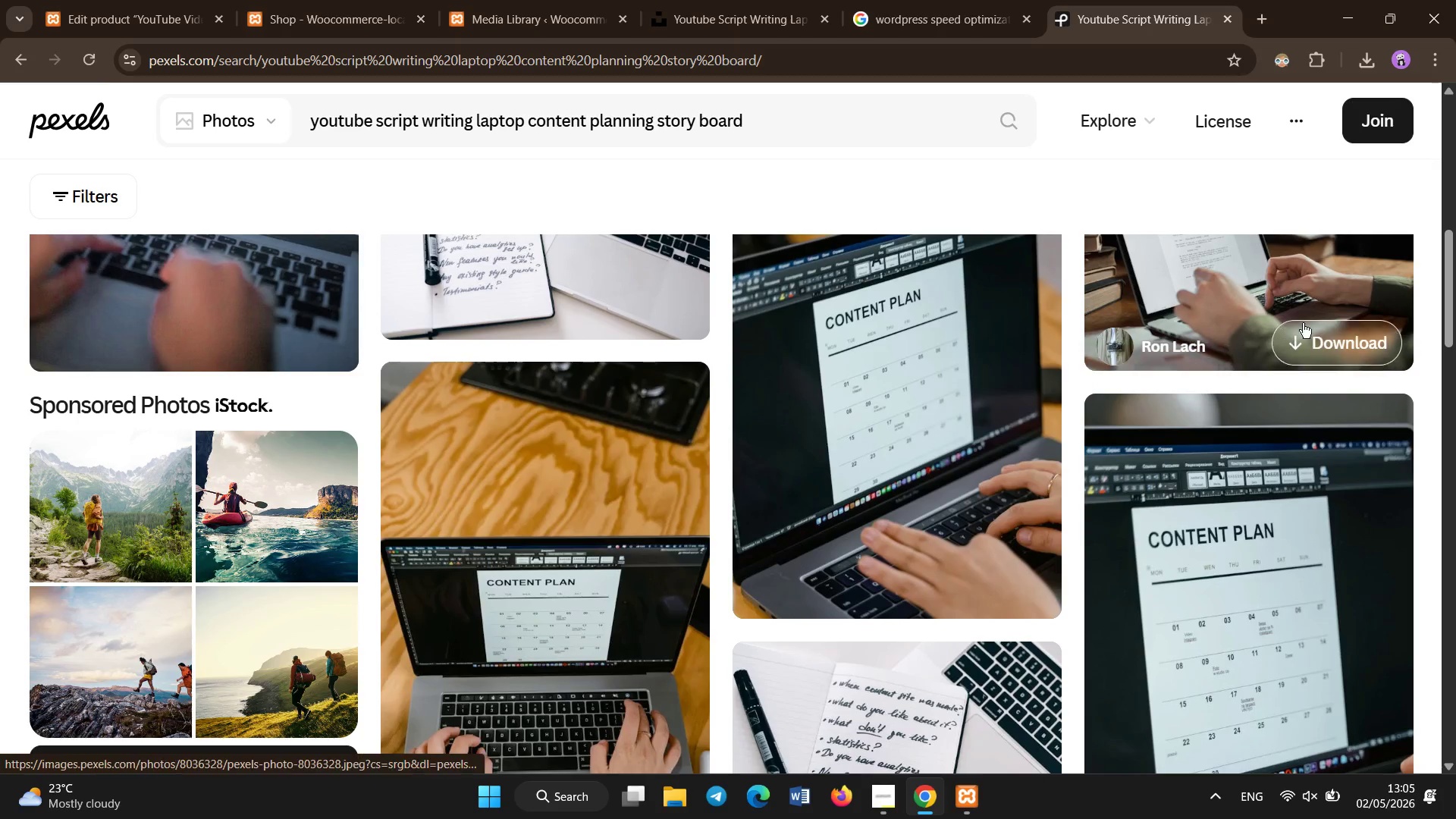 
left_click([1350, 336])
 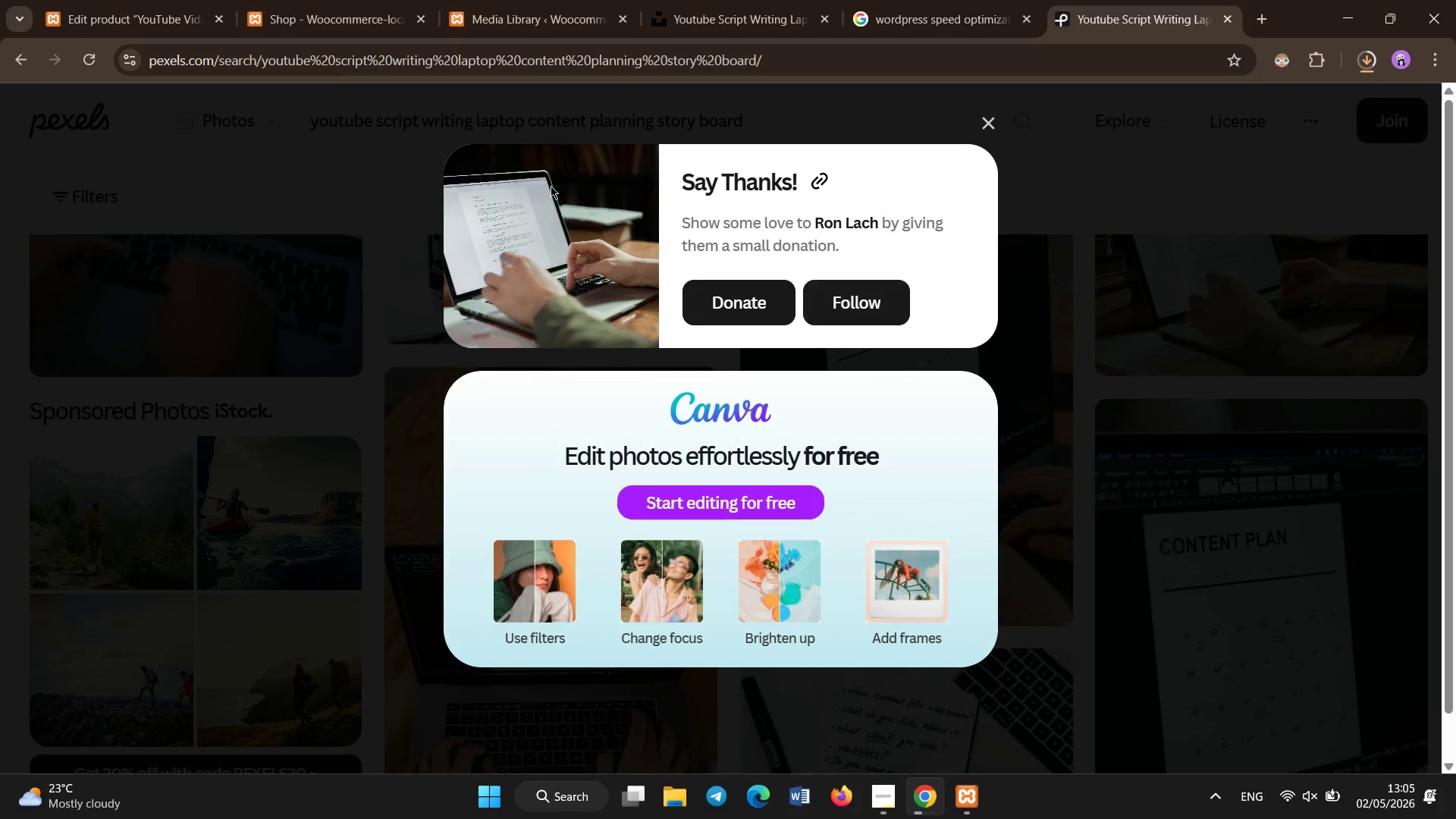 
left_click([97, 0])
 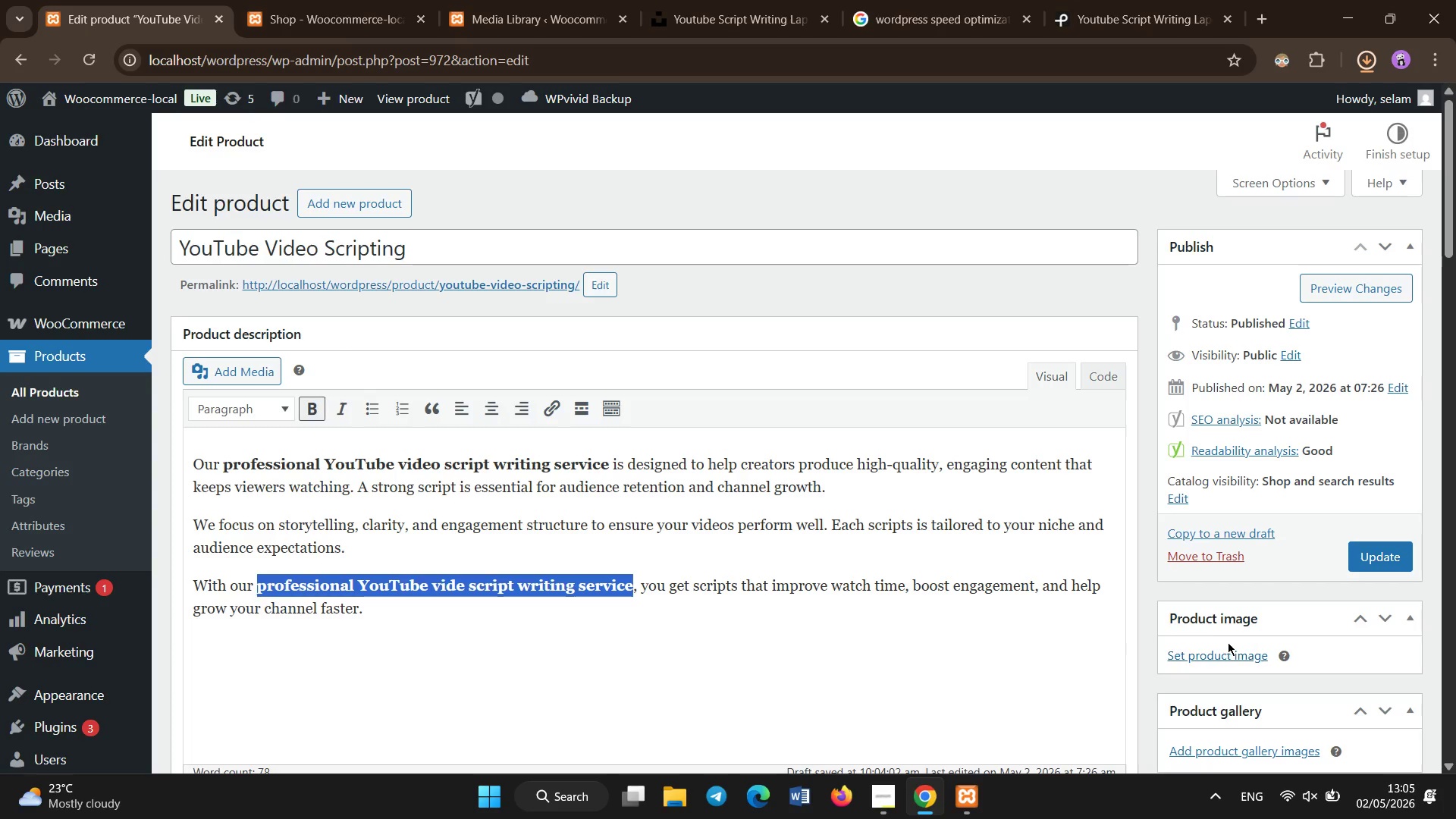 
double_click([1228, 654])
 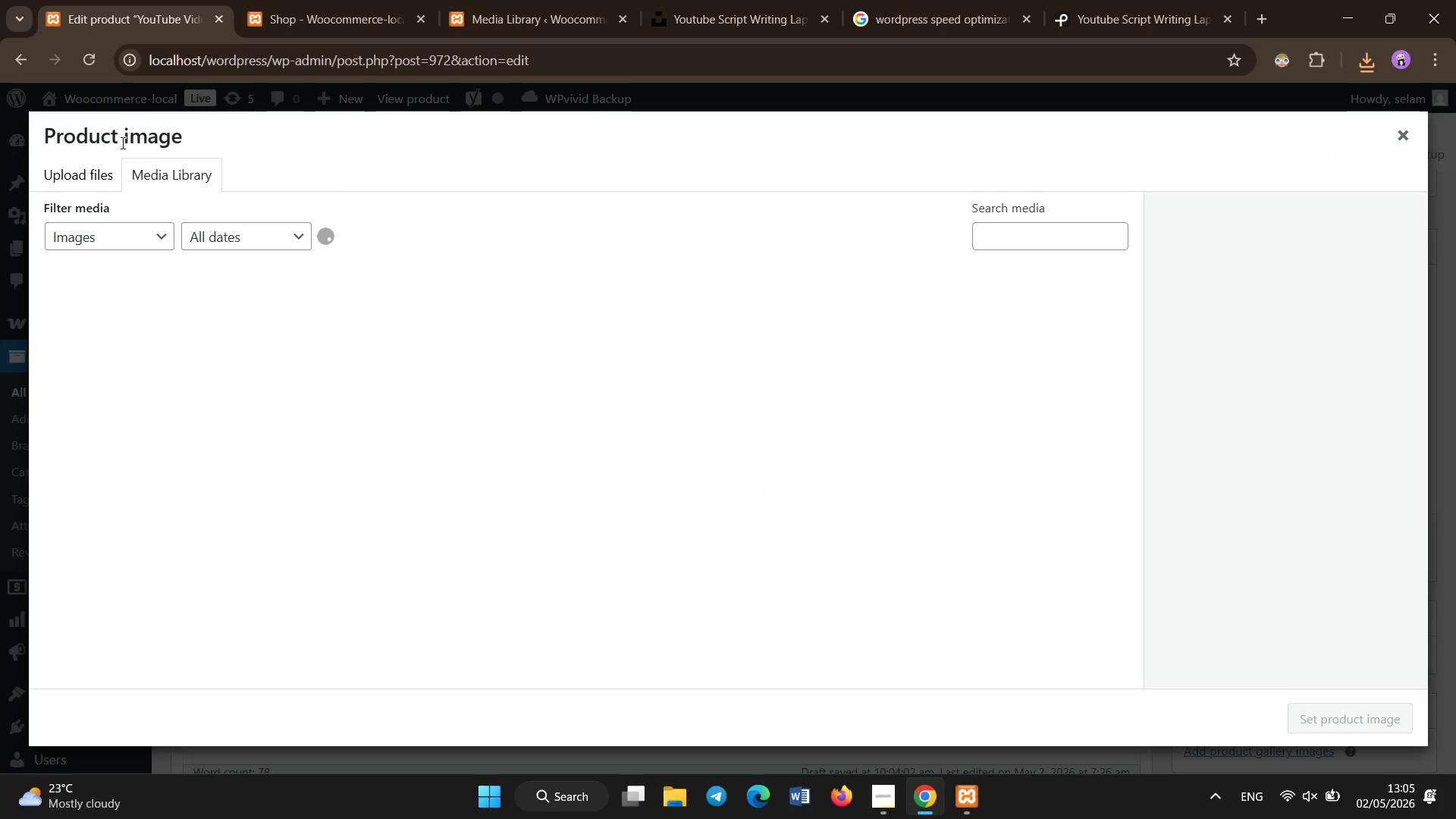 
left_click([86, 166])
 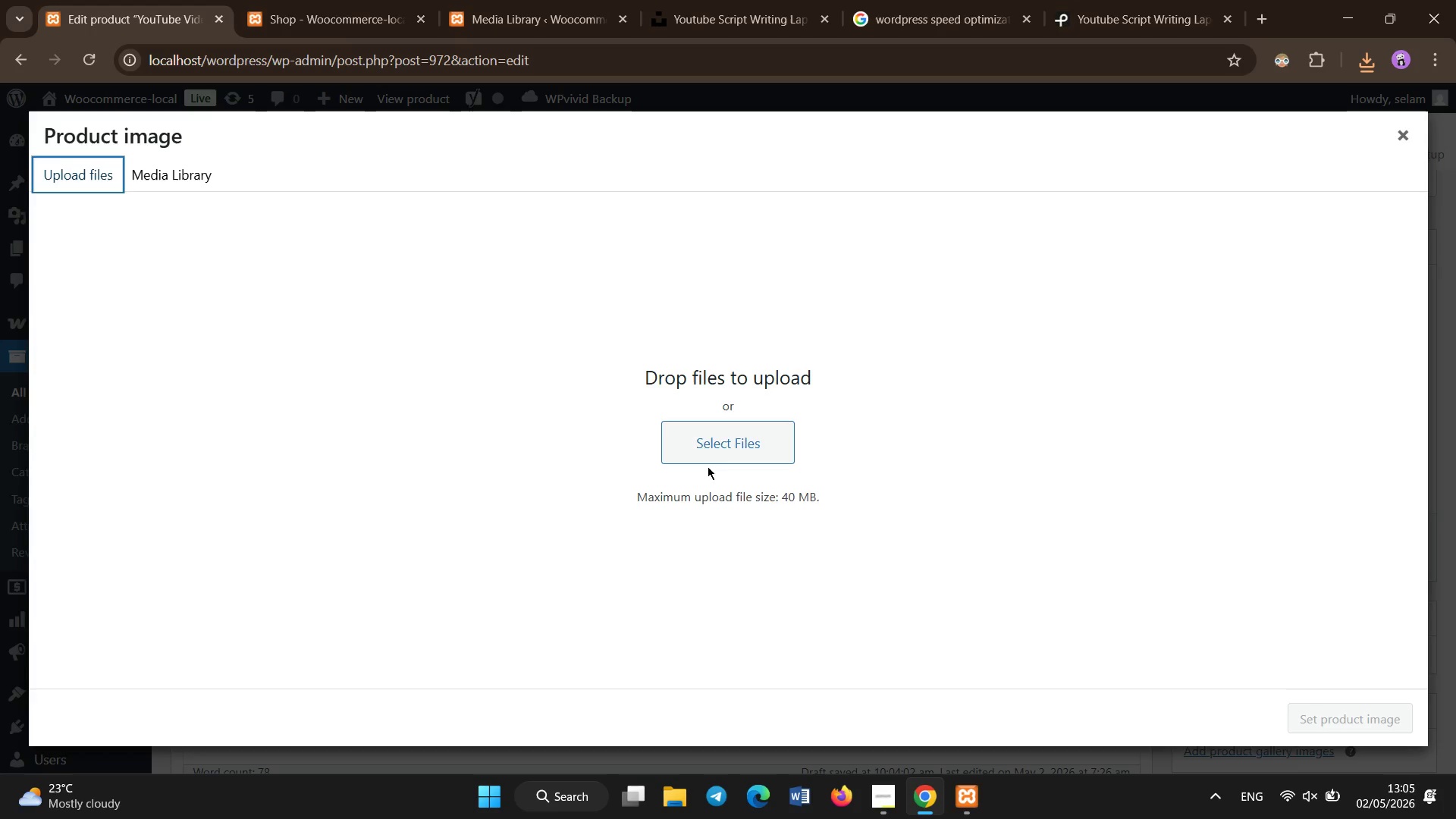 
left_click([710, 441])
 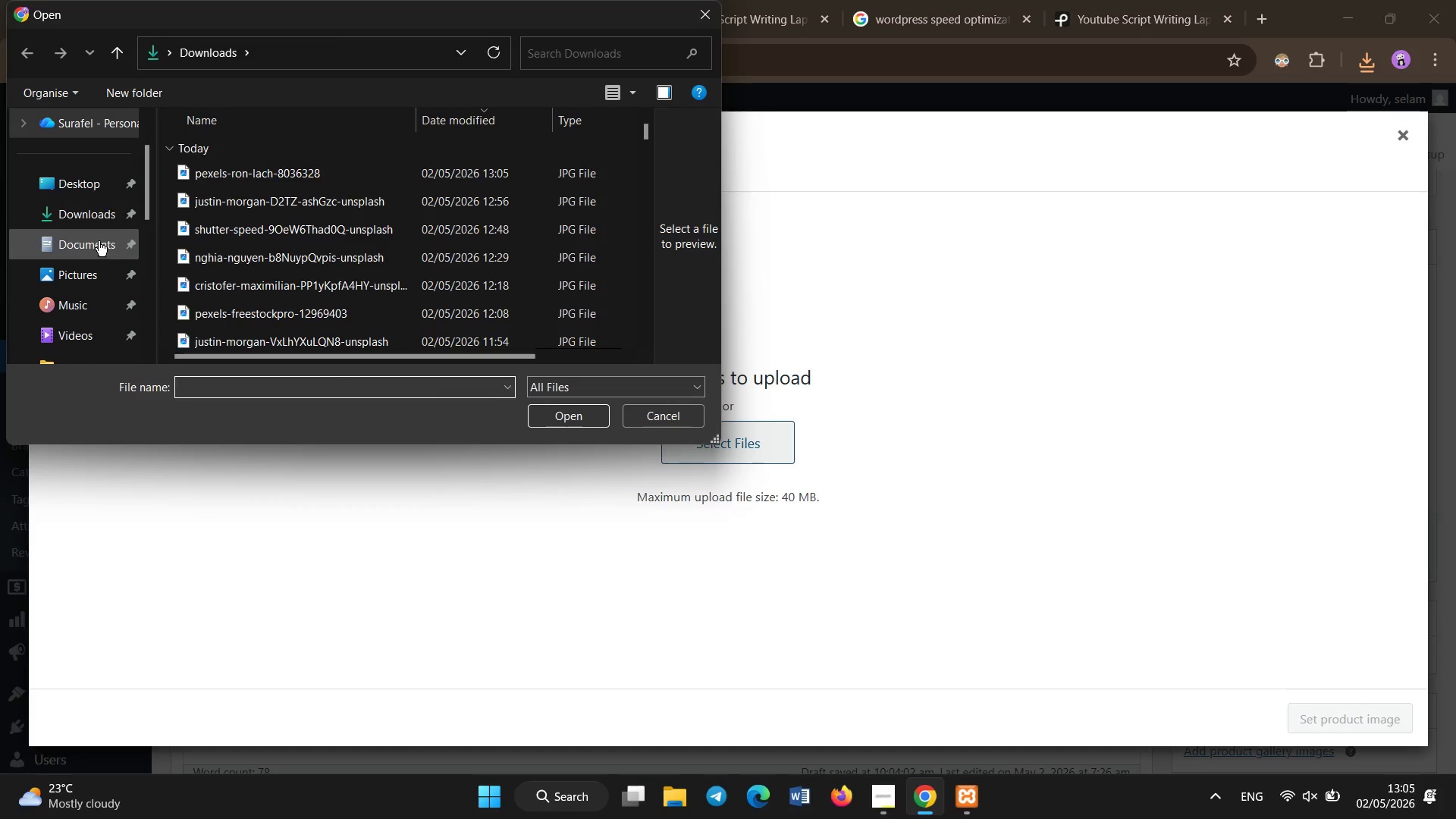 
left_click([86, 221])
 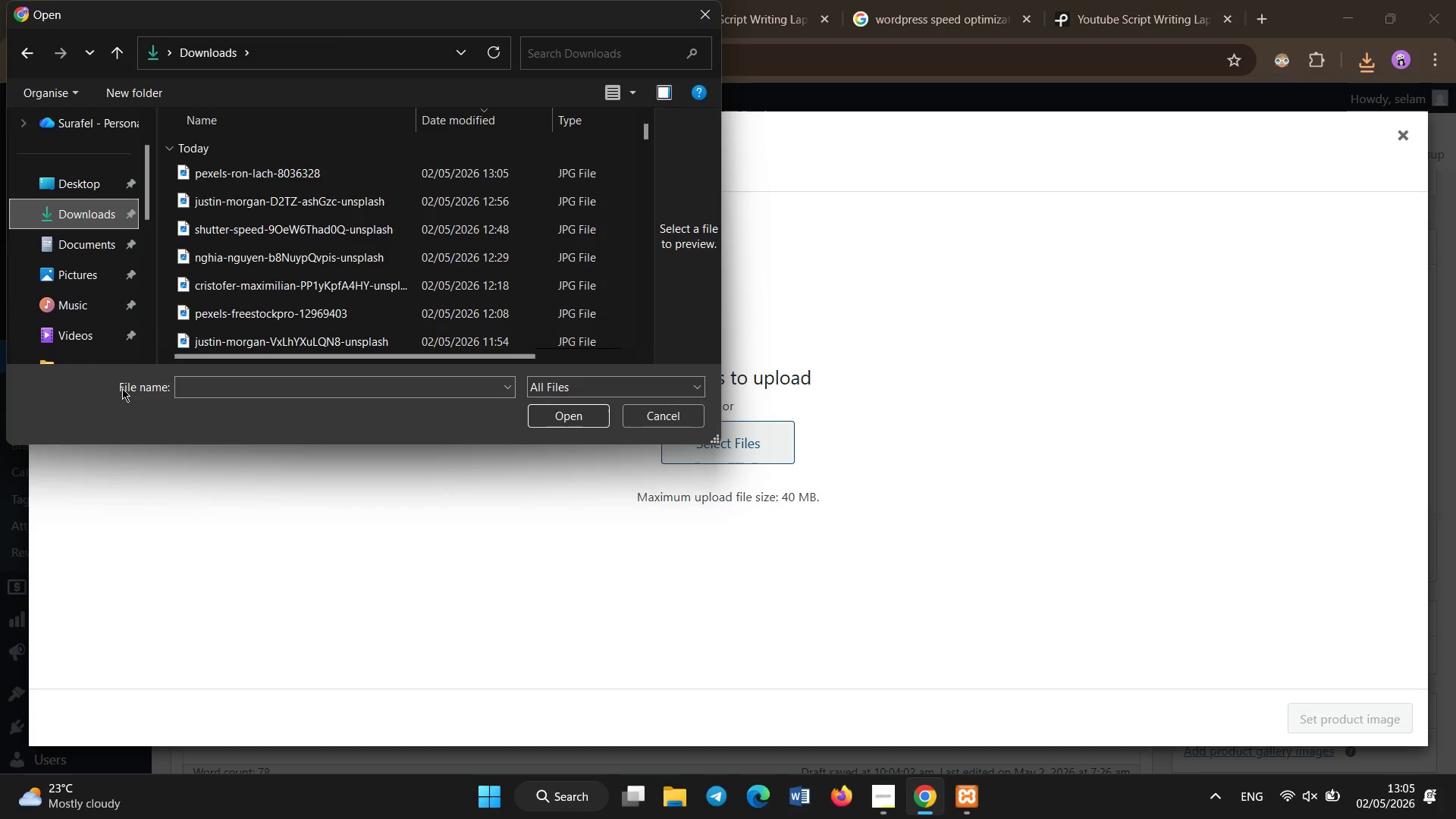 
double_click([216, 171])
 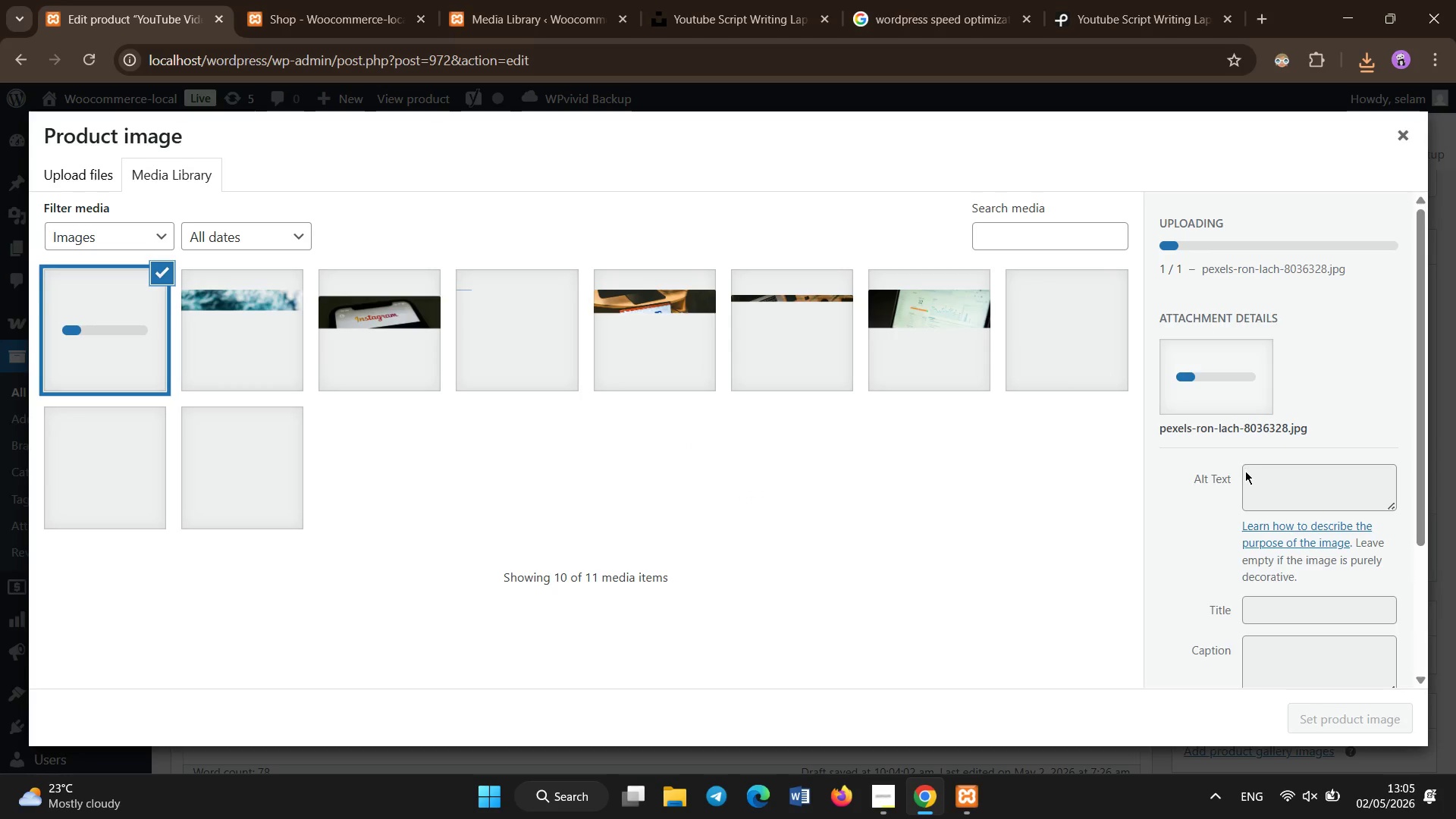 
left_click([1245, 482])
 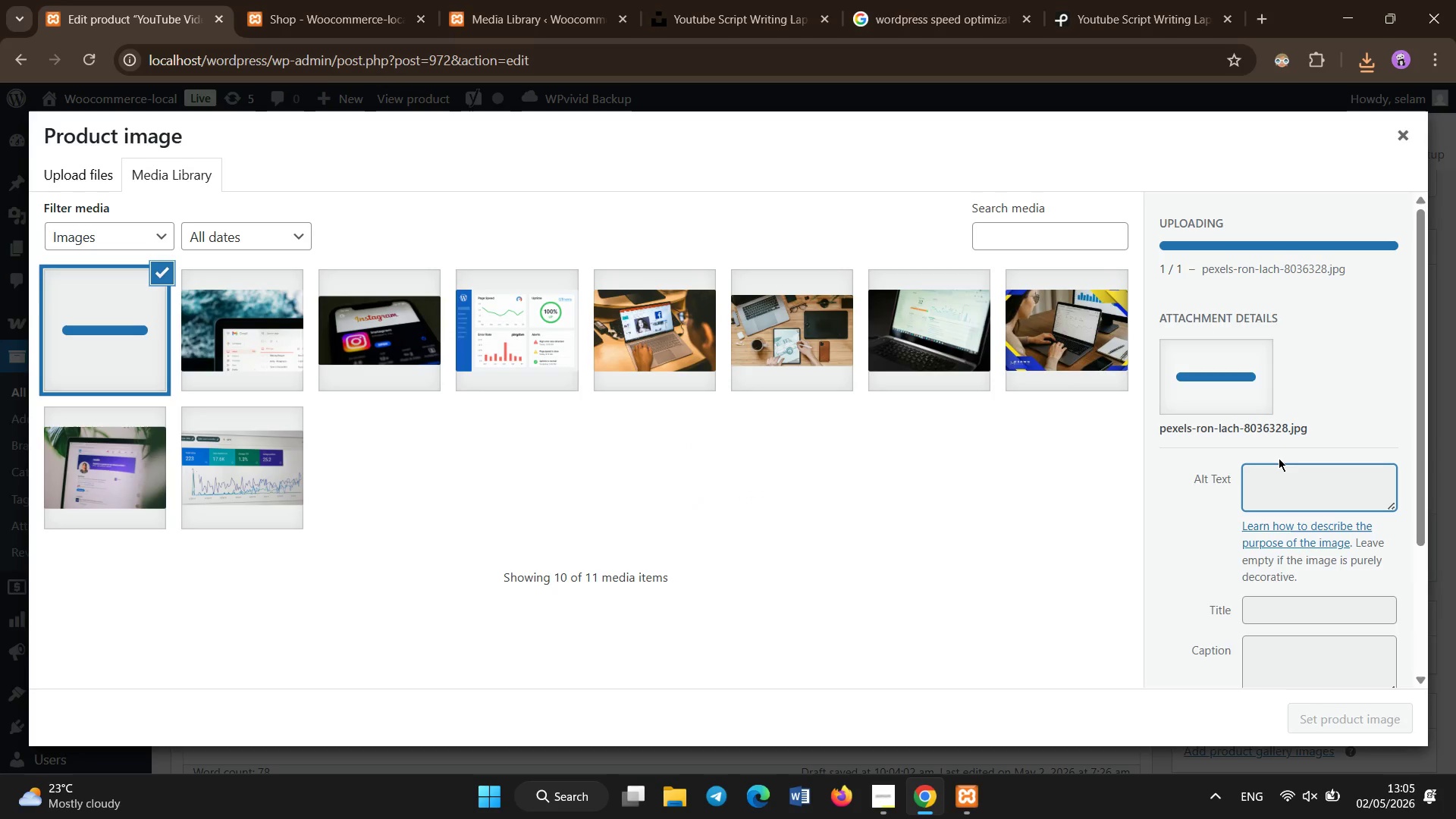 
left_click([1274, 489])
 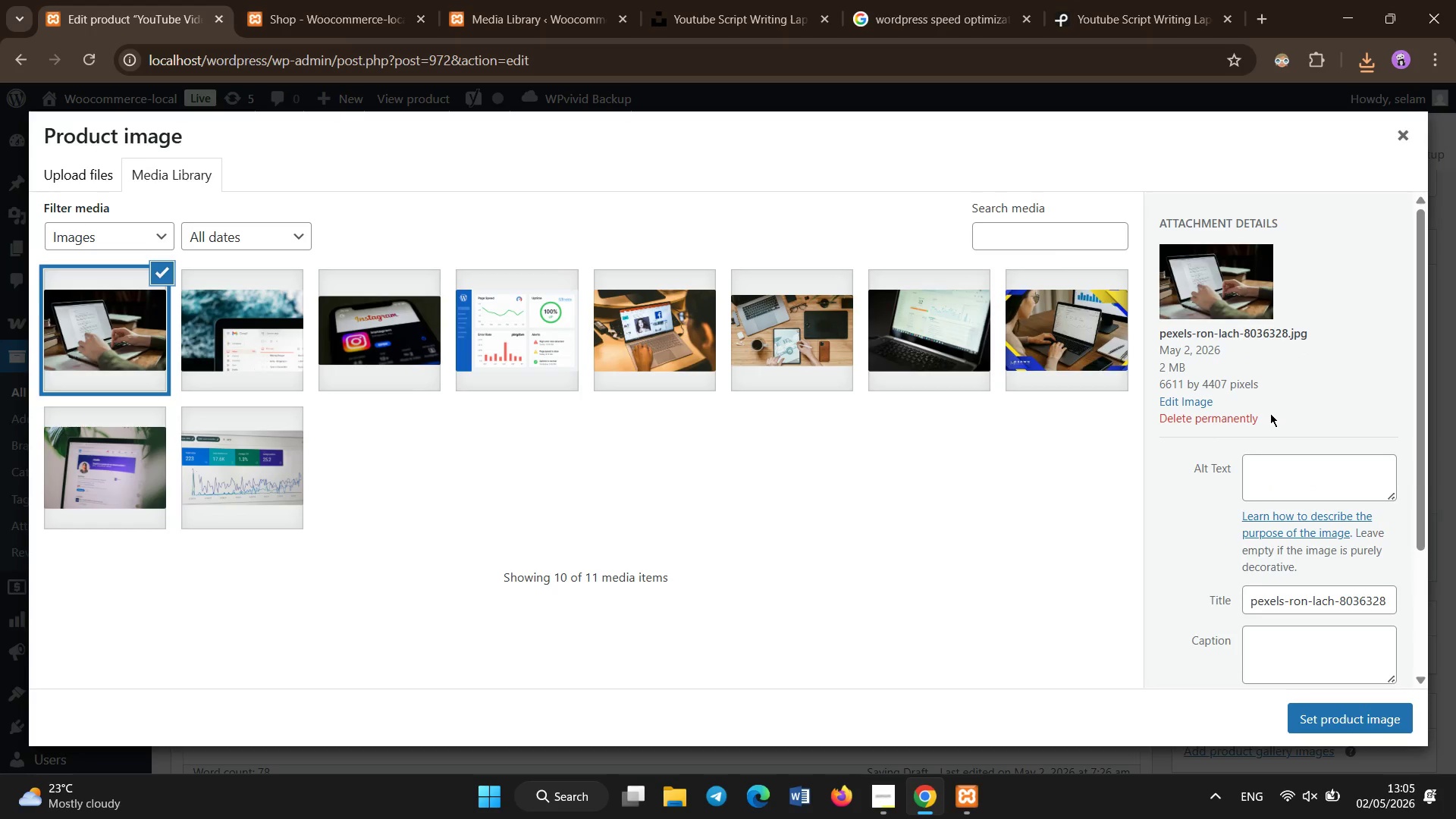 
double_click([1282, 487])
 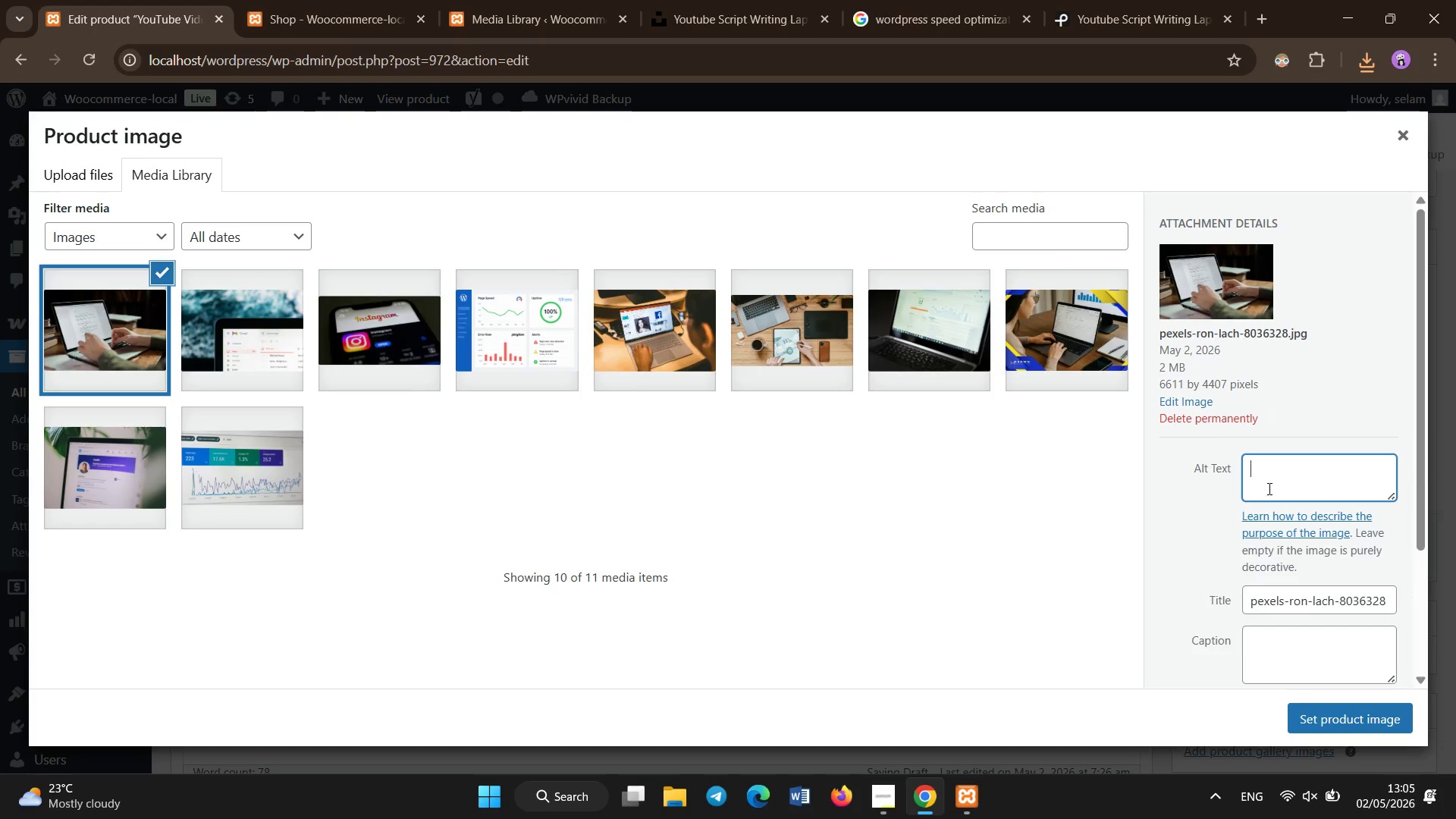 
hold_key(key=ShiftLeft, duration=0.77)
 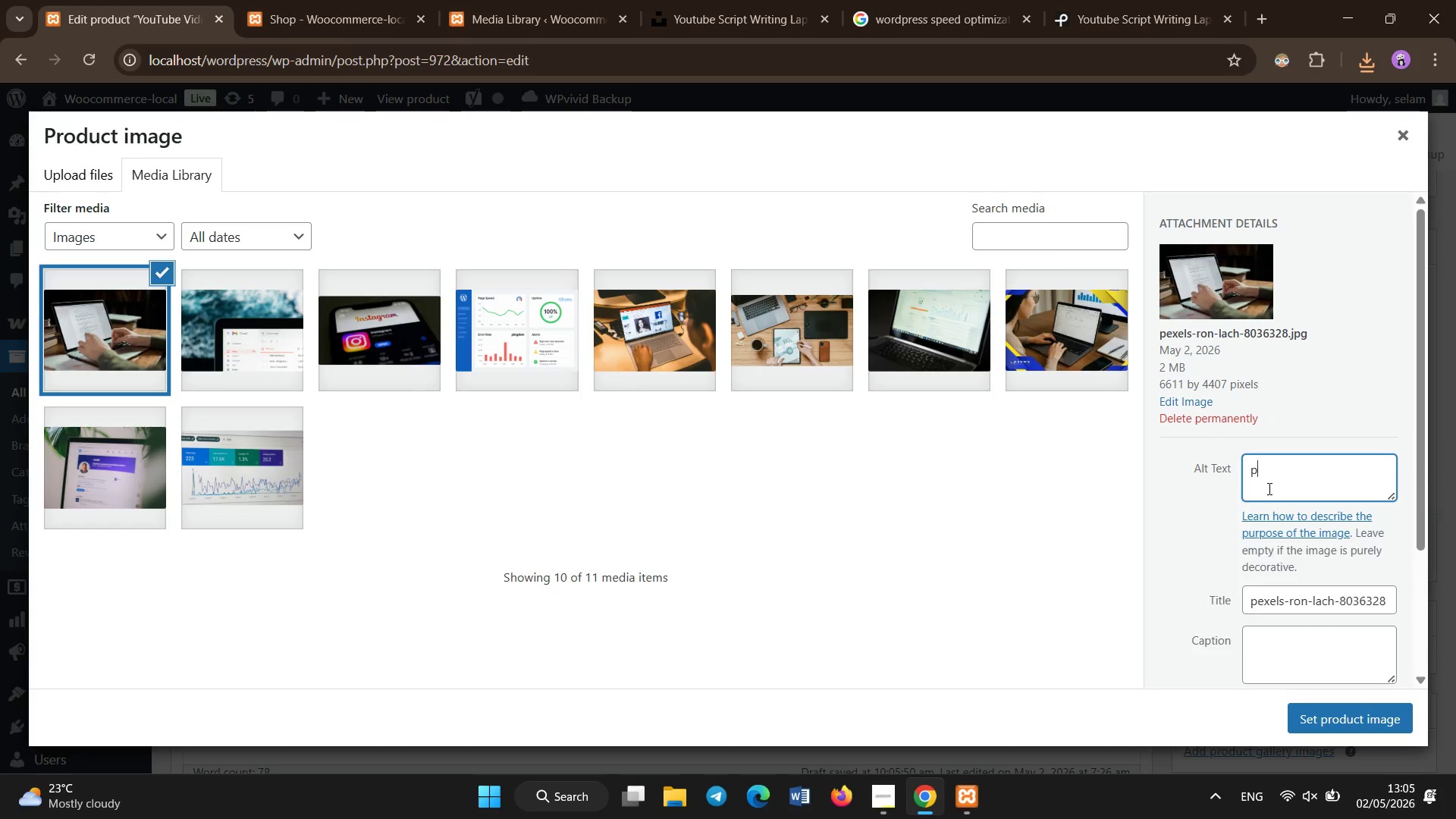 
type(professional youtuve i)
key(Backspace)
key(Backspace)
key(Backspace)
key(Backspace)
type(be vi)
key(Backspace)
key(Backspace)
key(Backspace)
type(YouTuve)
key(Backspace)
key(Backspace)
type(be video script writing service contetn pent planning storyboard)
 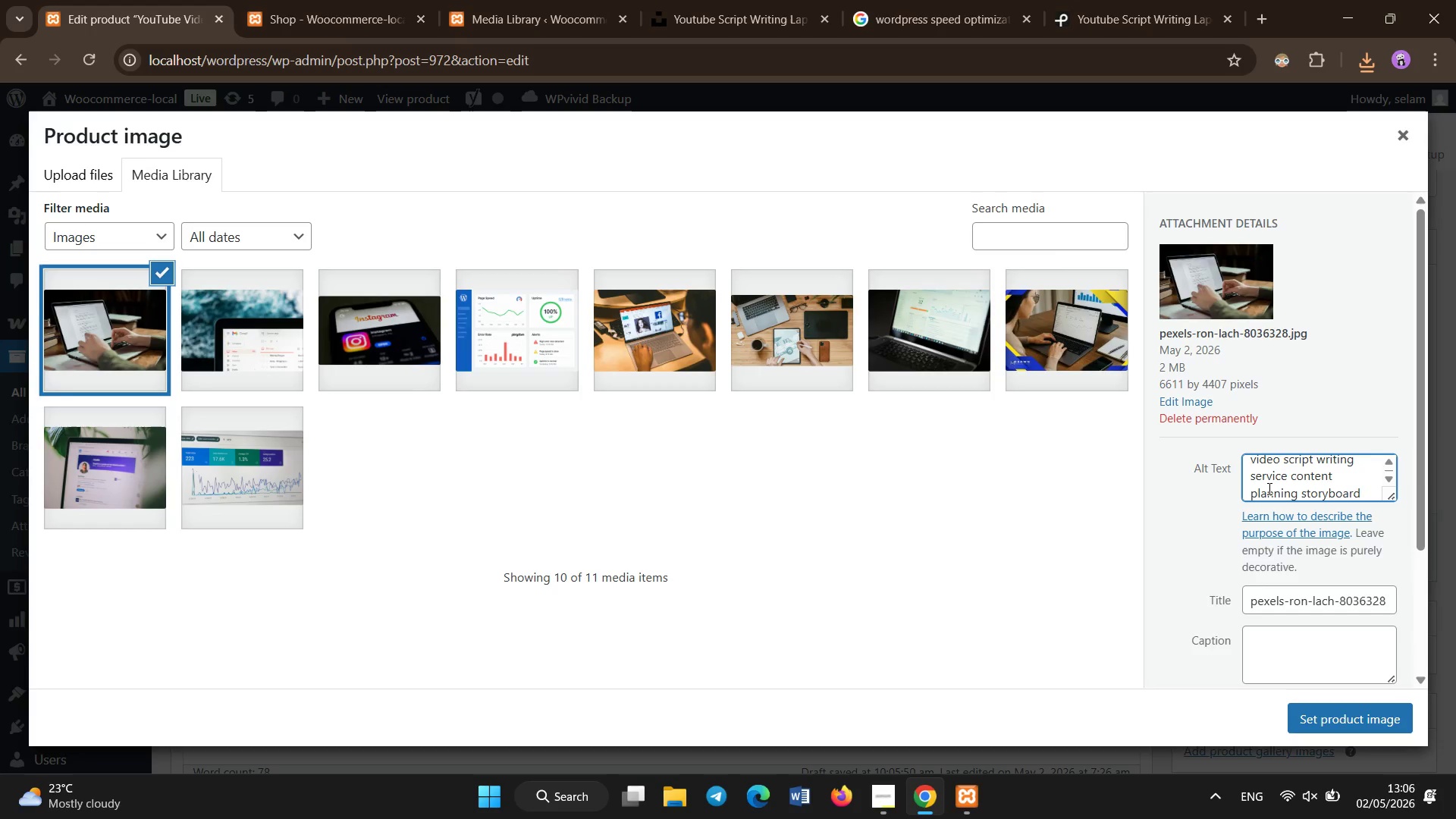 
left_click([1328, 727])
 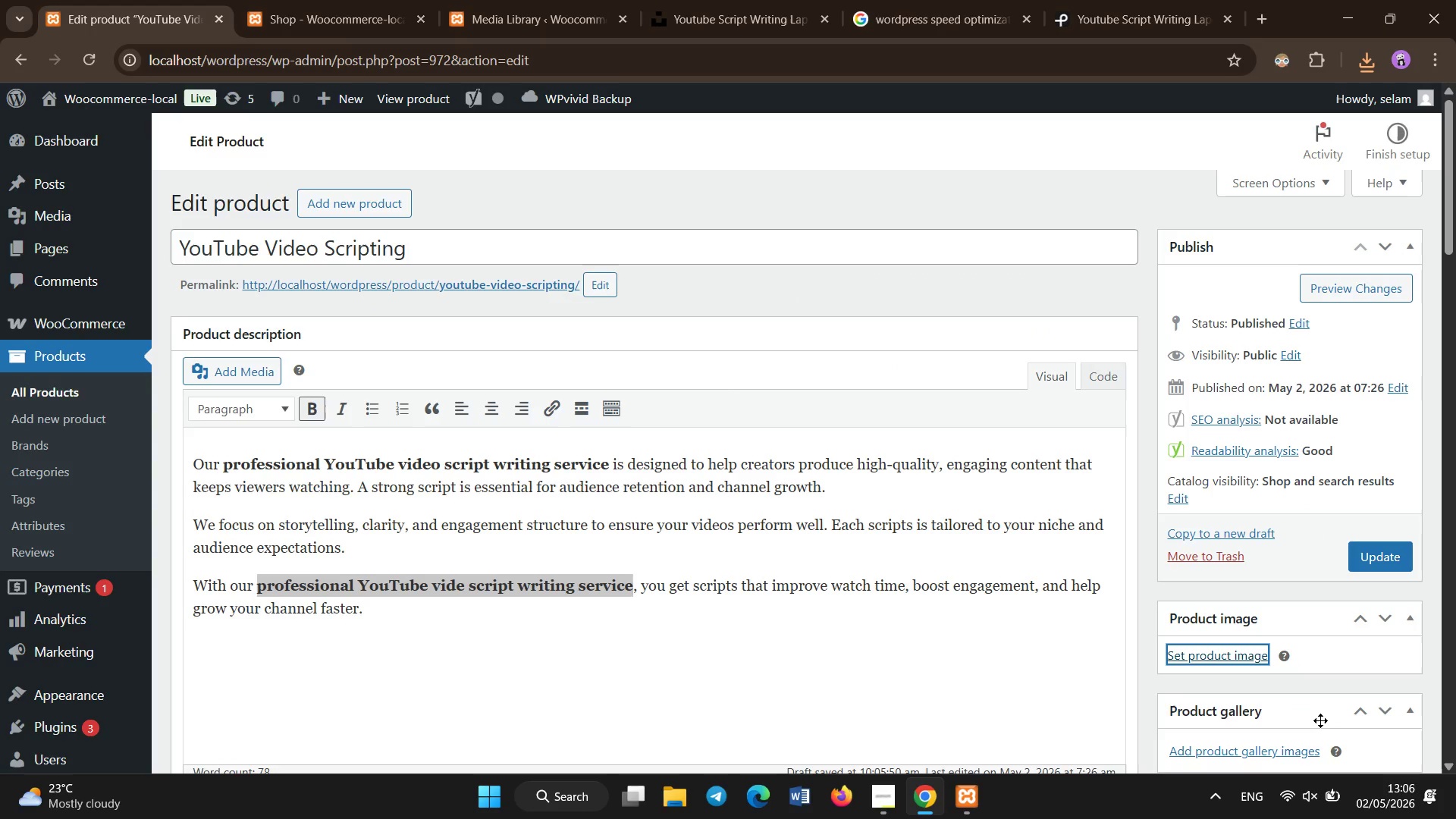 
wait(5.39)
 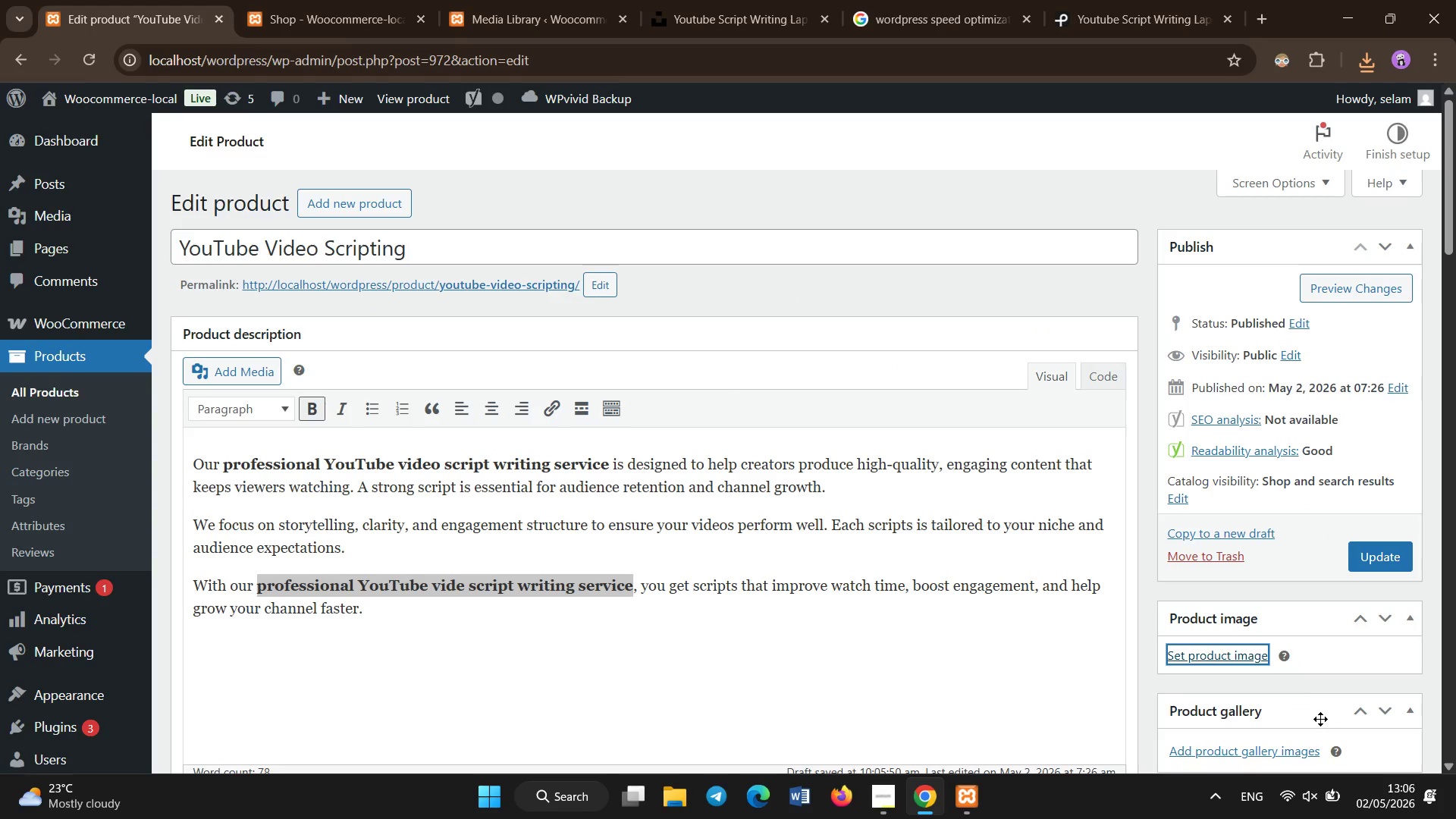 
scroll: coordinate [1320, 591], scroll_direction: down, amount: 14.0
 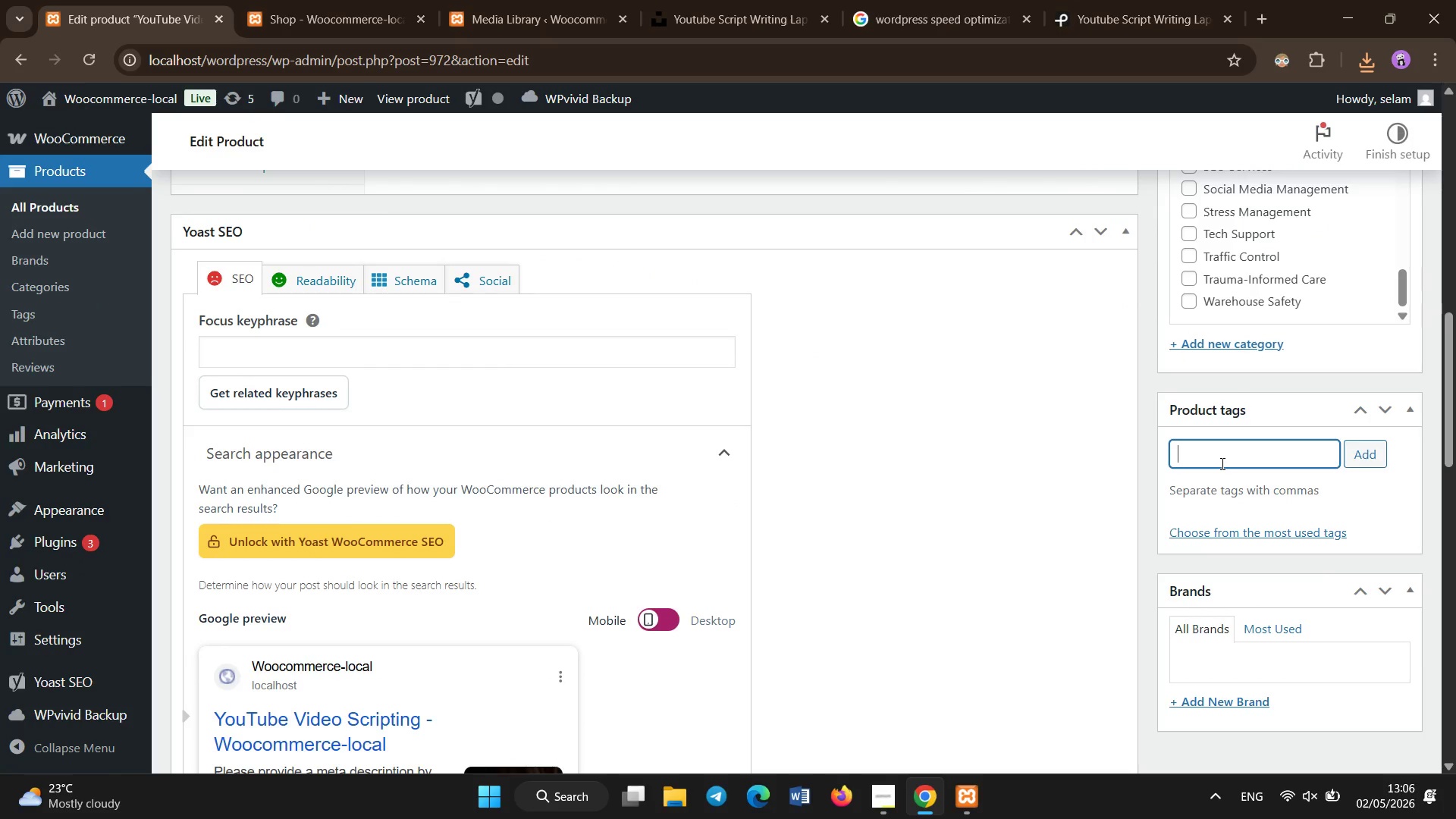 
key(Control+Shift+ShiftLeft)
 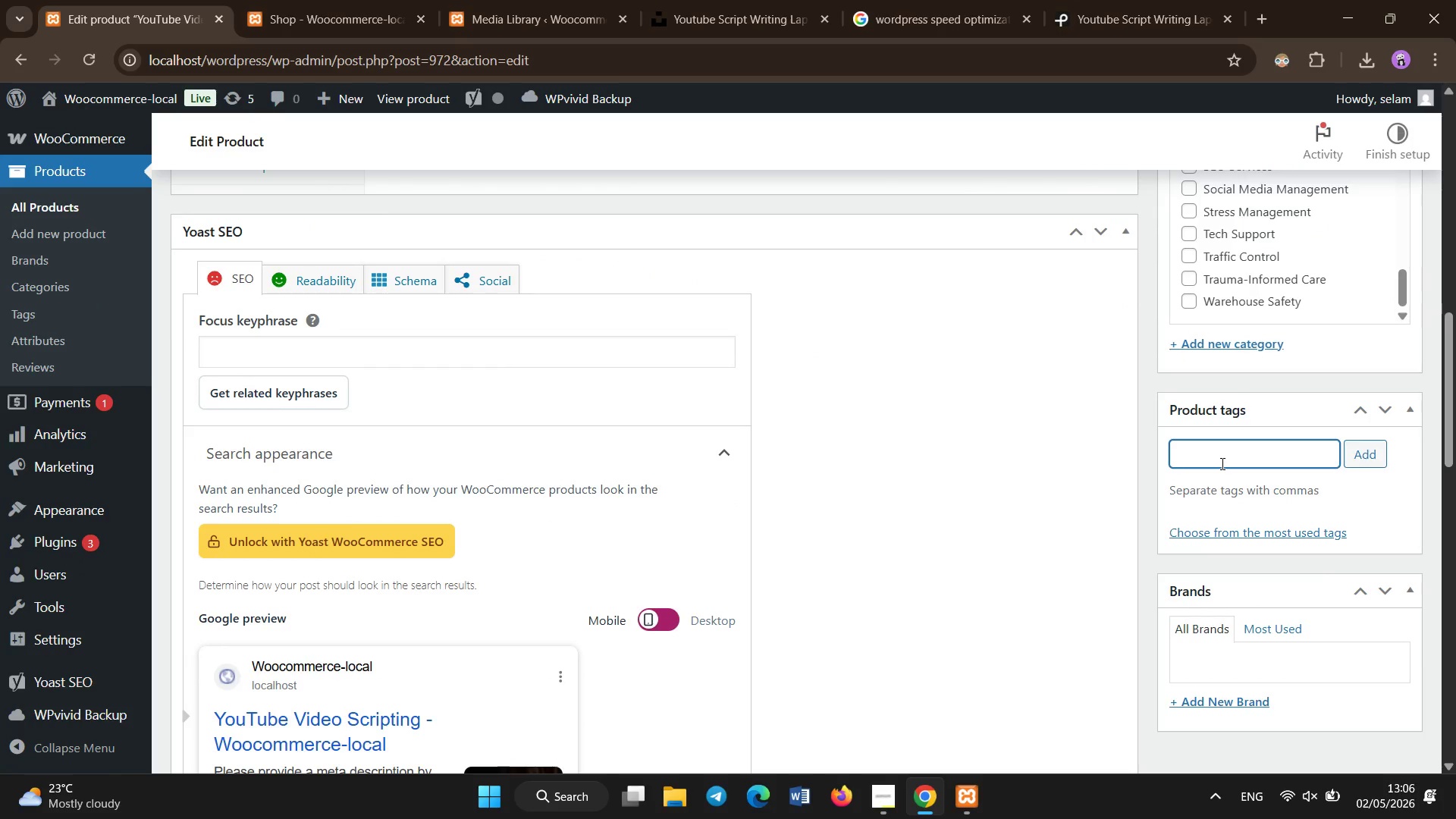 
key(Control+ControlLeft)
 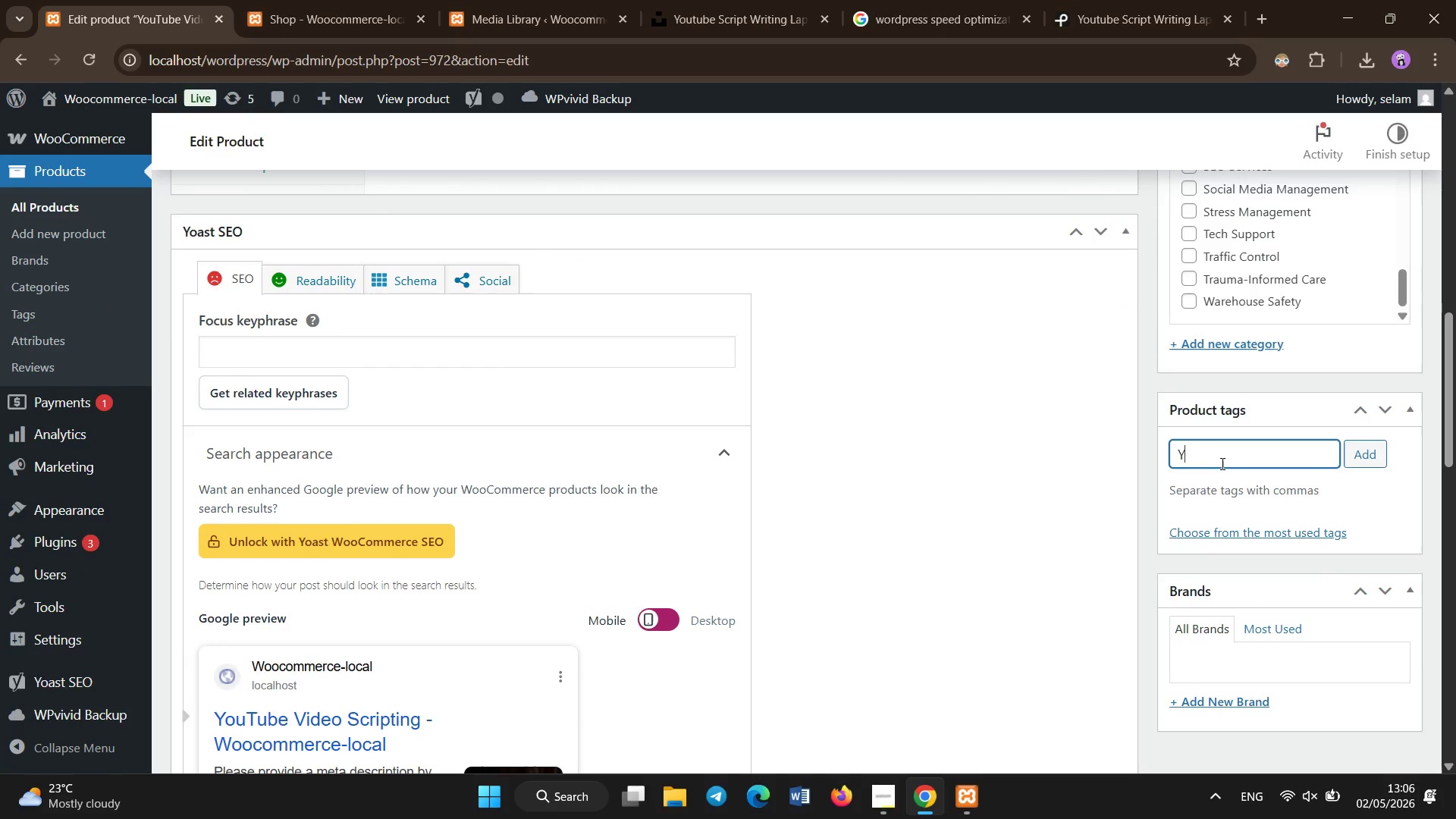 
type(YouTube scripts)
 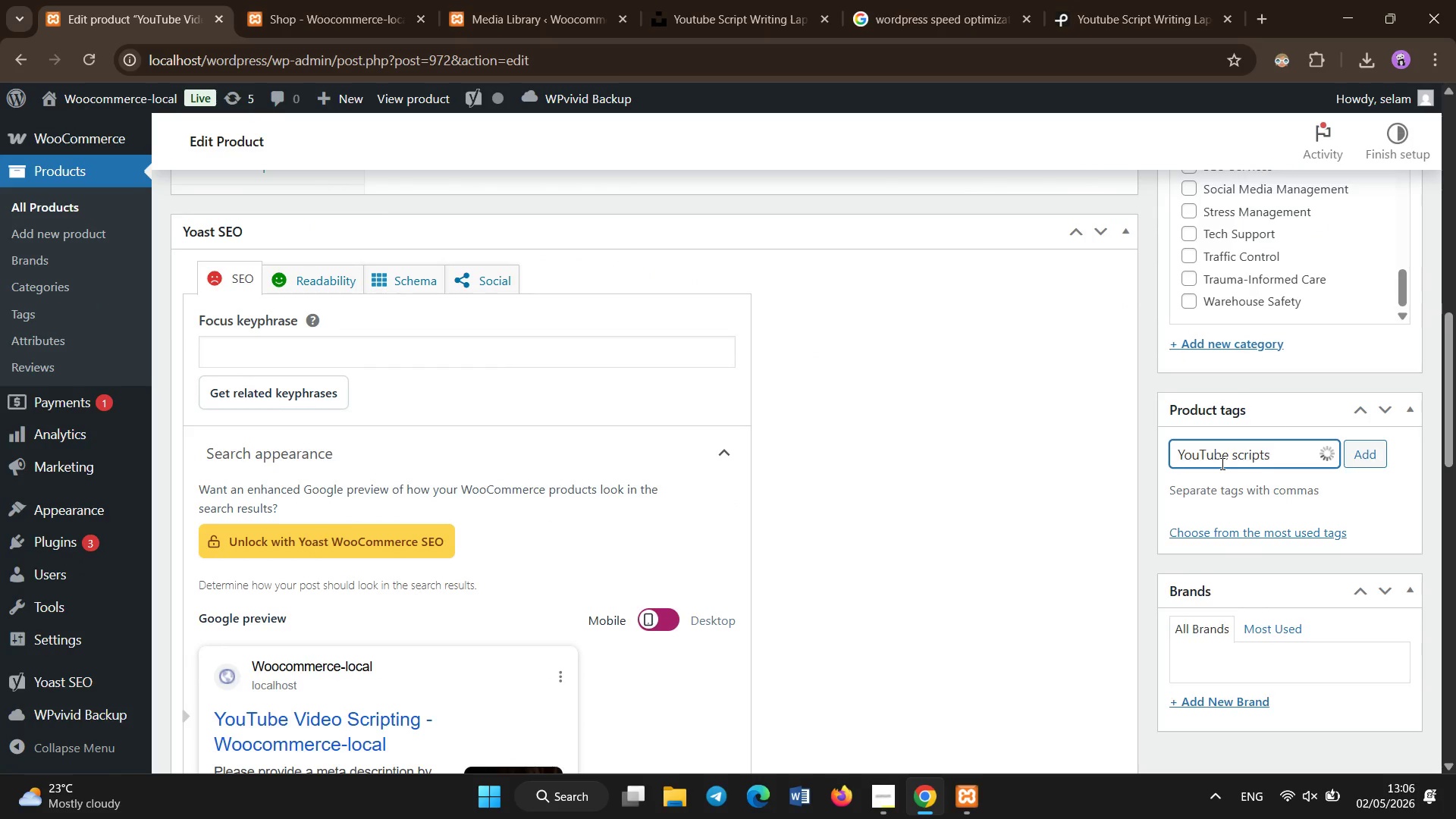 
 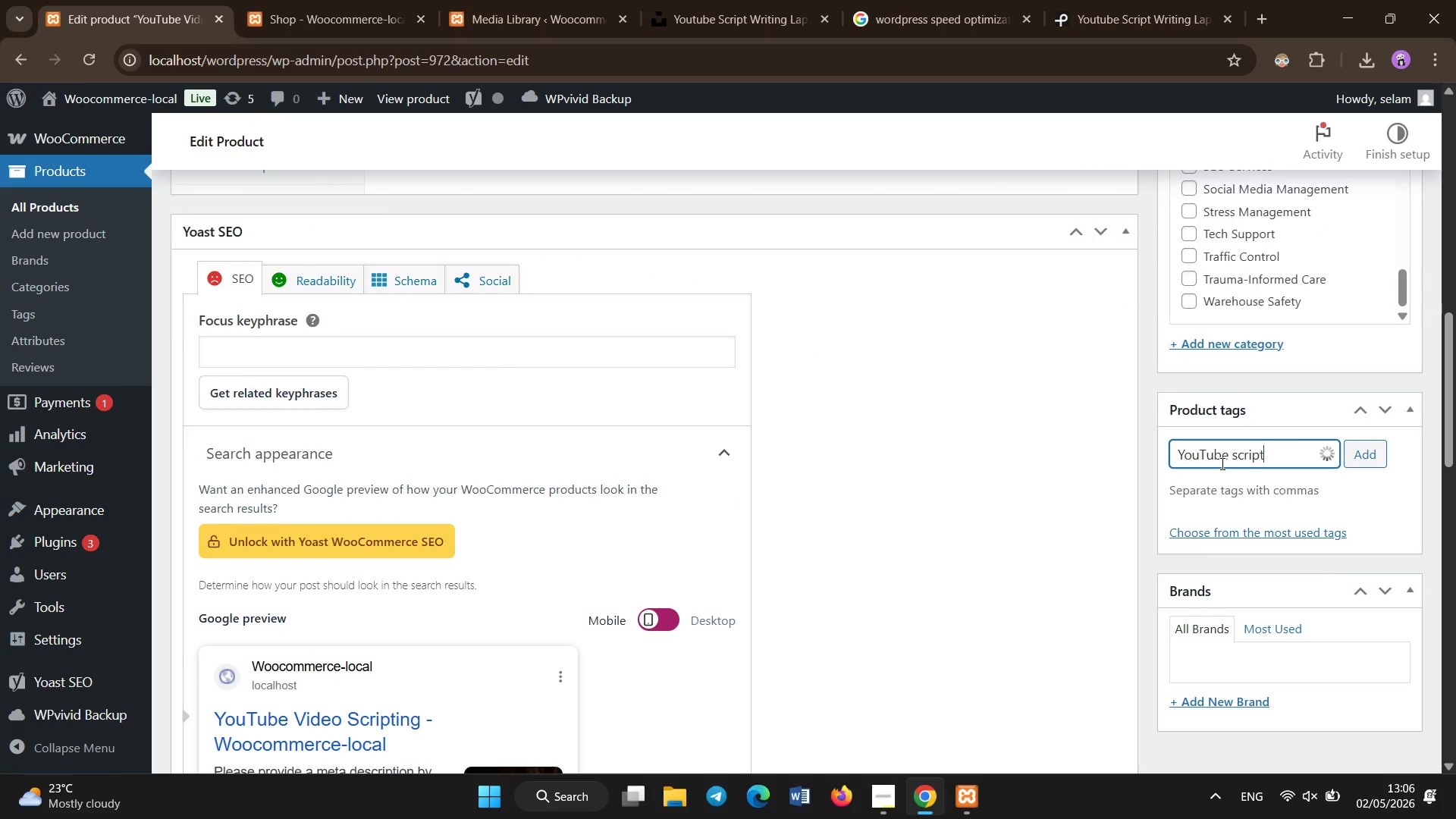 
key(Enter)
 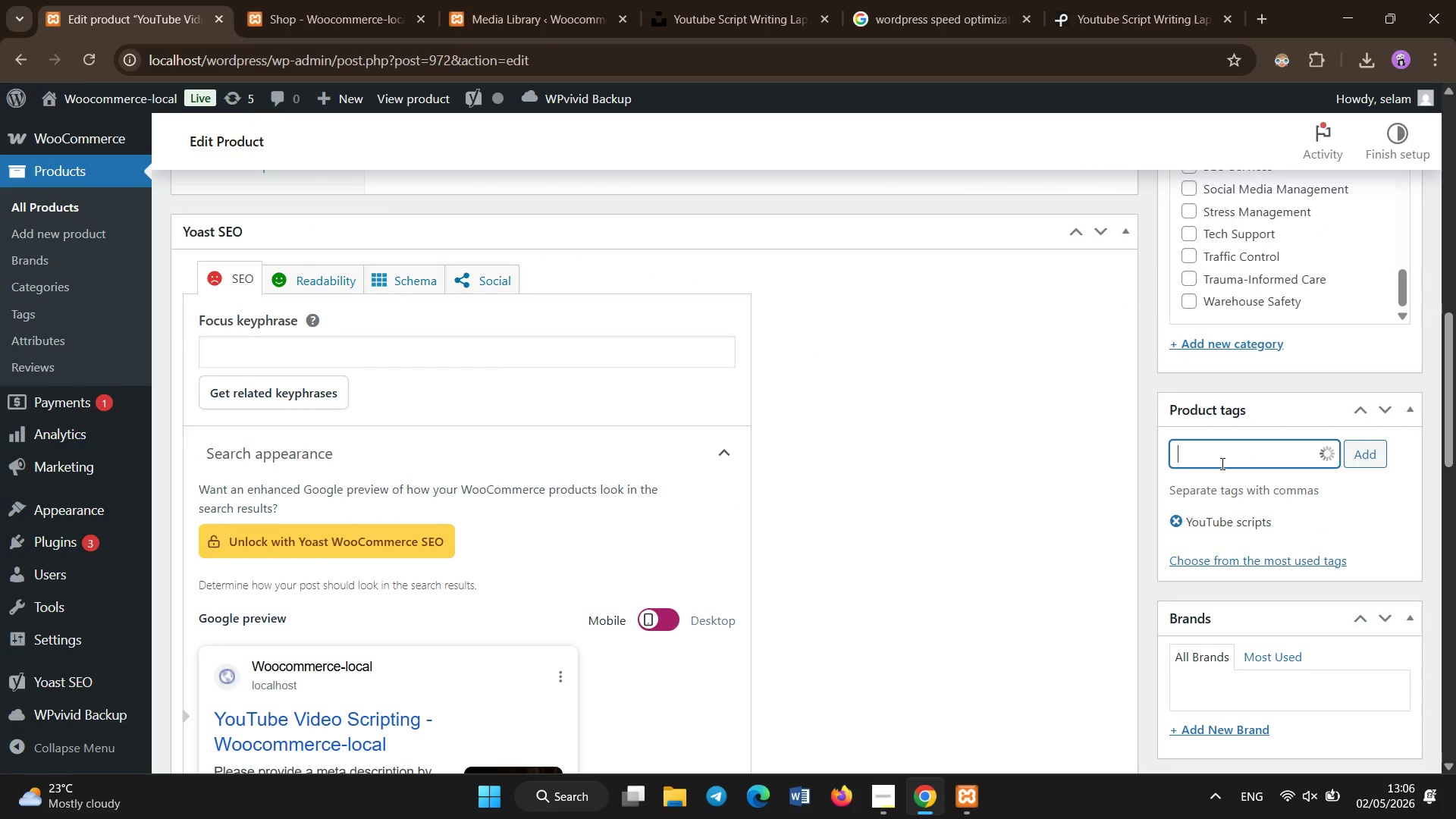 
type(conte)
key(Backspace)
type(ent creationvideo marketing)
 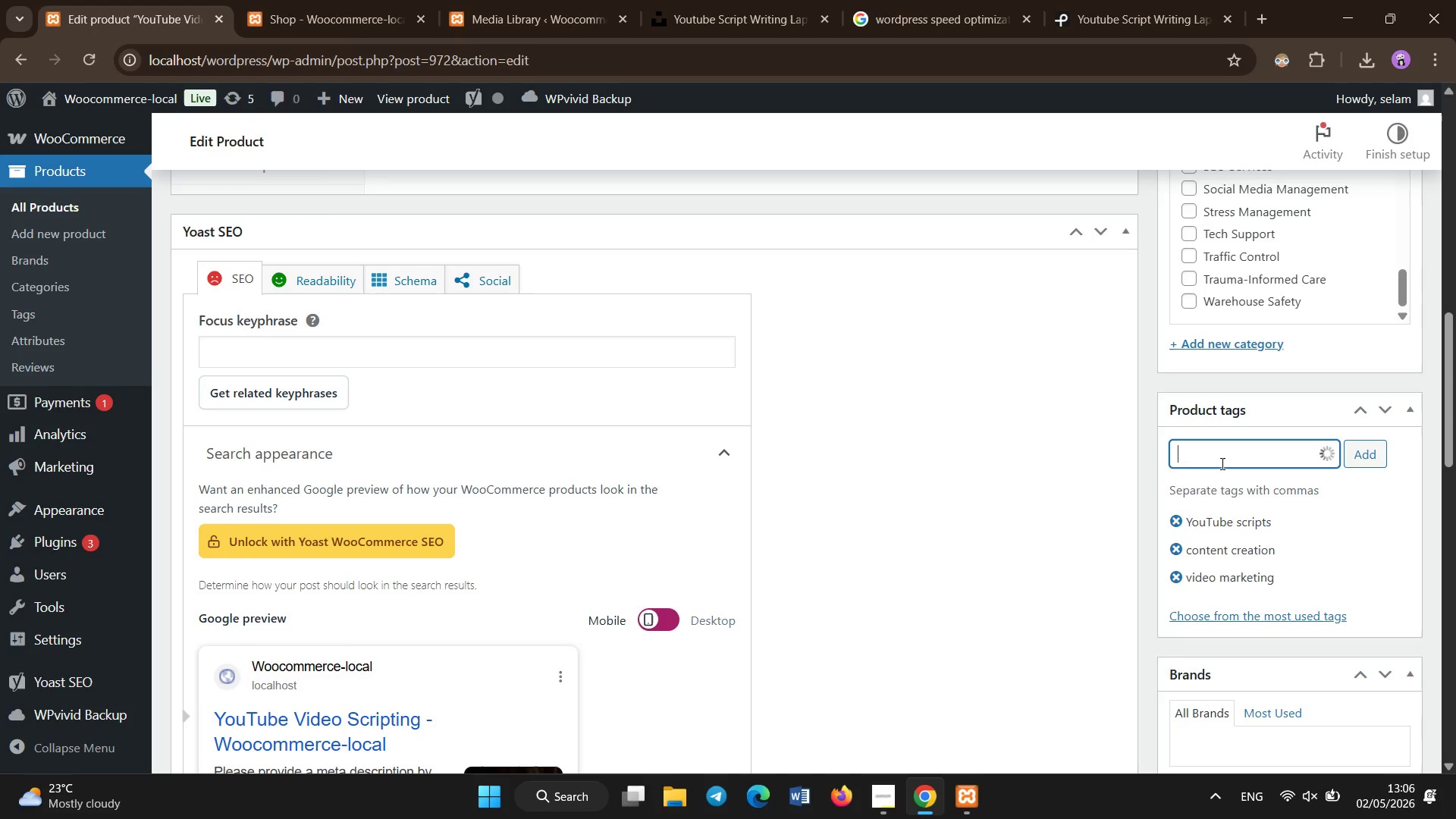 
hold_key(key=Enter, duration=0.31)
 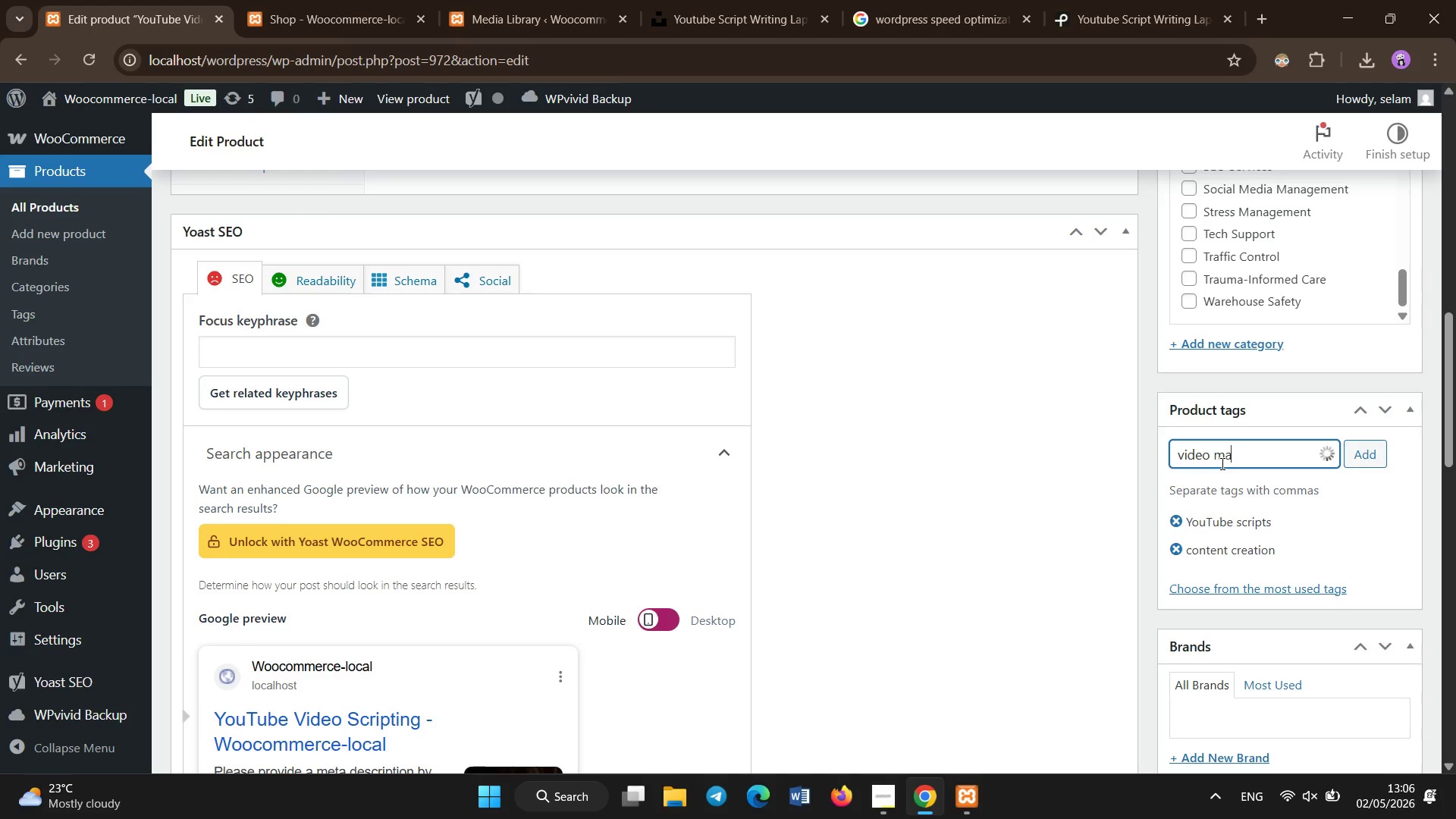 
key(Enter)
 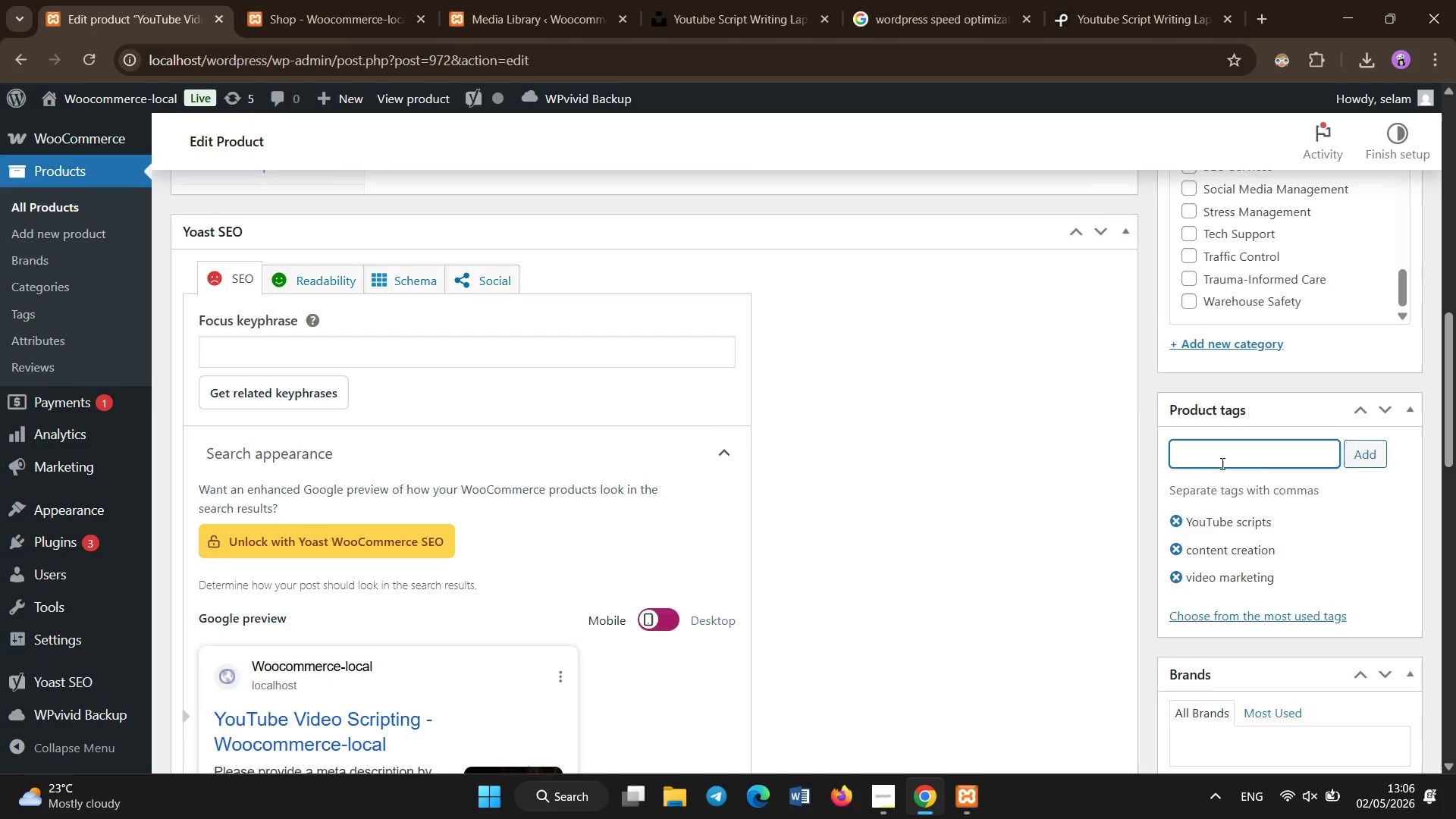 
scroll: coordinate [656, 410], scroll_direction: down, amount: 1.0
 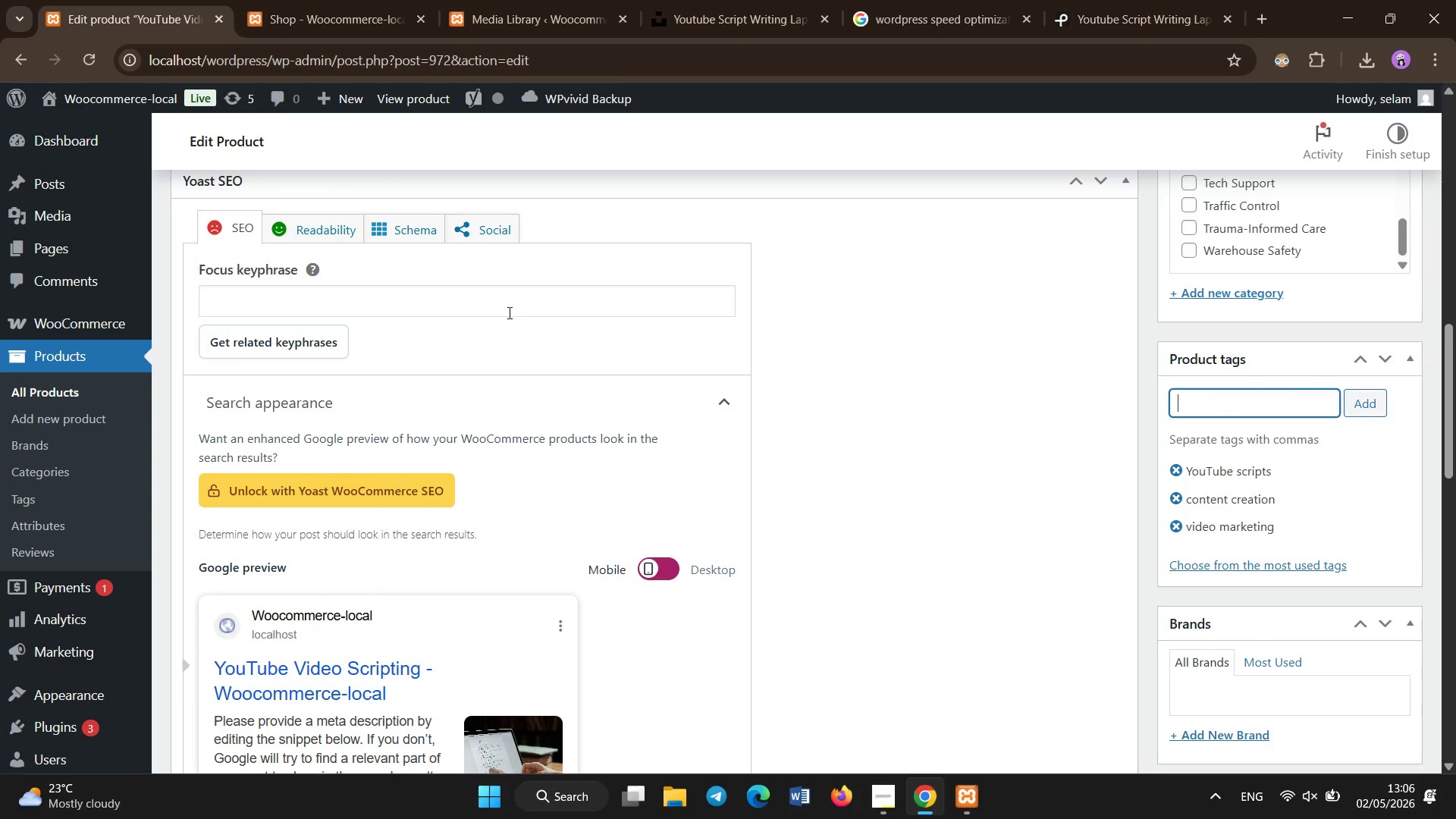 
left_click([507, 306])
 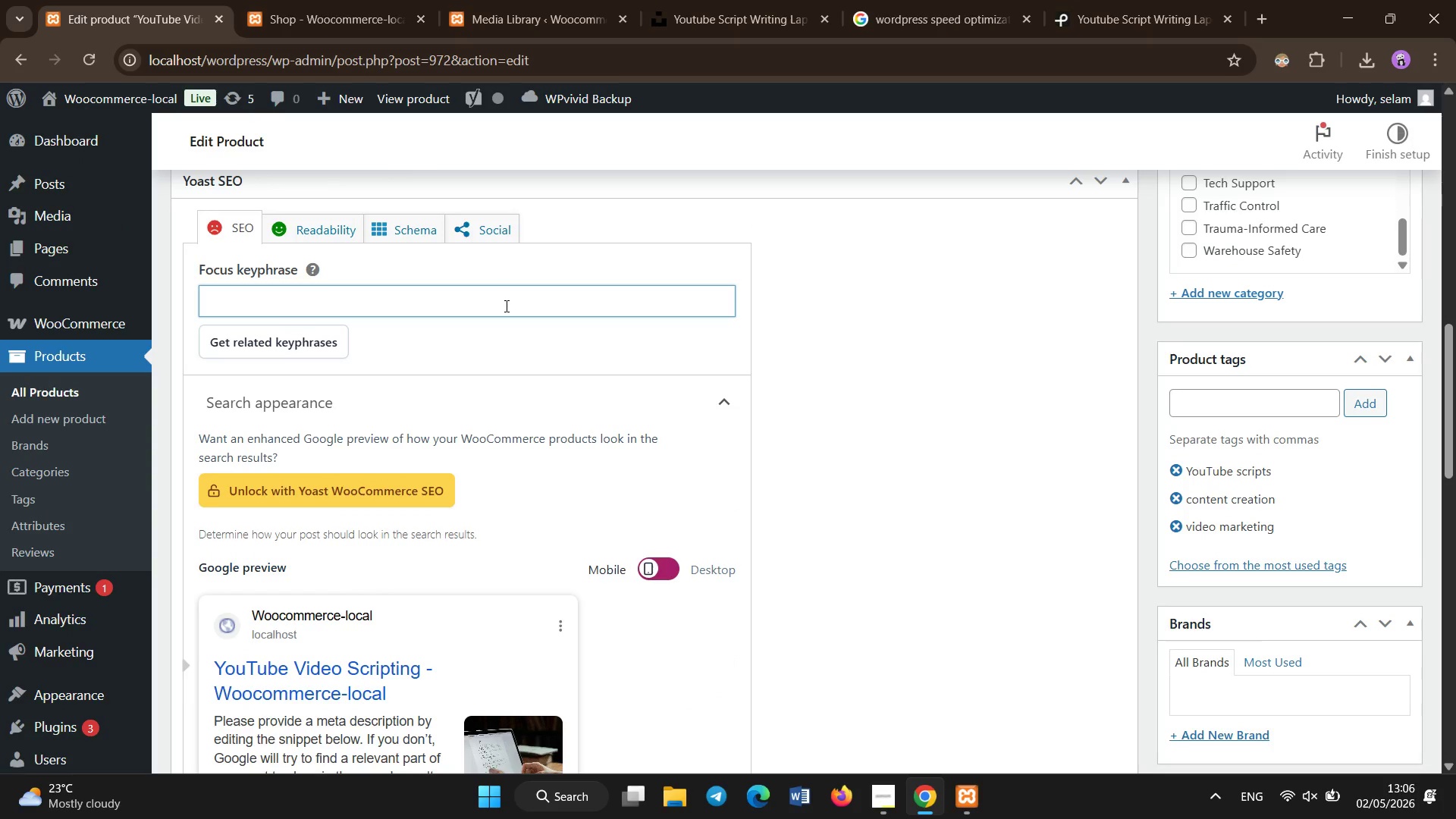 
type(professional youtuv)
key(Backspace)
type(be vido)
 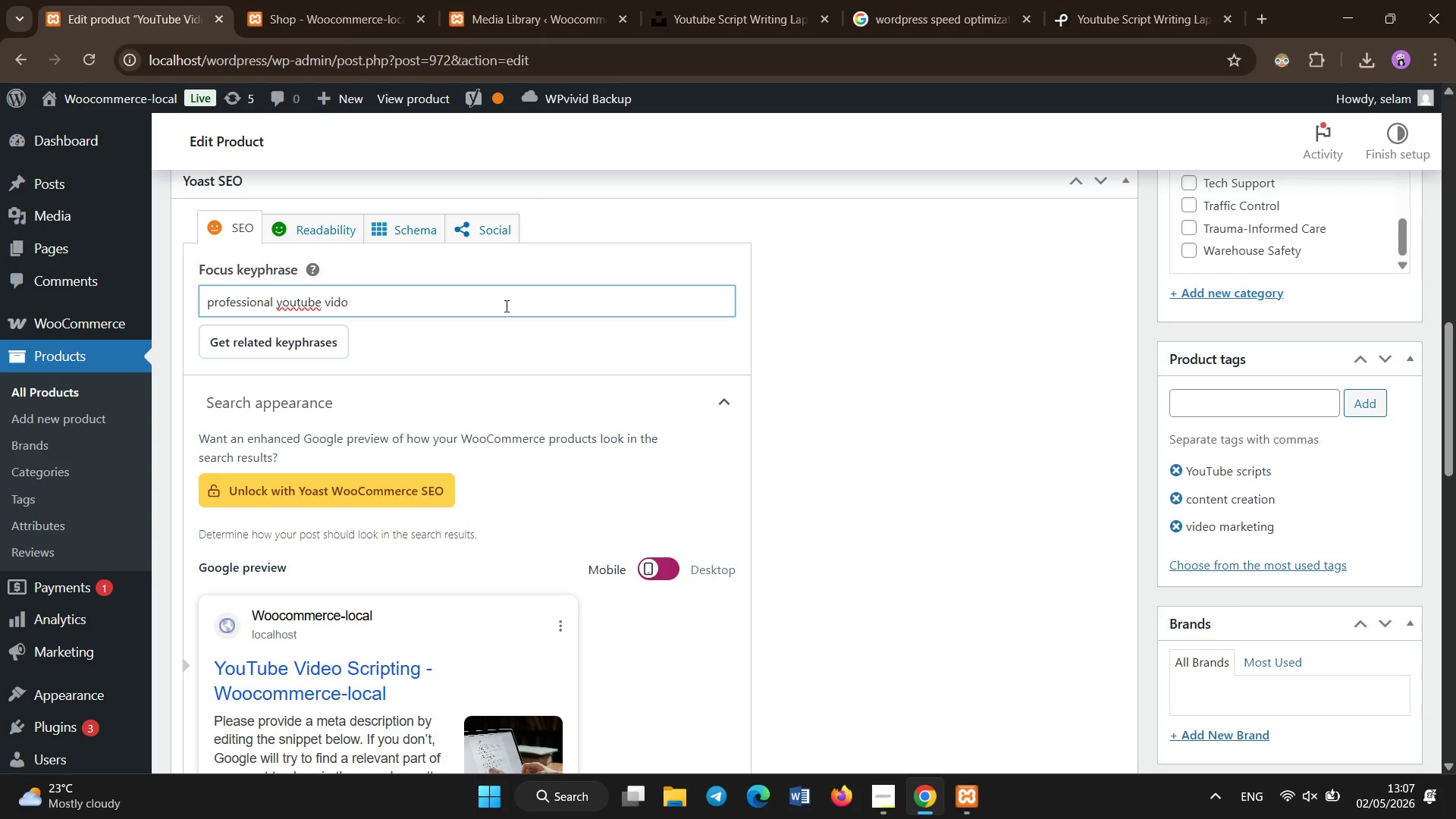 
key(ArrowLeft)
 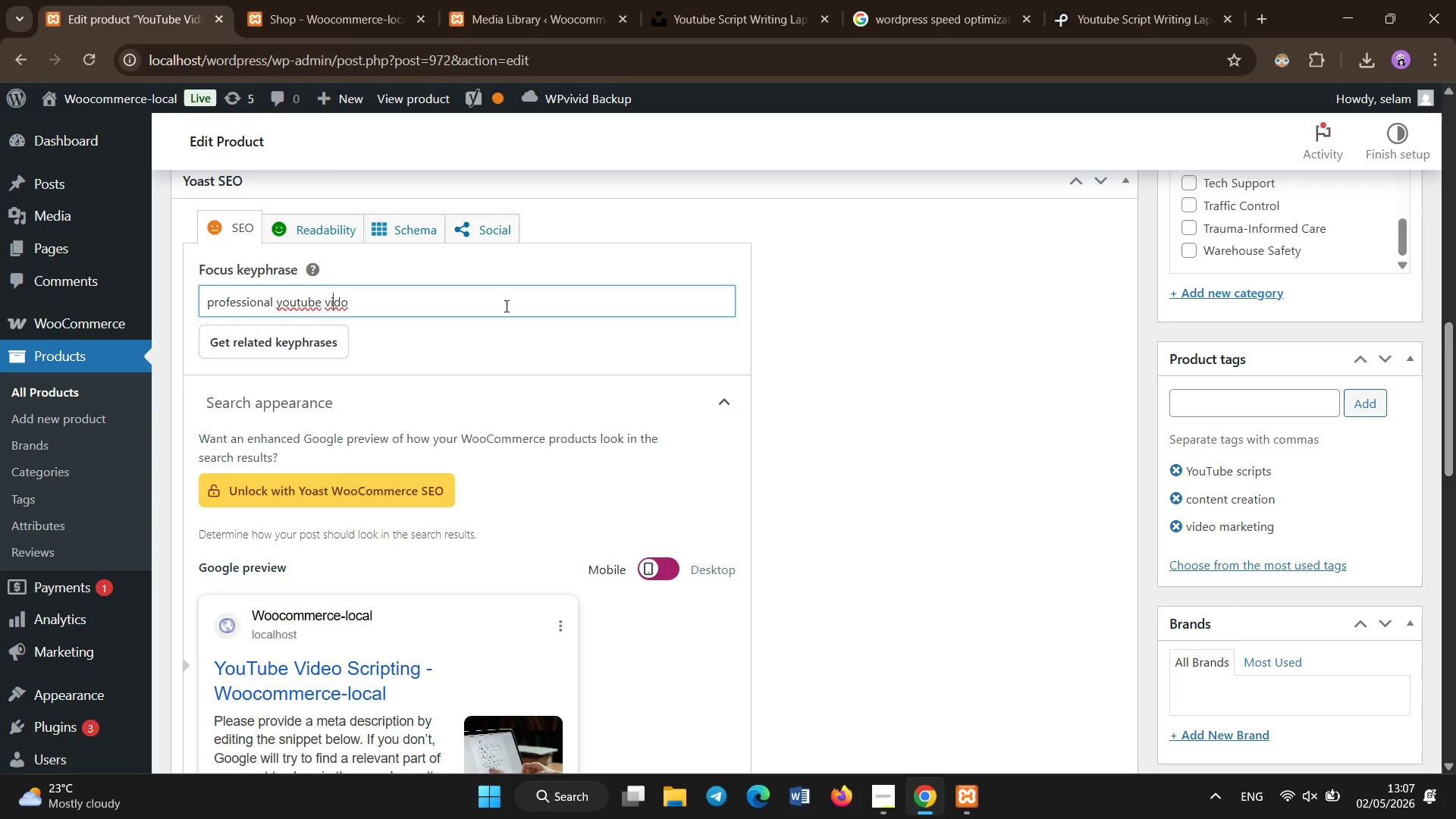 
key(ArrowLeft)
 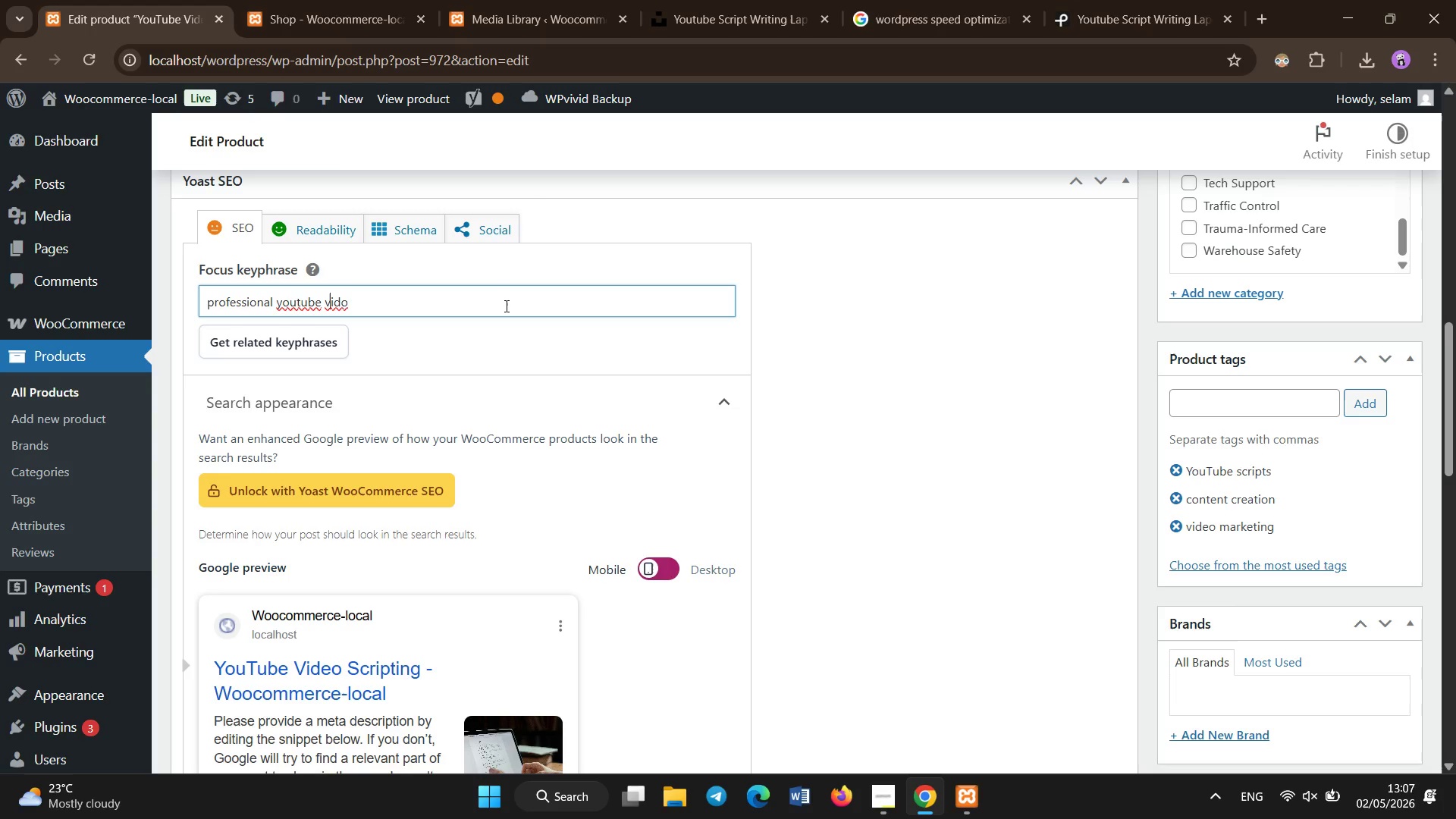 
key(ArrowLeft)
 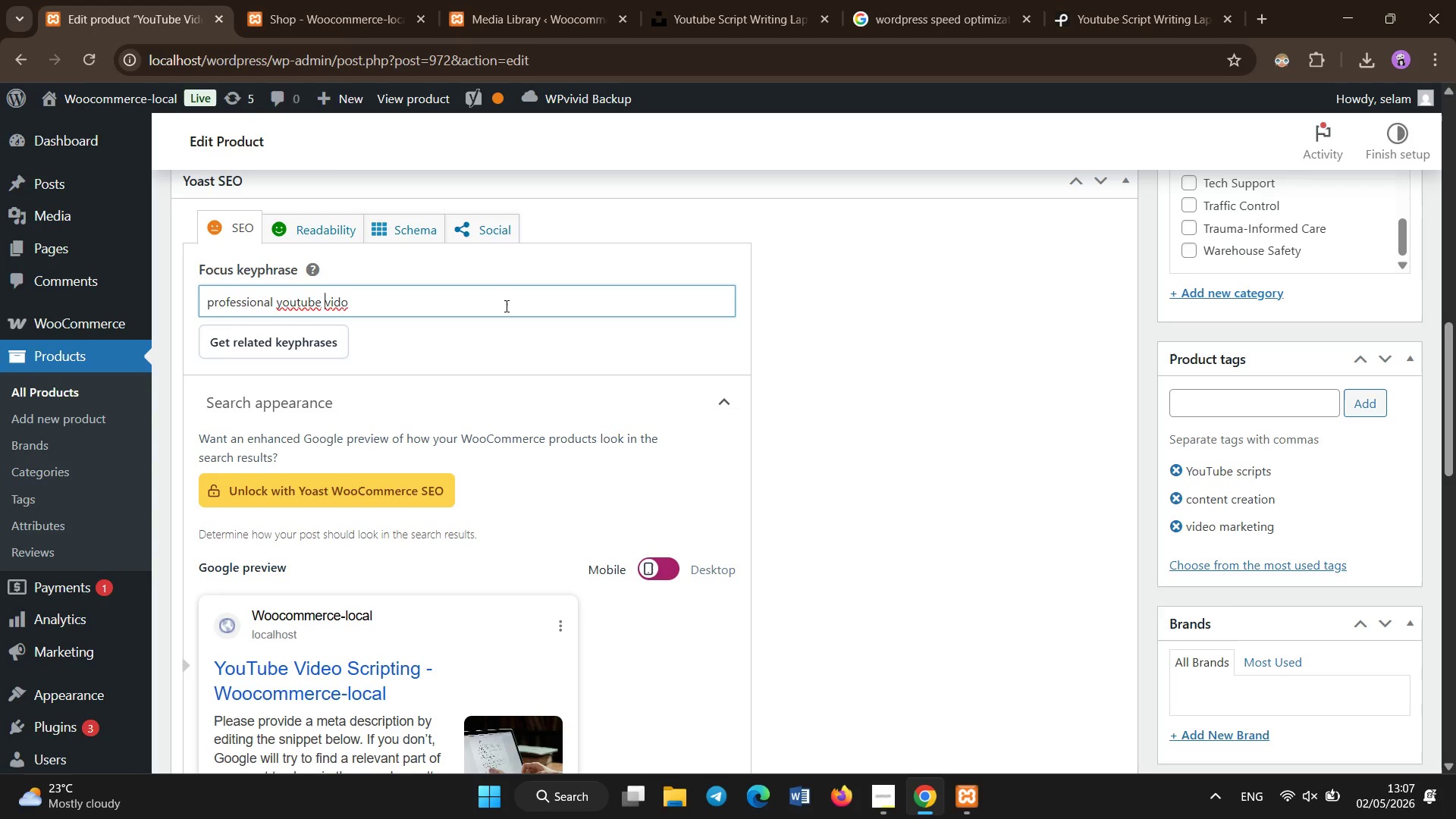 
key(ArrowLeft)
 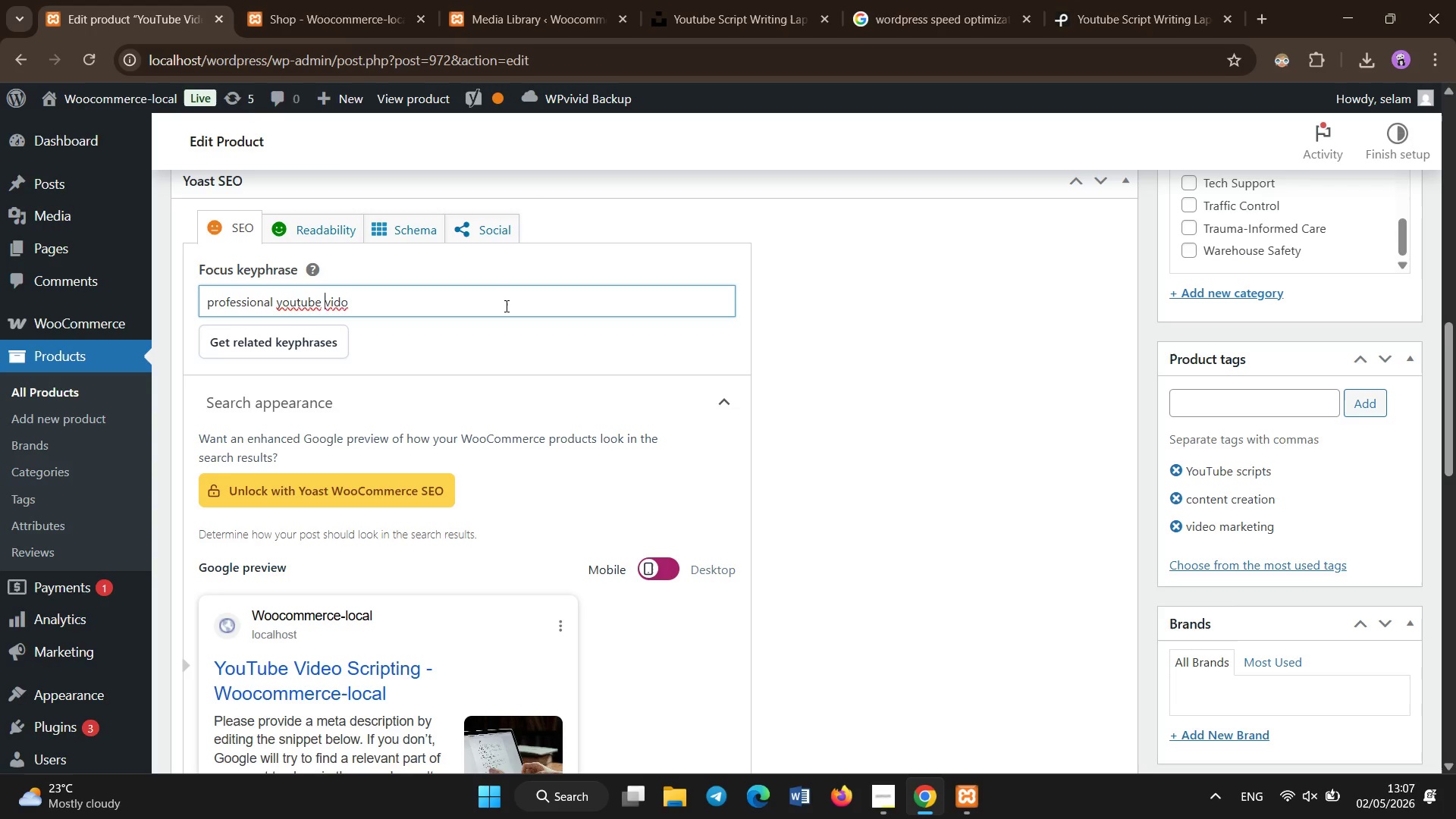 
key(Backspace)
key(Backspace)
key(Backspace)
key(Backspace)
key(Backspace)
key(Backspace)
key(Backspace)
key(Backspace)
type(you)
key(Backspace)
key(Backspace)
key(Backspace)
type(YouTube [End])
key(Backspace)
type(eo script writing service)
 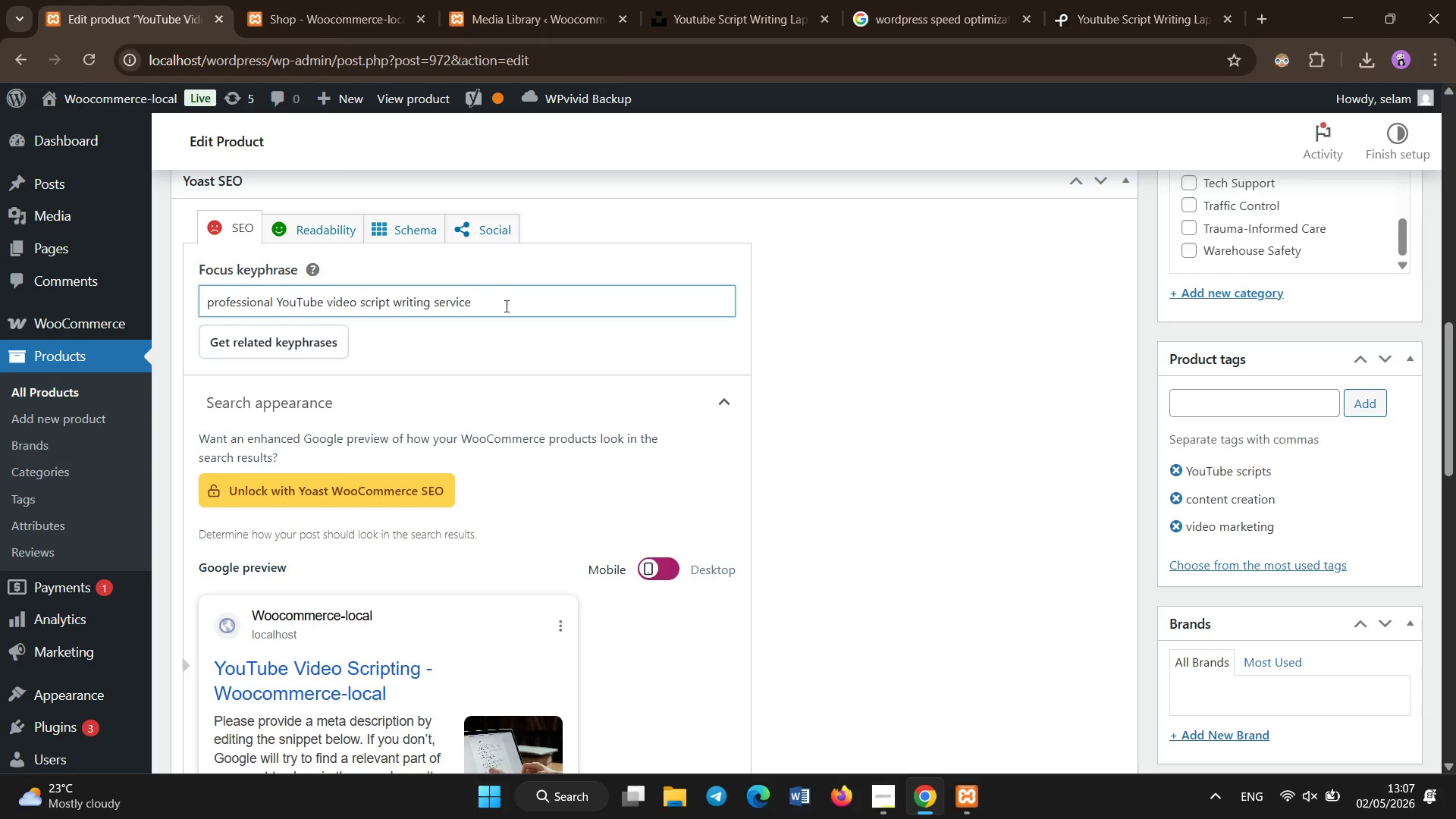 
left_click([481, 540])
 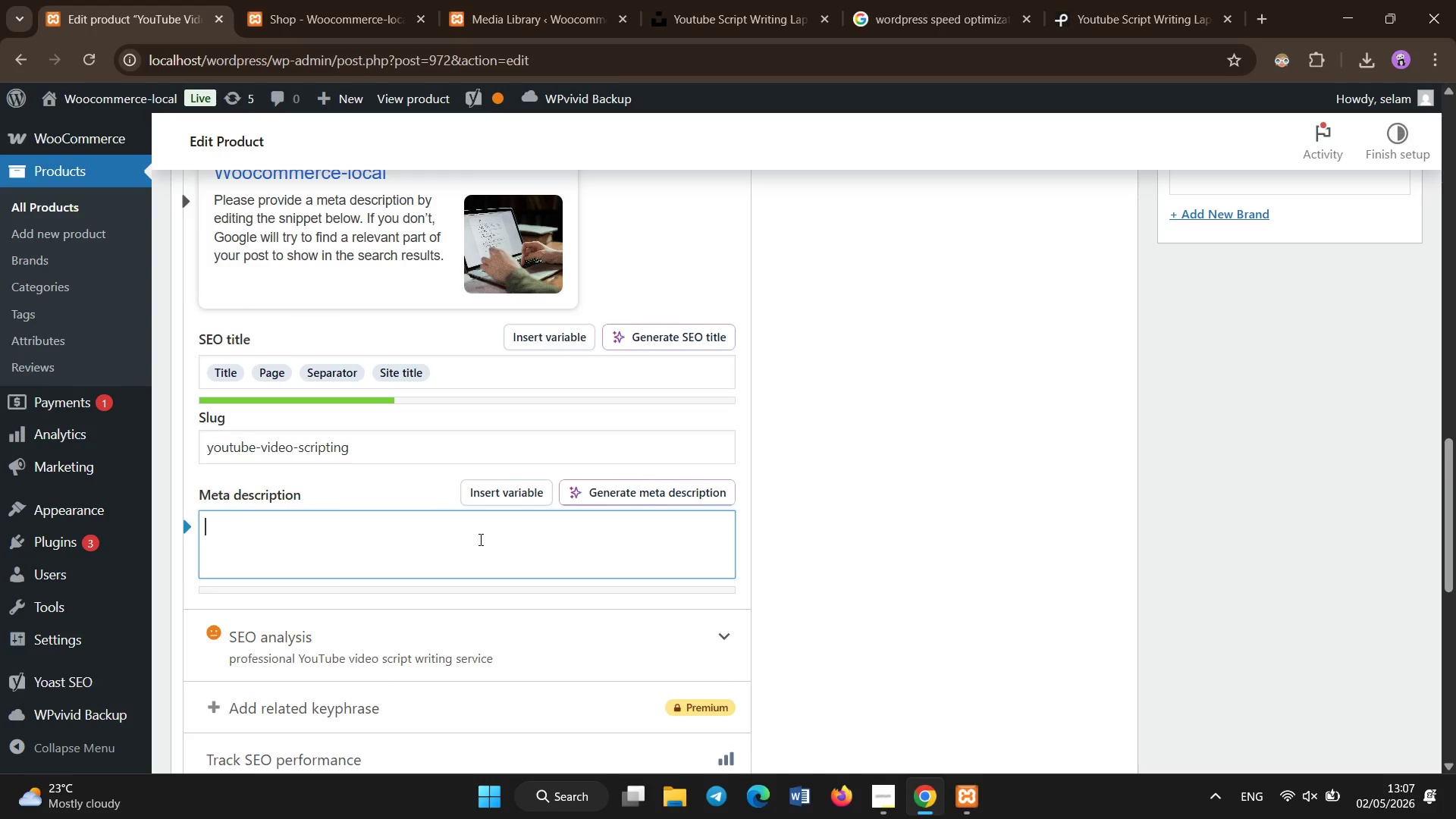 
scroll: coordinate [512, 482], scroll_direction: down, amount: 5.0
 